 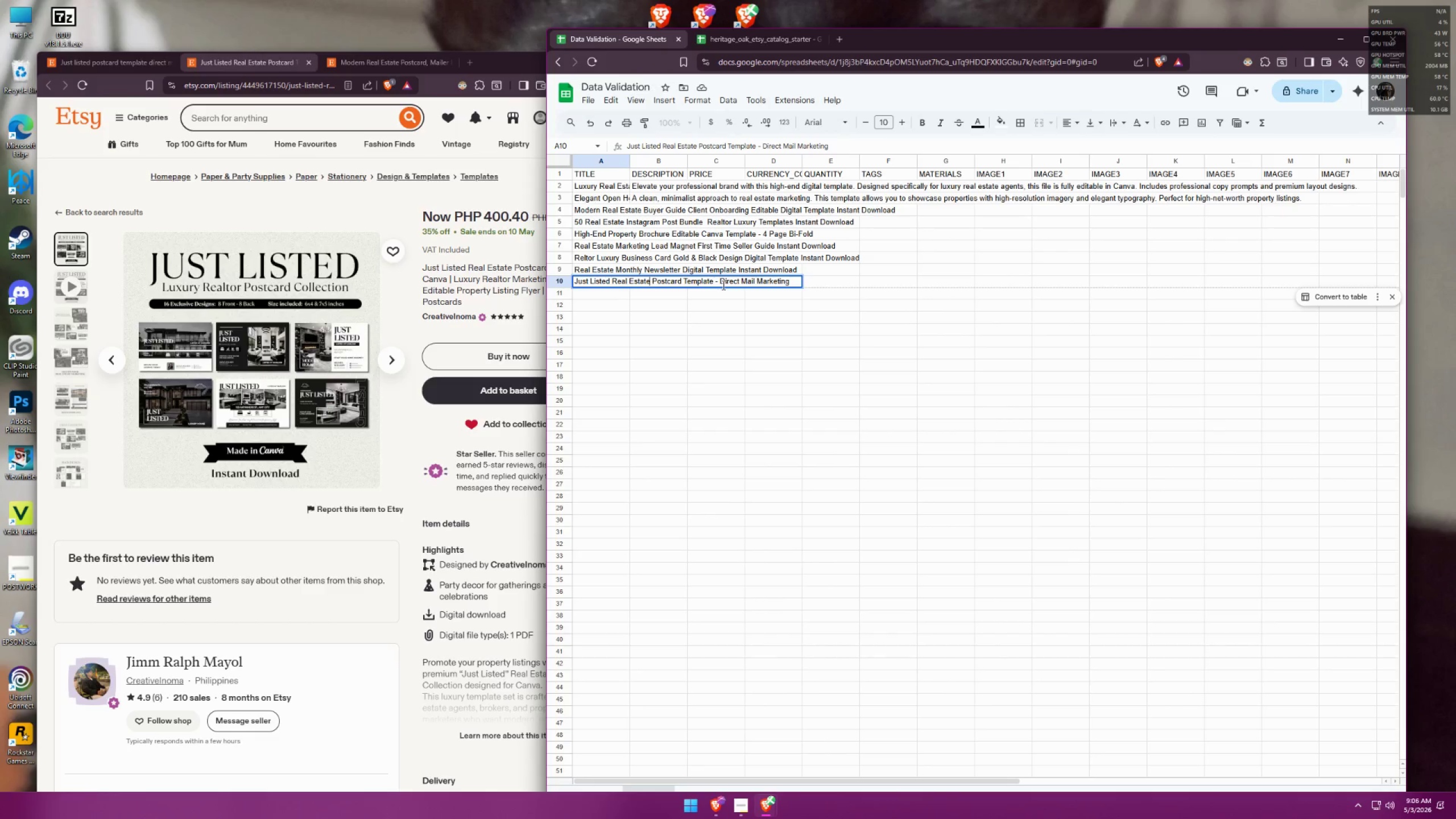 
key(Alt+AltLeft)
 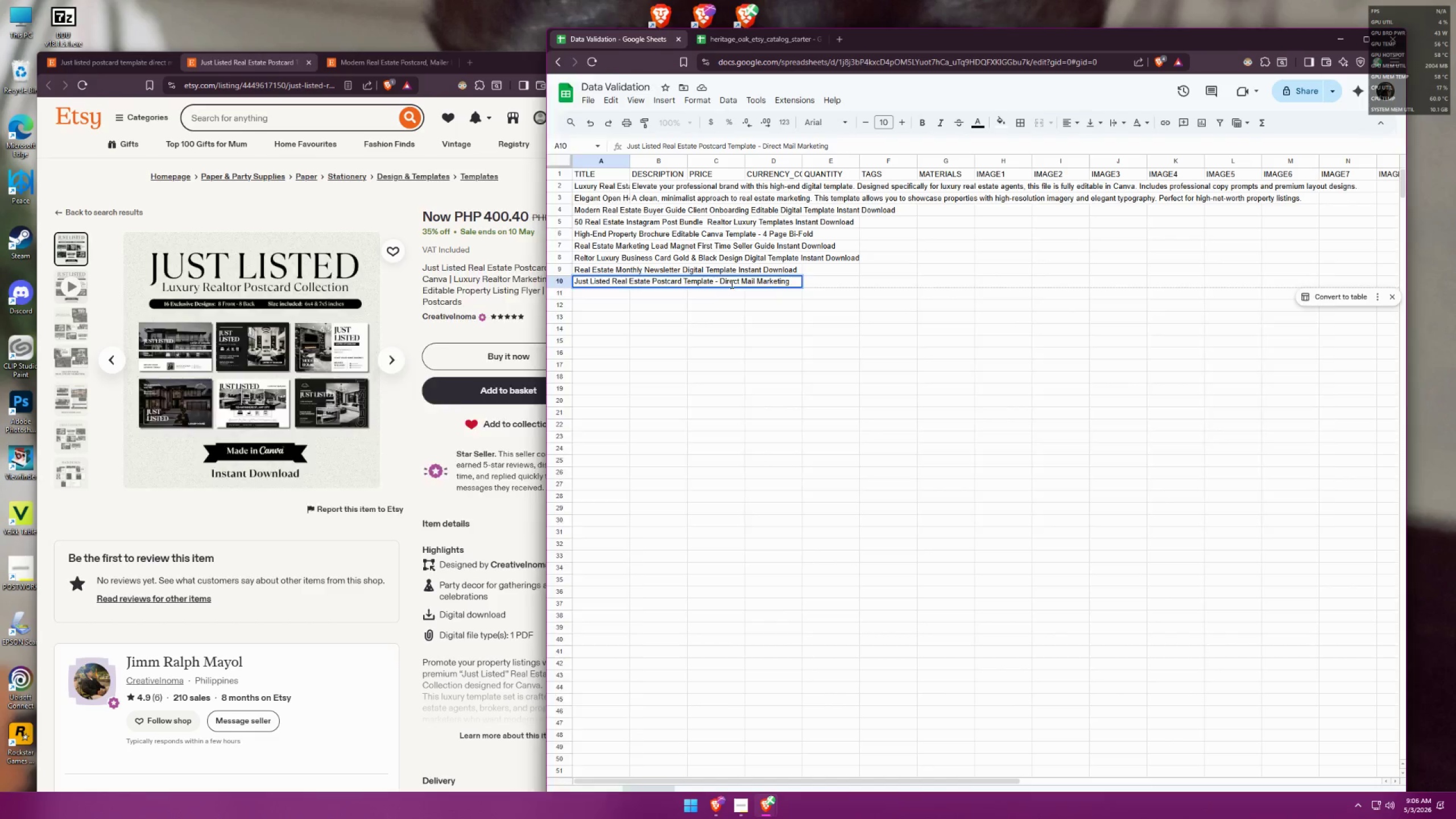 
key(Alt+Tab)
 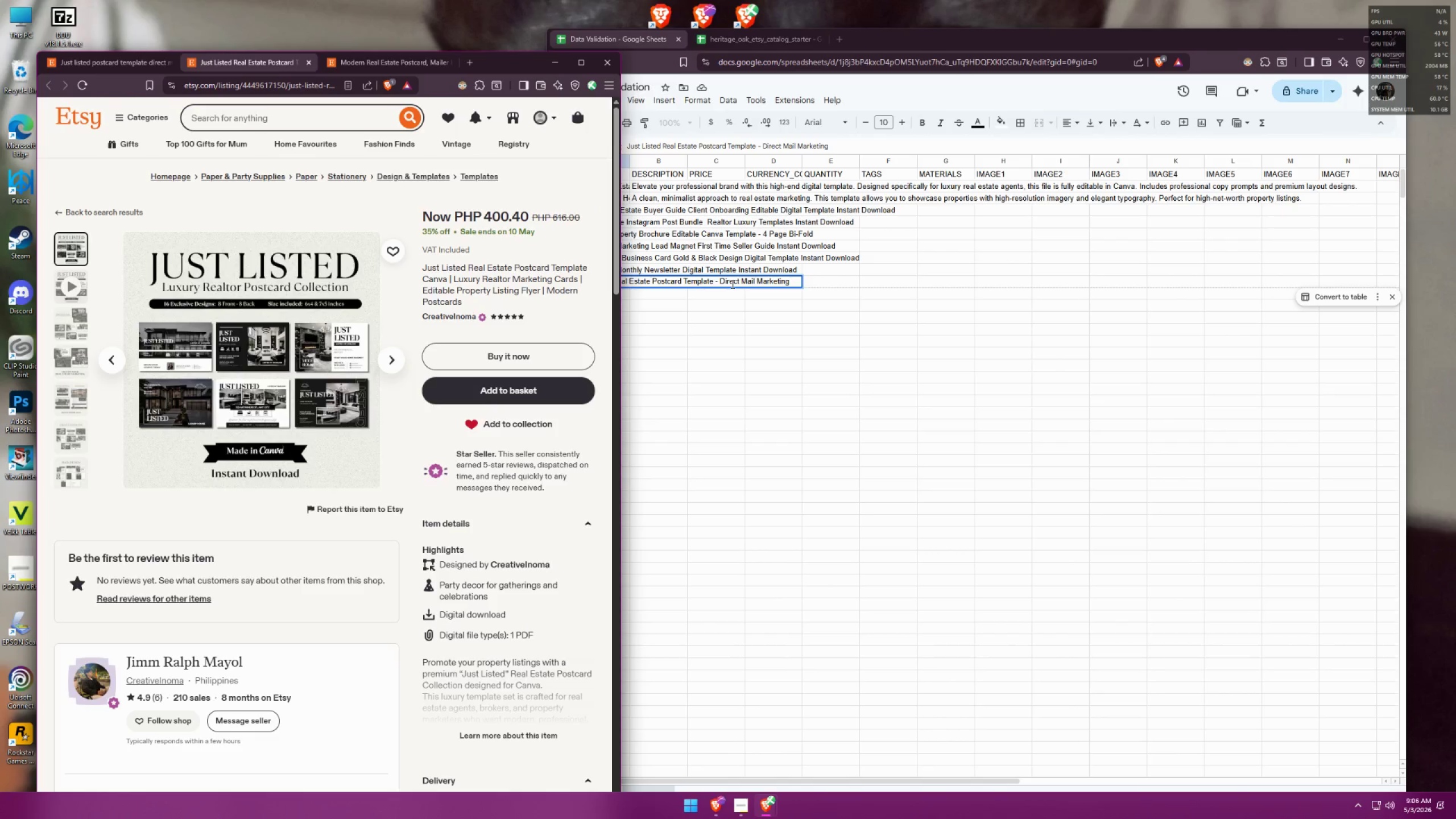 
key(Alt+AltLeft)
 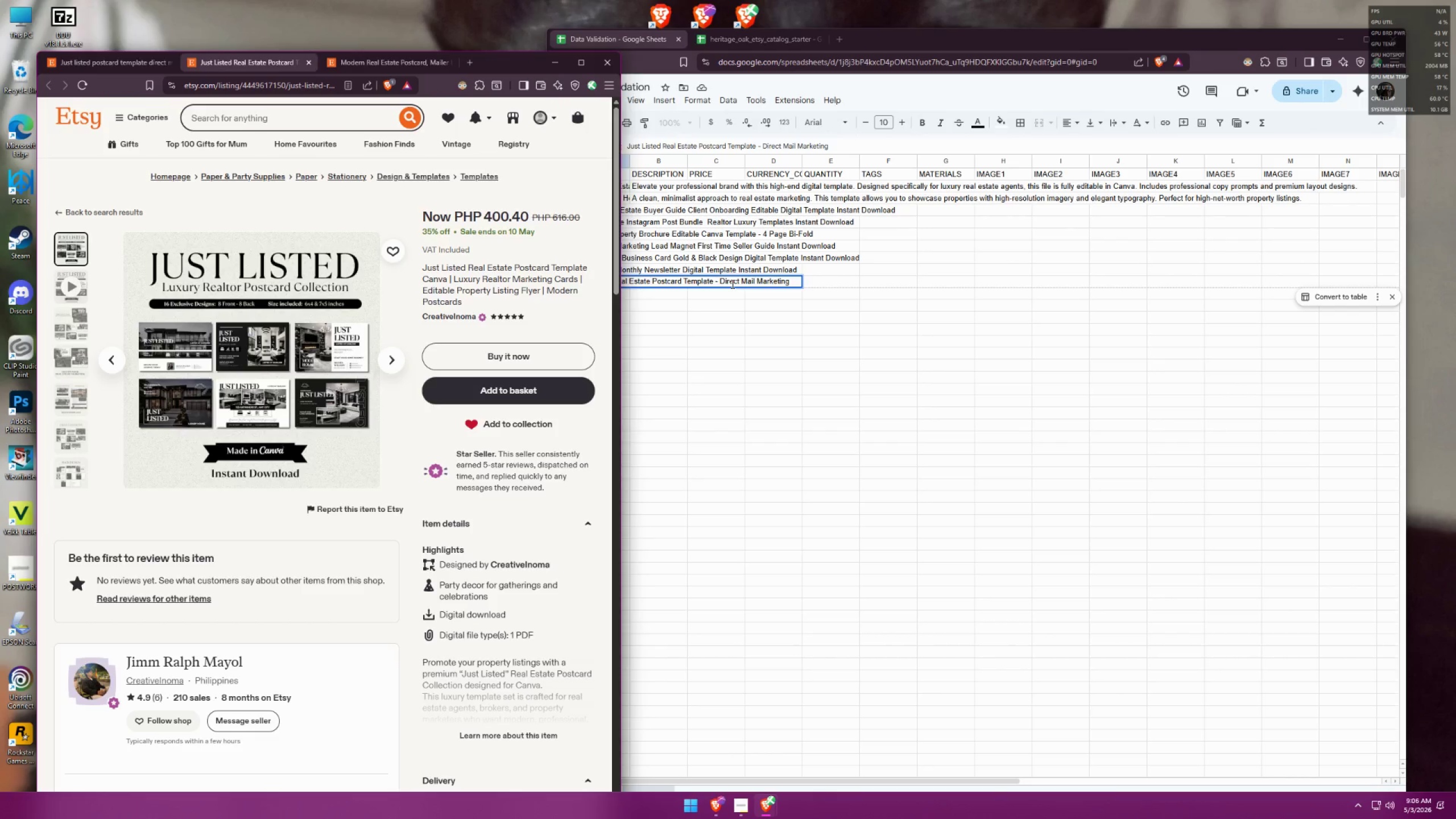 
key(Alt+Tab)
 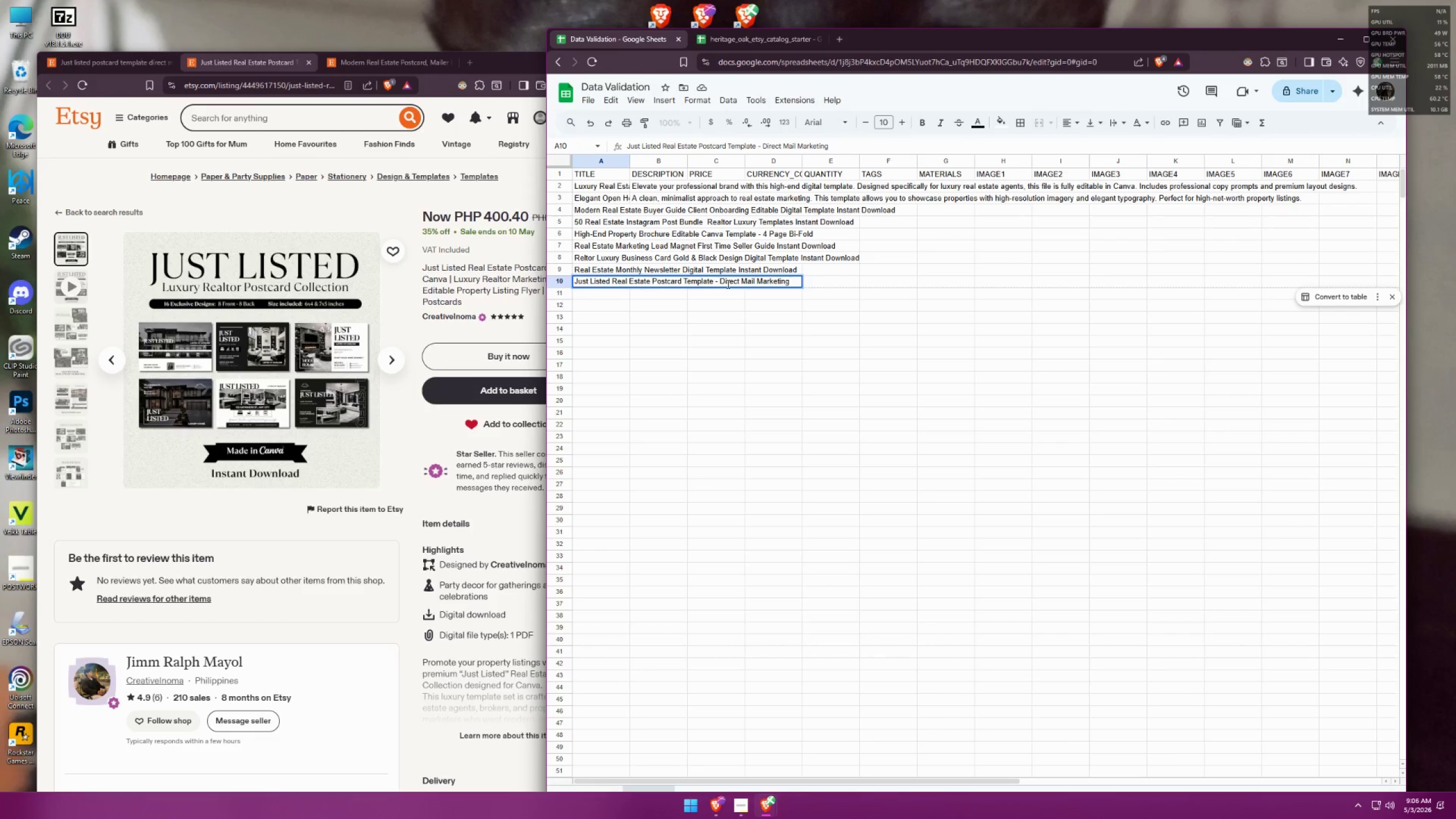 
left_click([719, 282])
 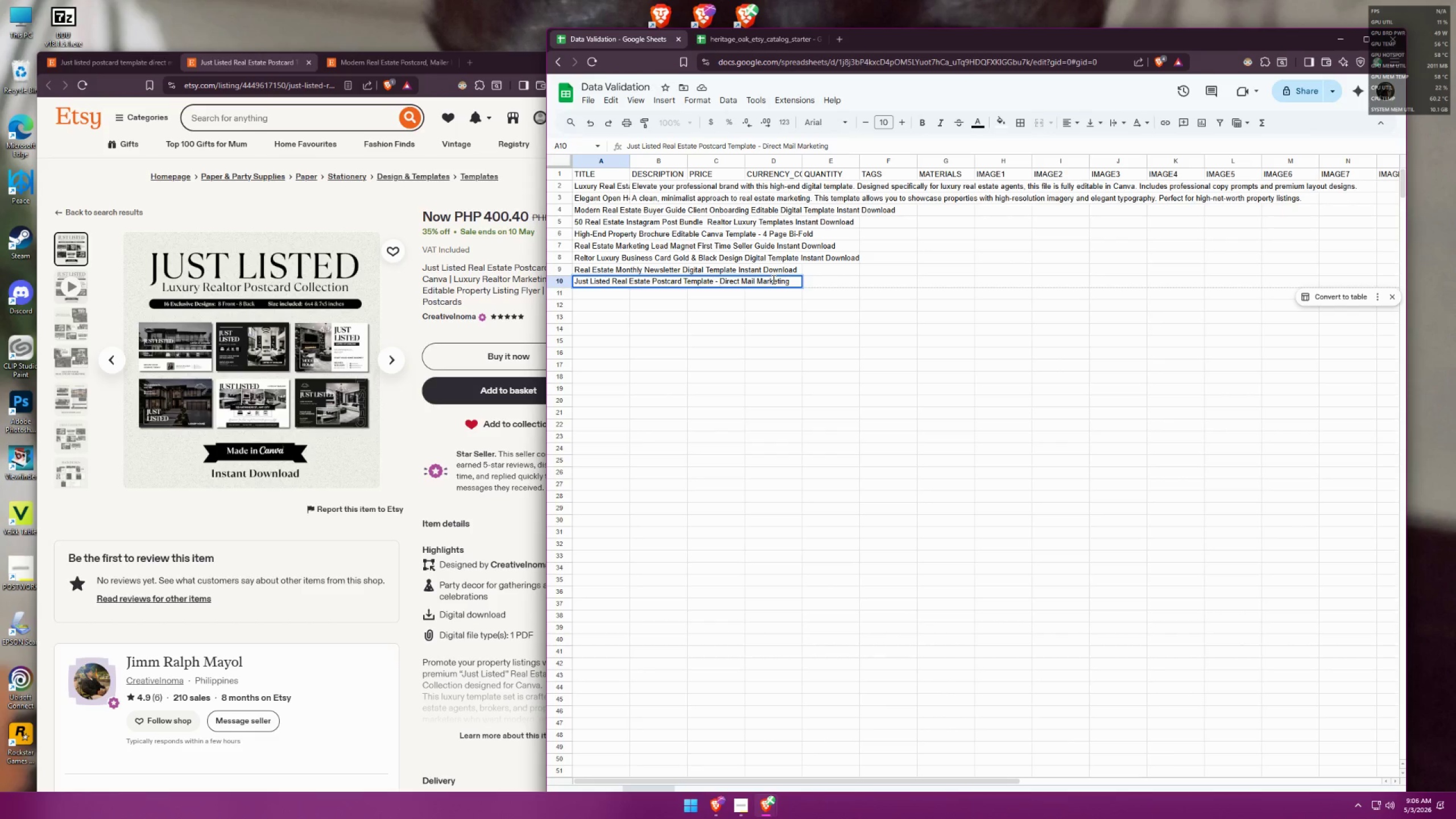 
key(Backspace)
 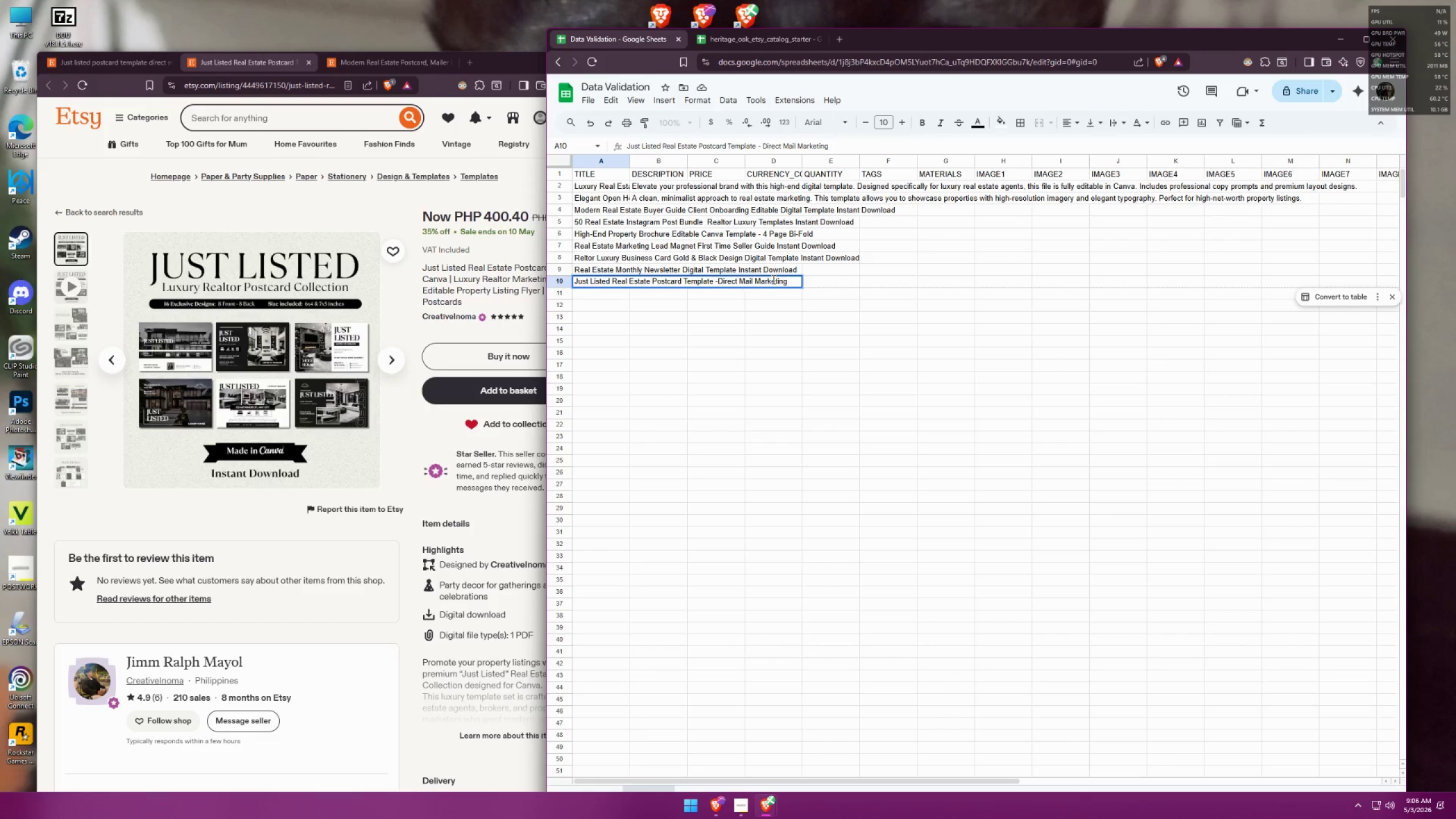 
key(Backspace)
 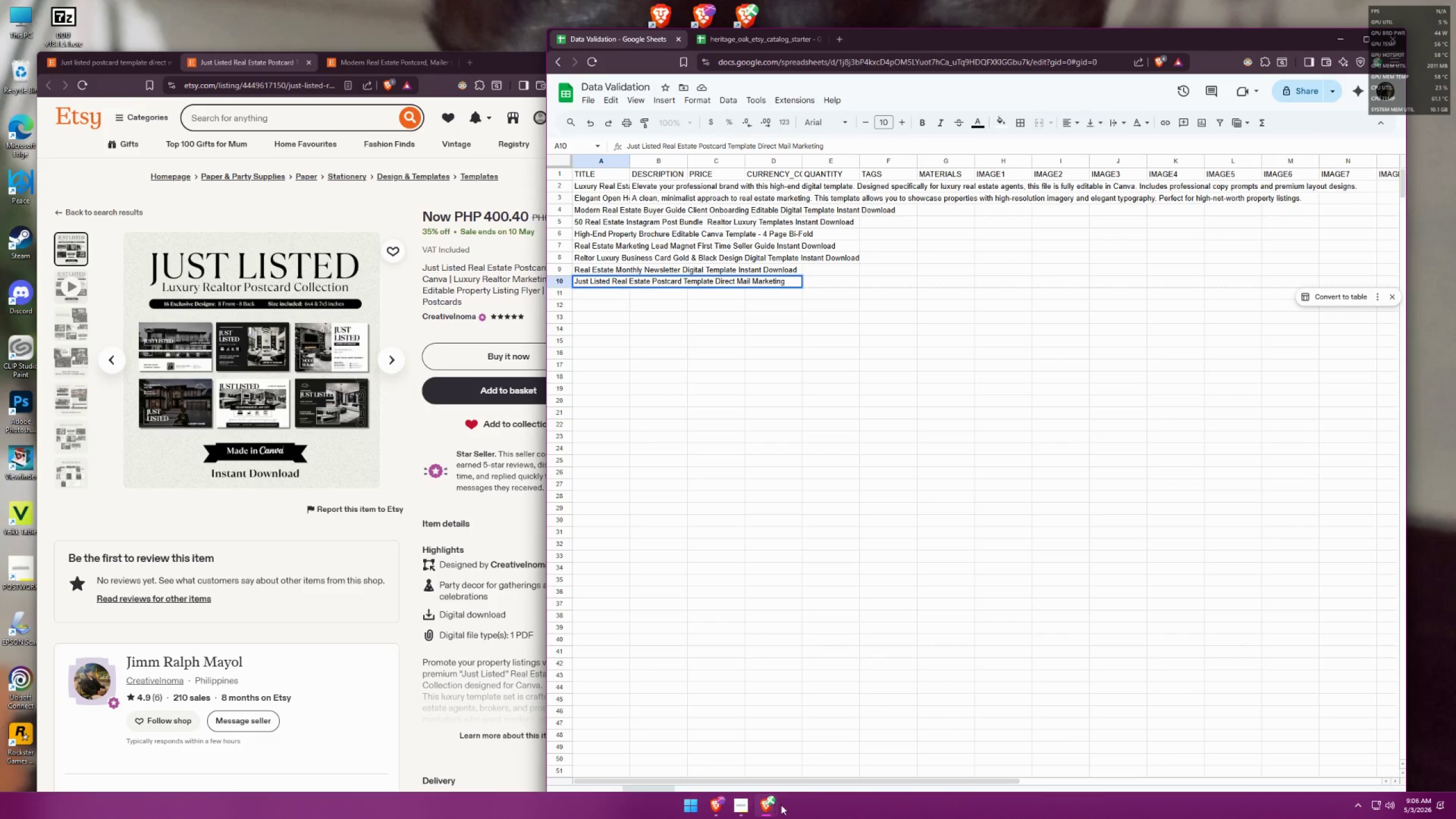 
left_click([737, 815])
 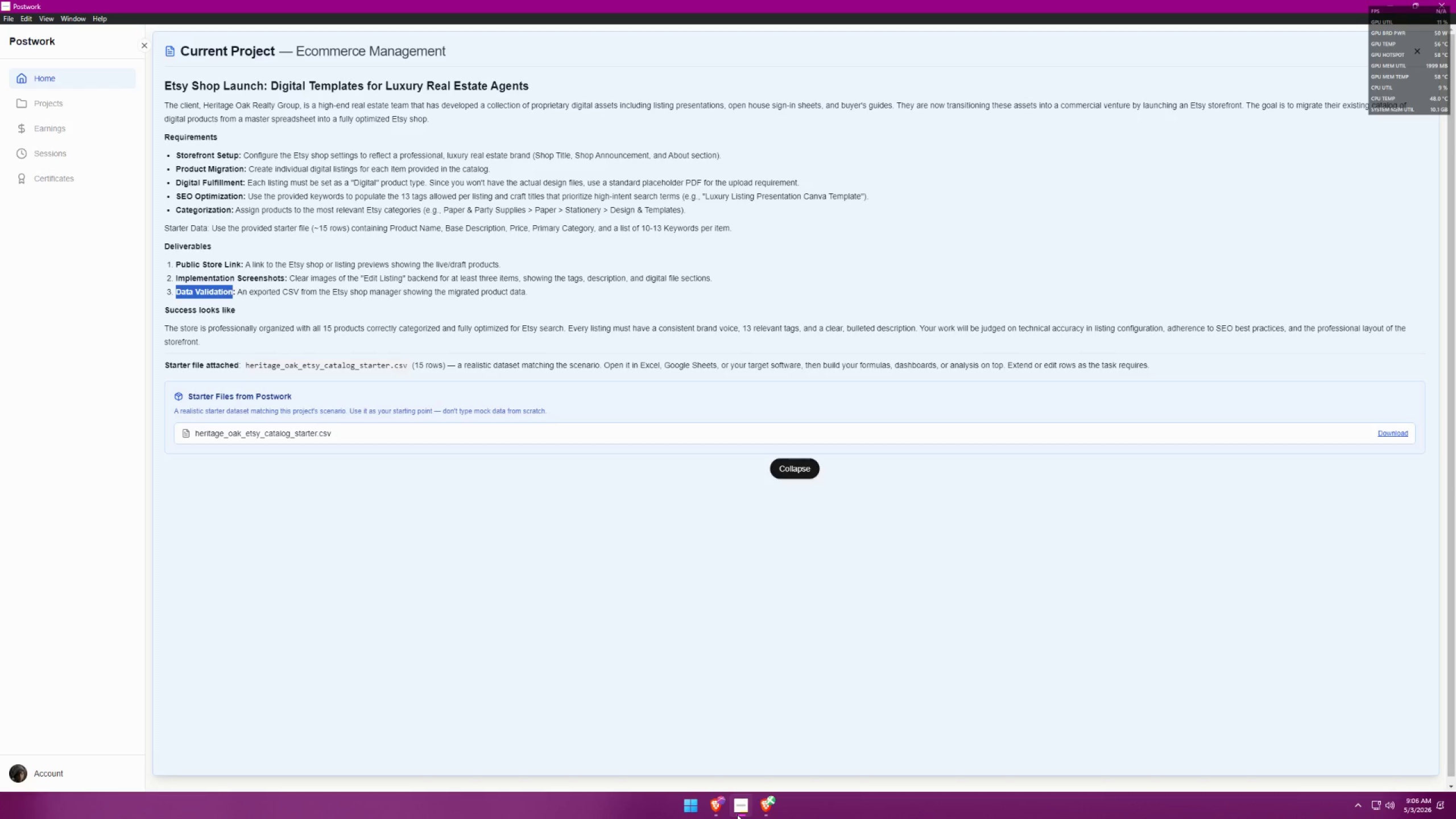 
wait(11.88)
 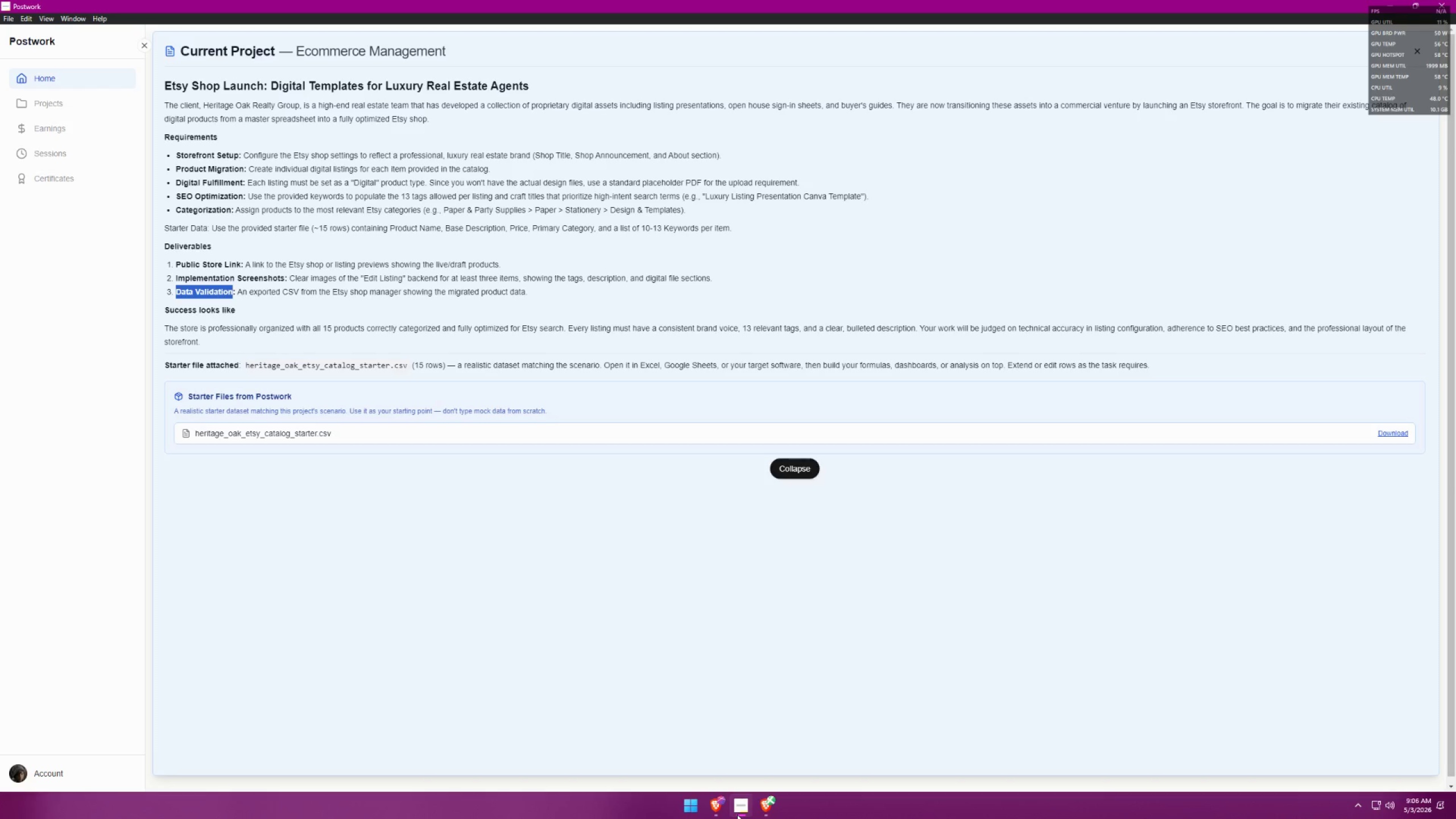 
left_click([784, 283])
 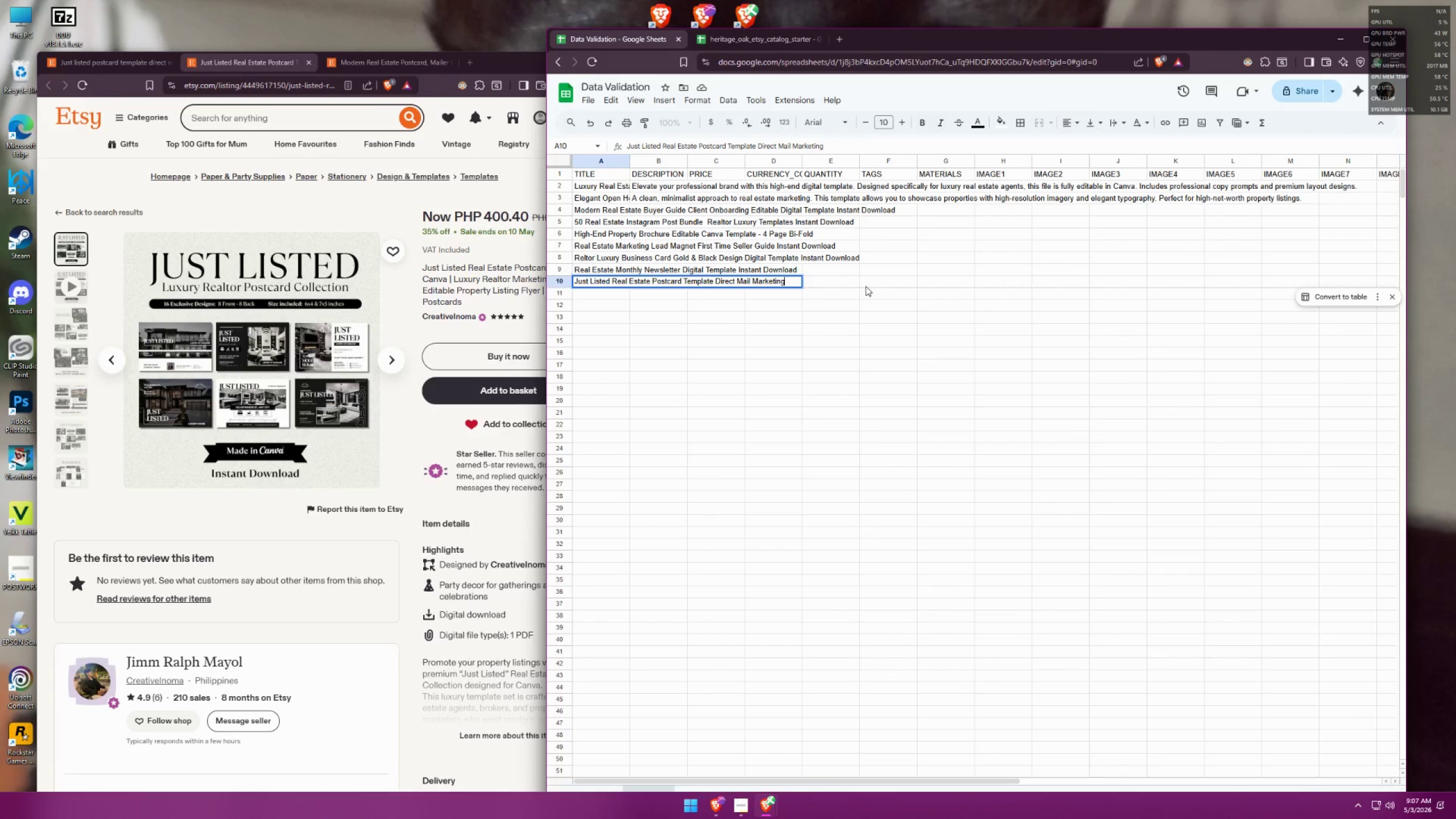 
type( Do)
key(Backspace)
type(igital Tem)
key(Backspace)
key(Backspace)
key(Backspace)
key(Backspace)
key(Backspace)
type(Instant Download)
 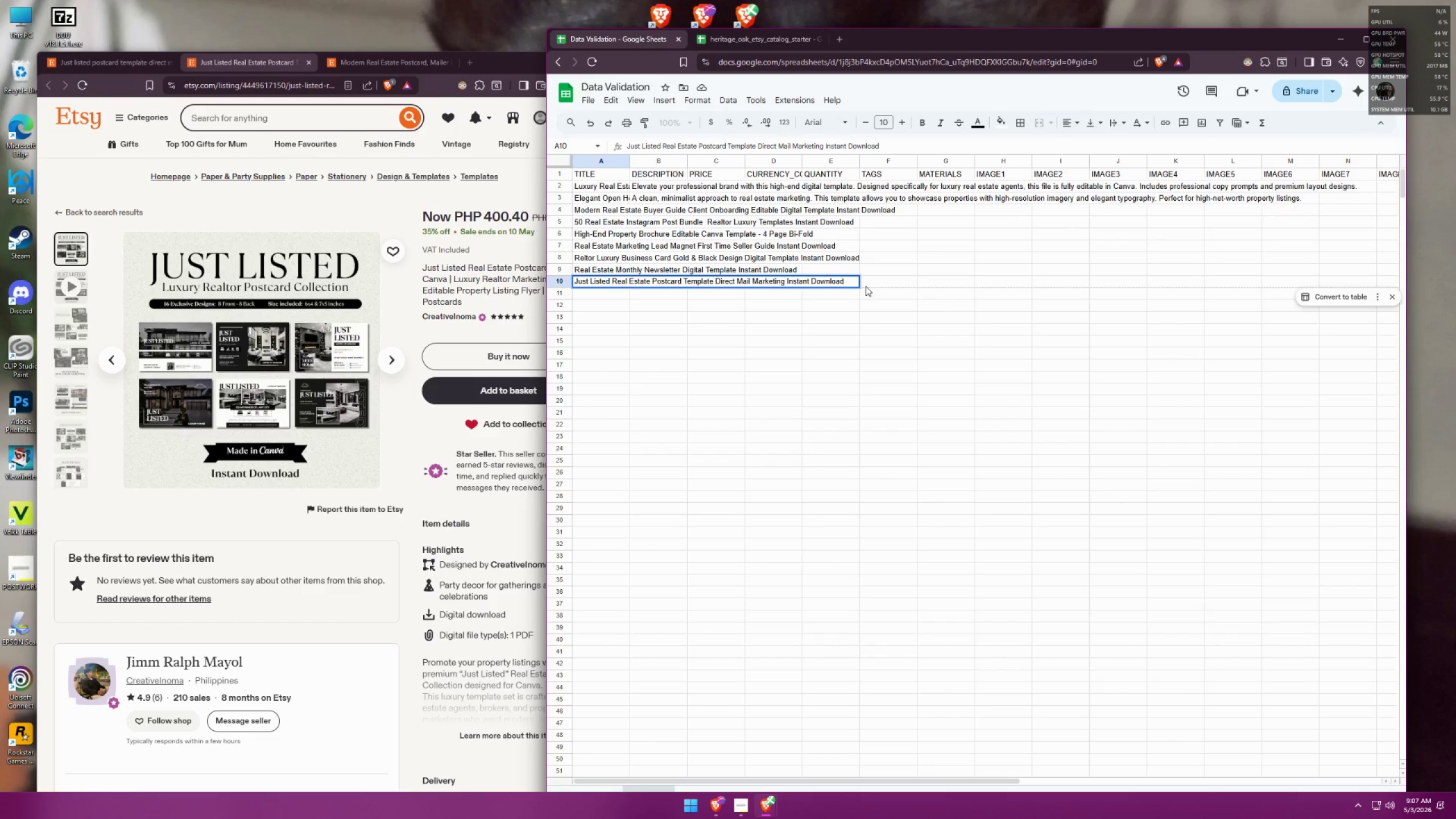 
left_click([720, 321])
 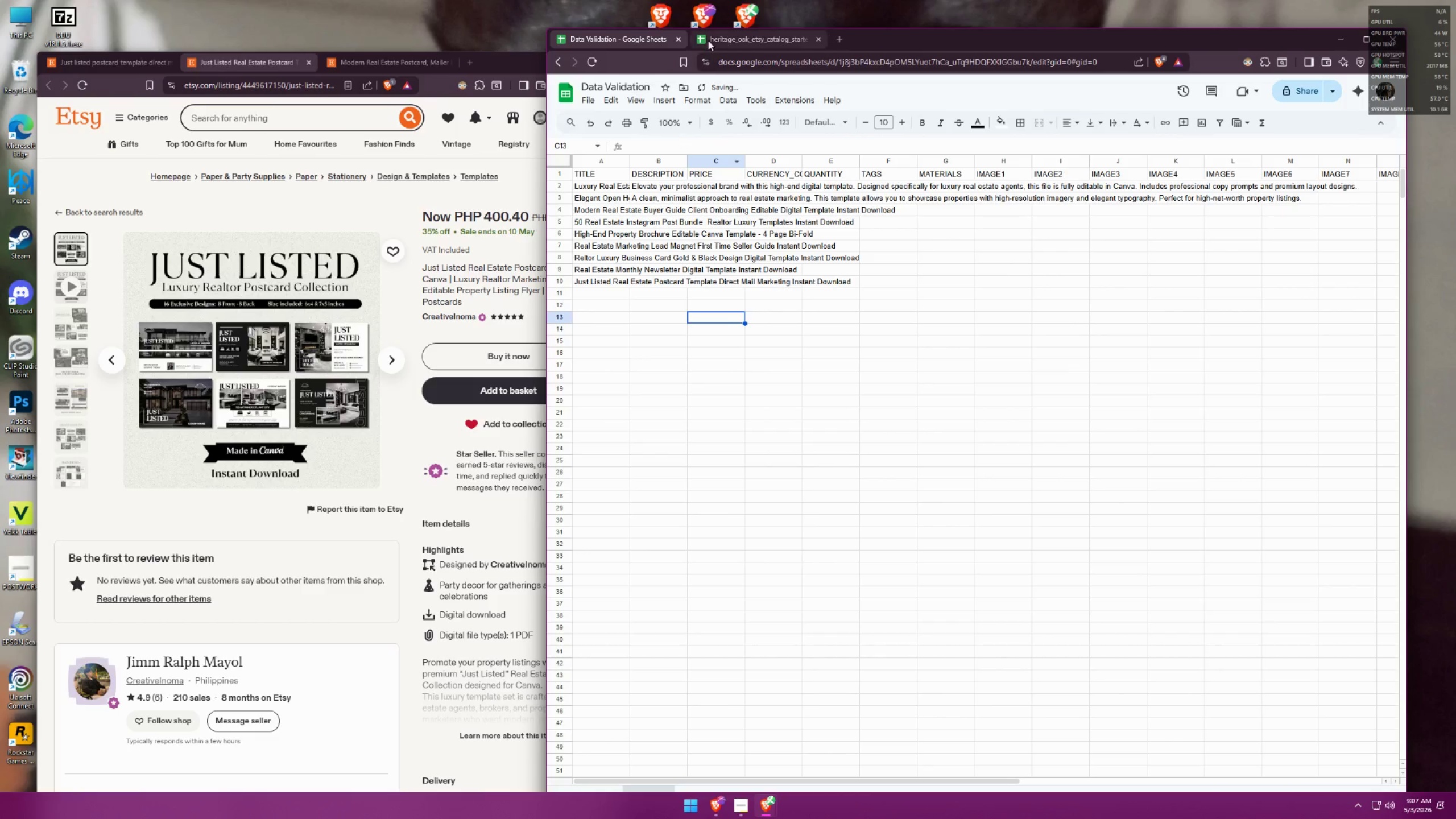 
left_click([727, 38])
 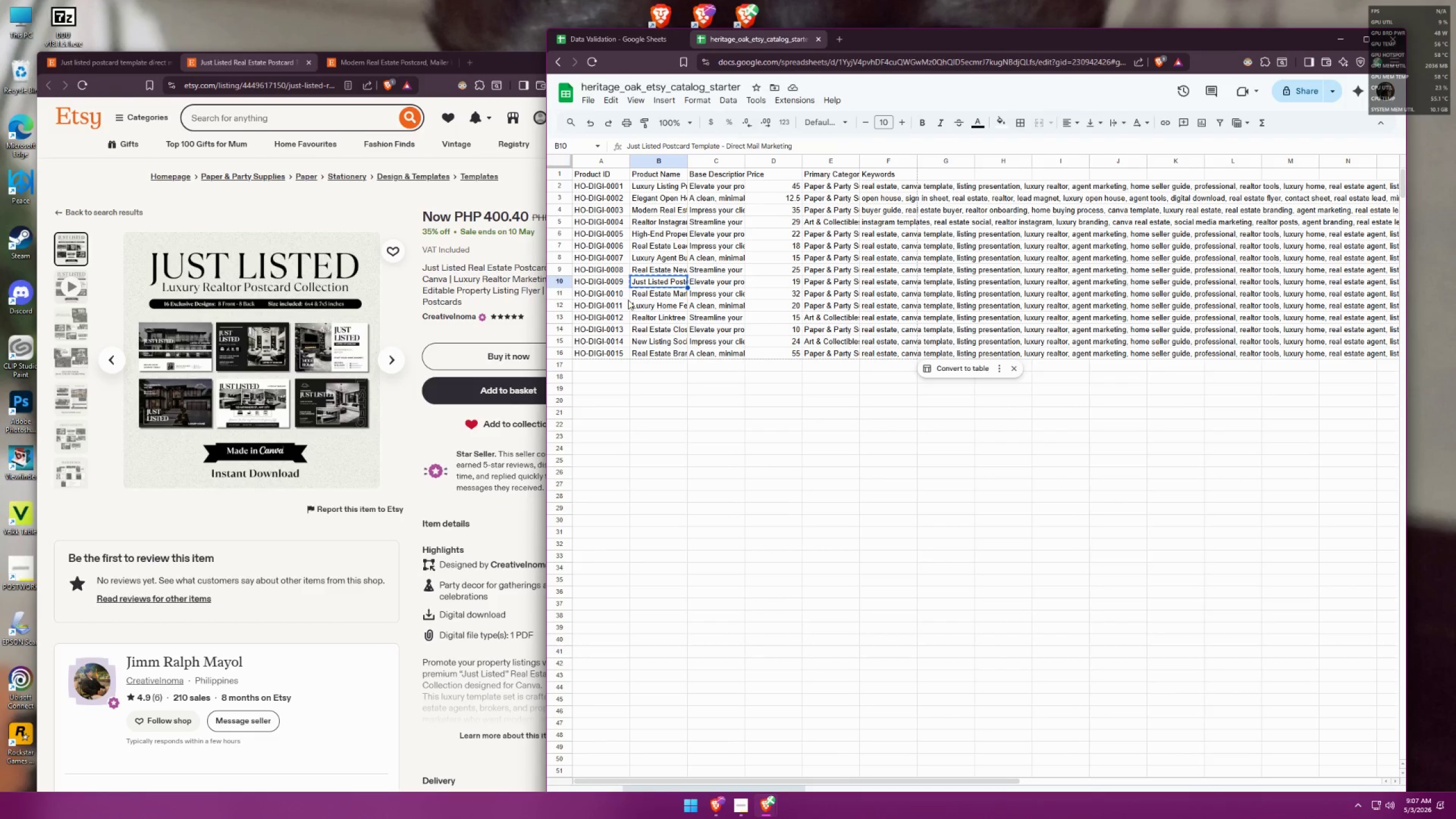 
left_click([642, 295])
 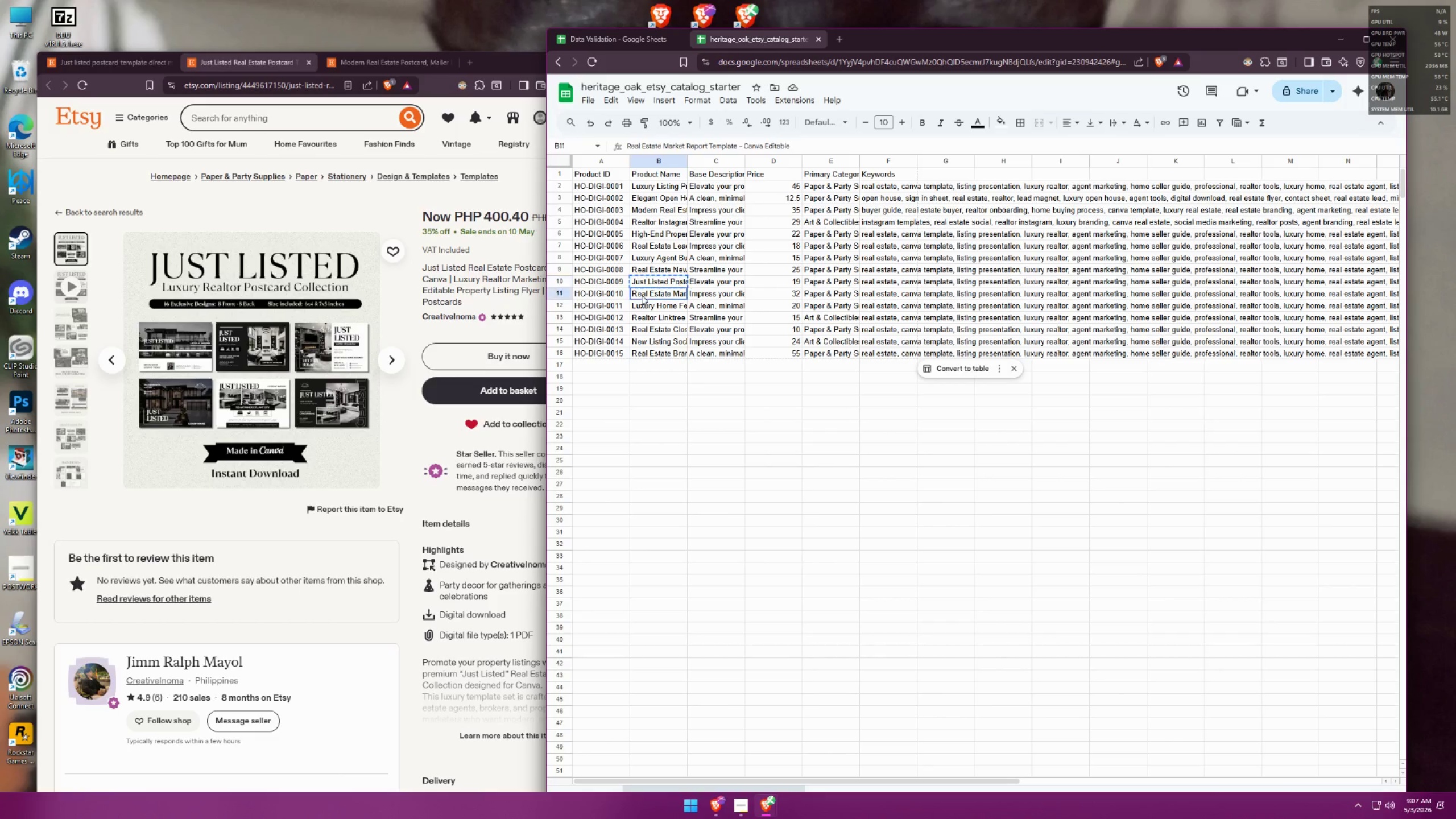 
key(Control+ControlLeft)
 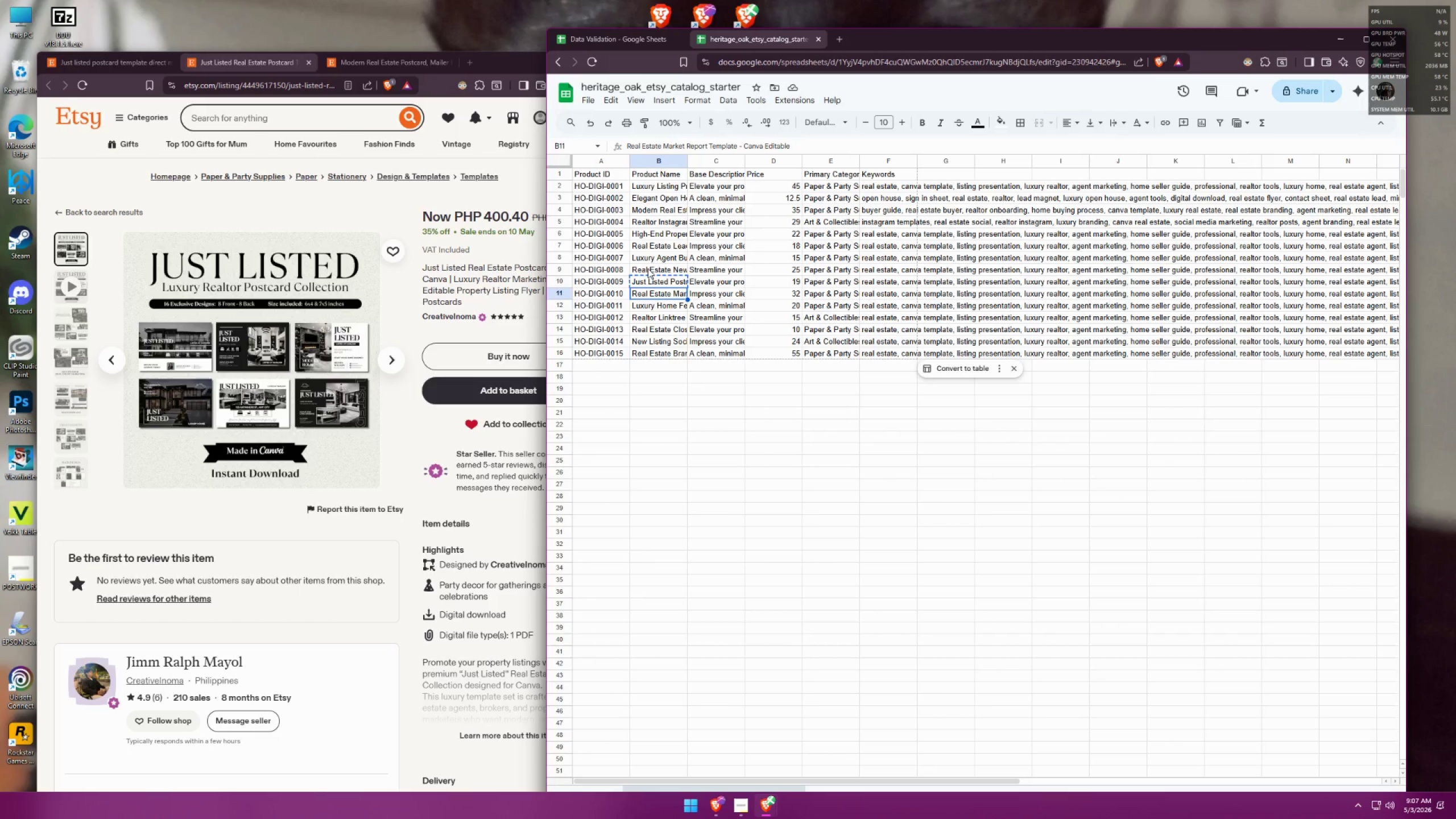 
key(Control+C)
 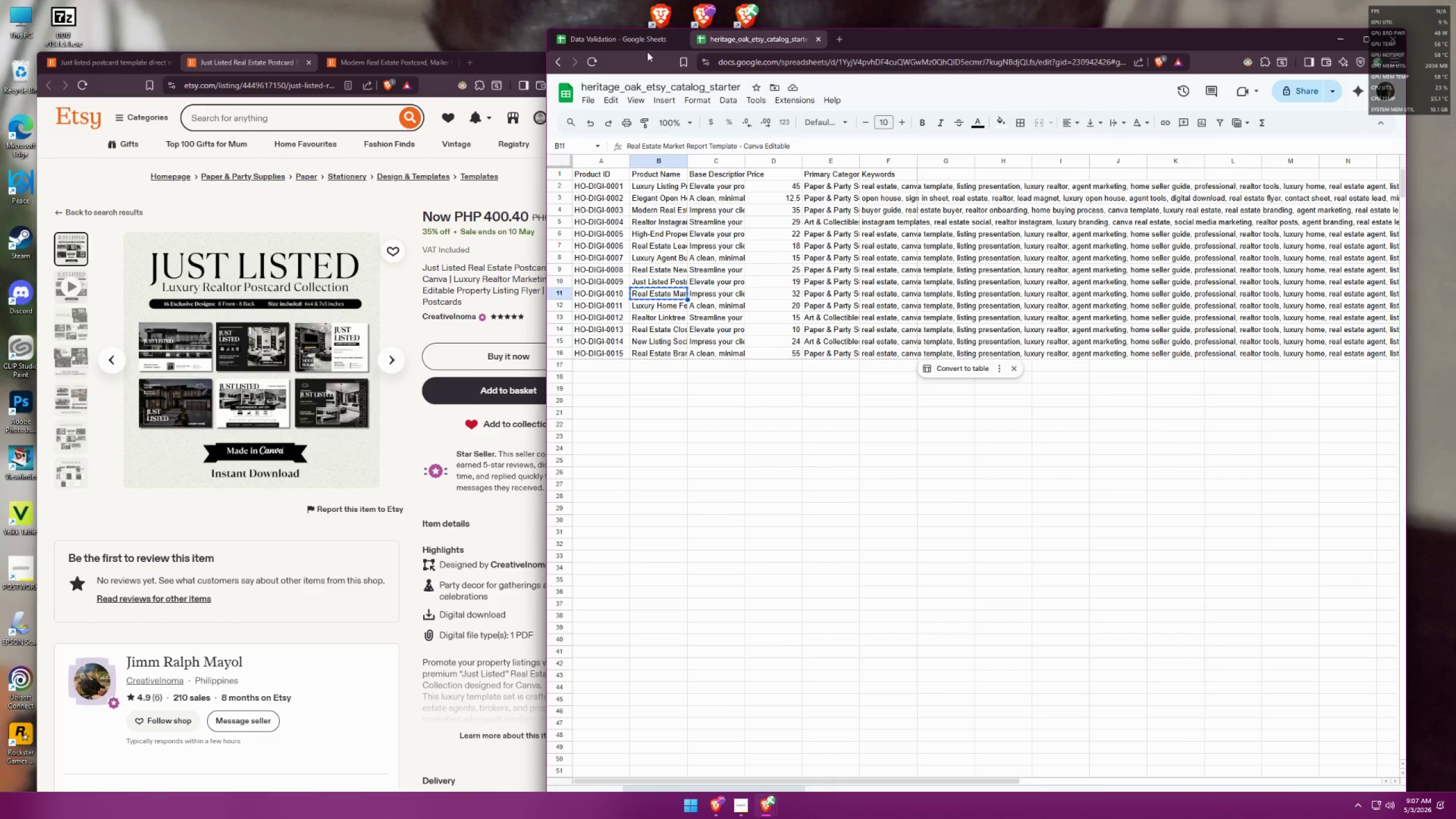 
left_click([635, 43])
 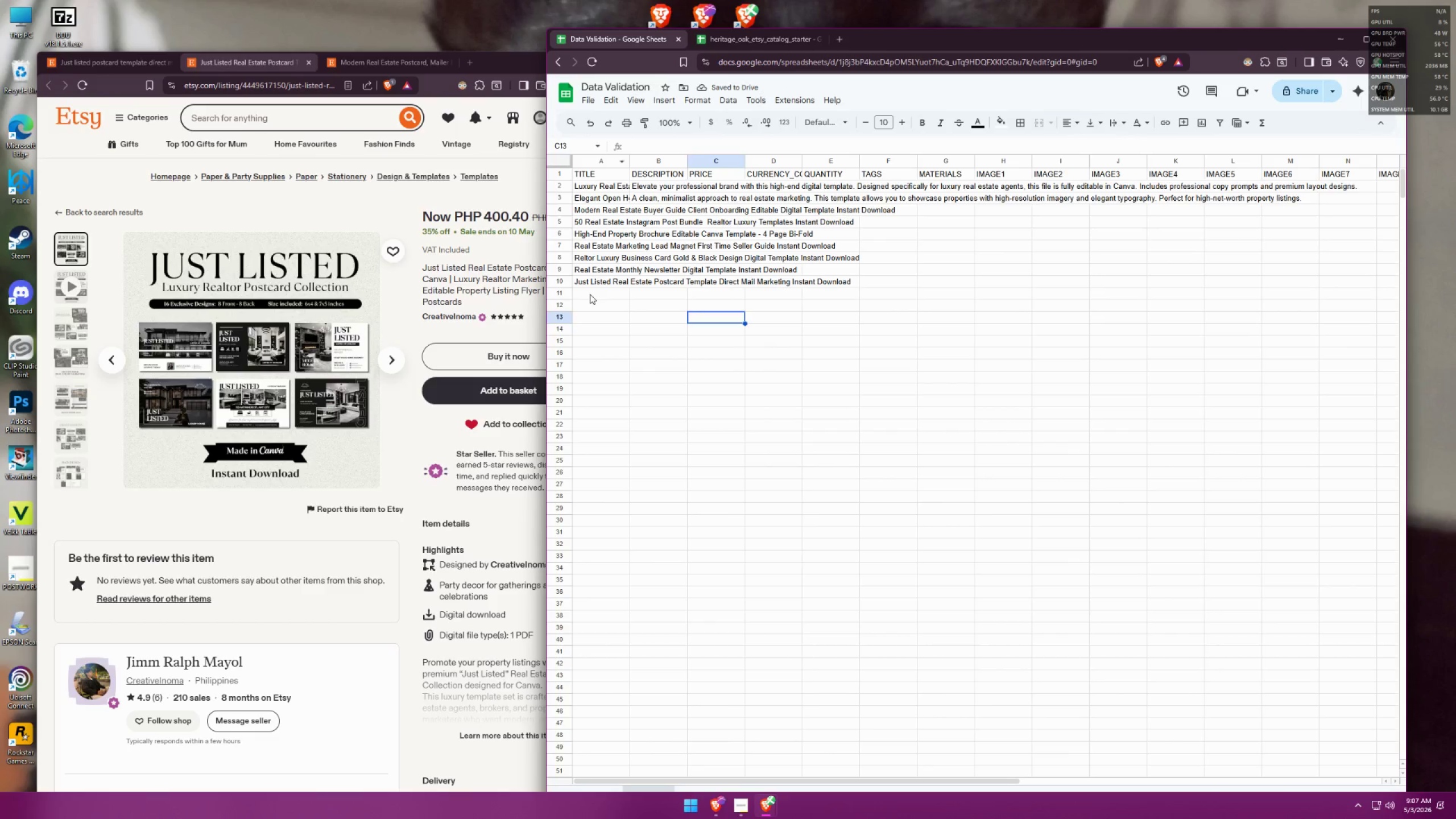 
double_click([590, 293])
 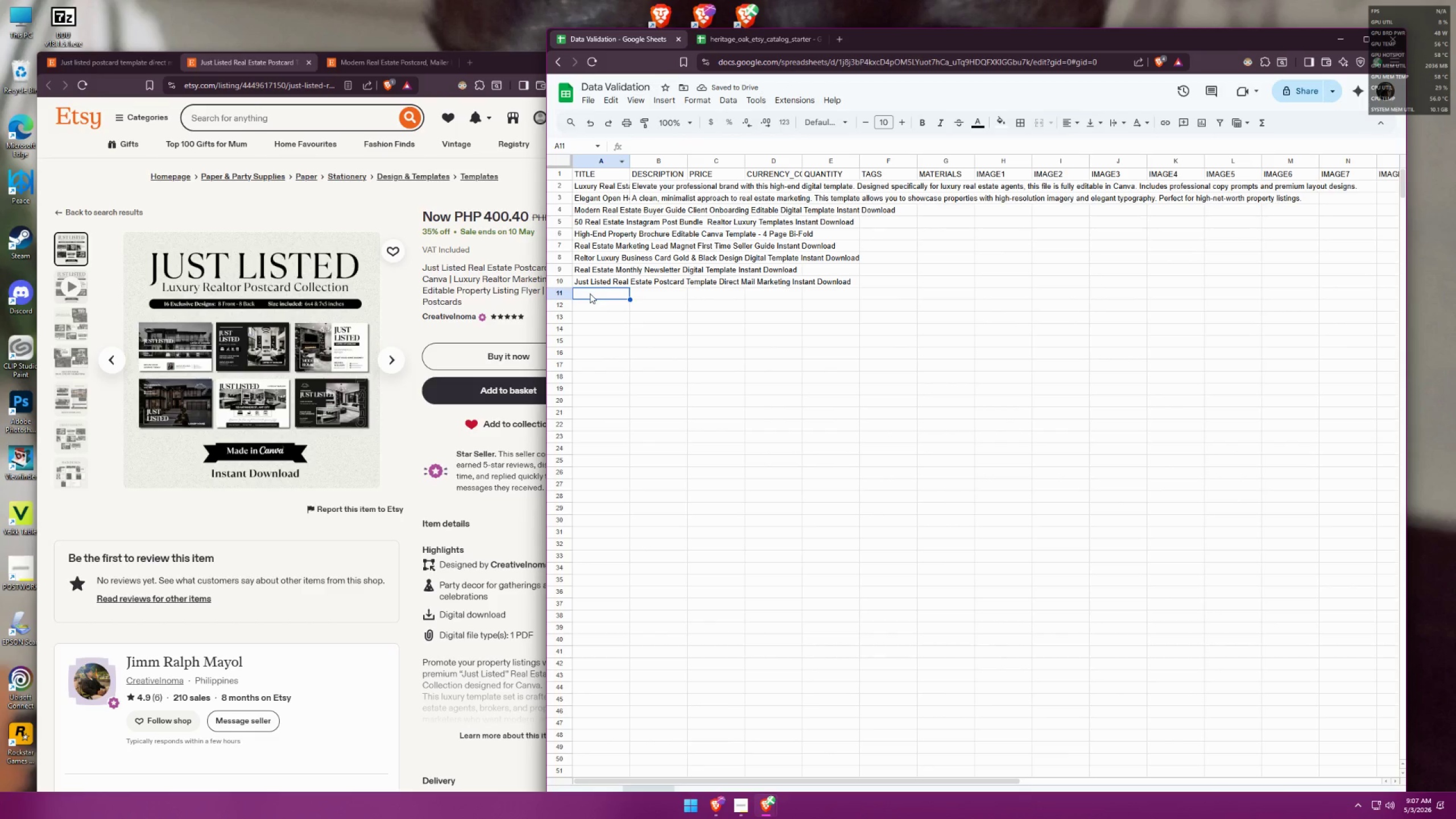 
key(Control+ControlLeft)
 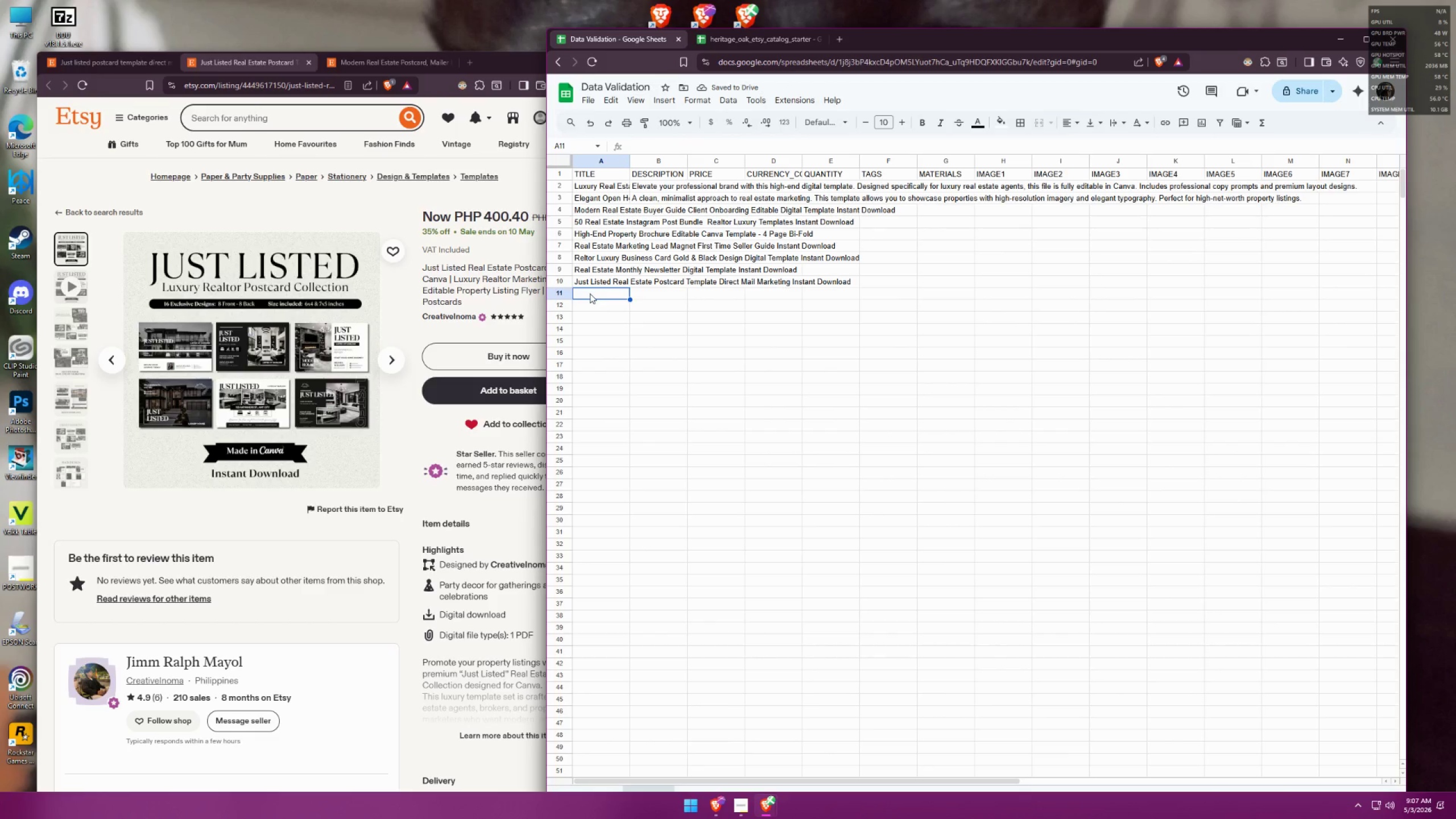 
key(Control+V)
 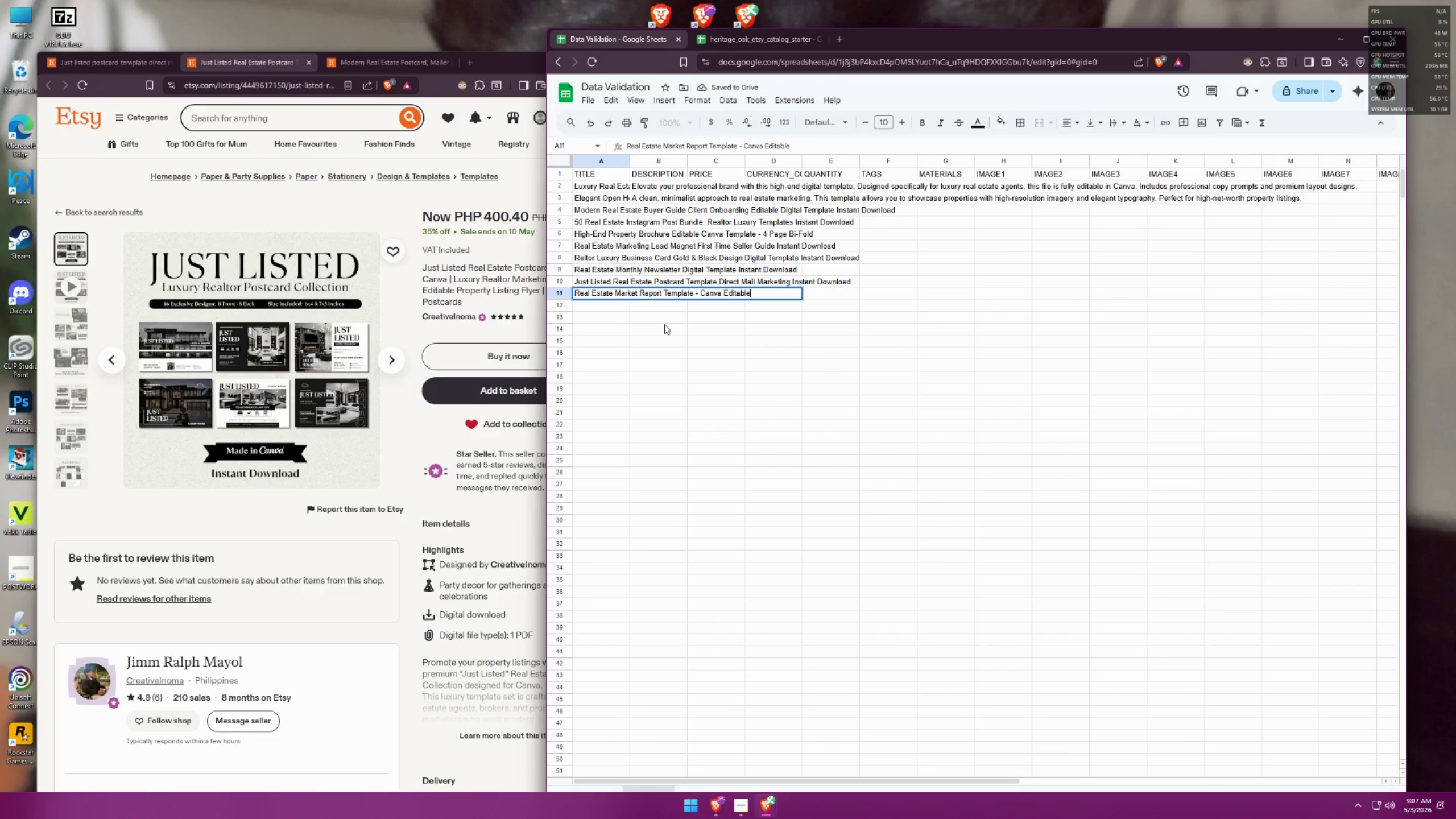 
triple_click([664, 324])
 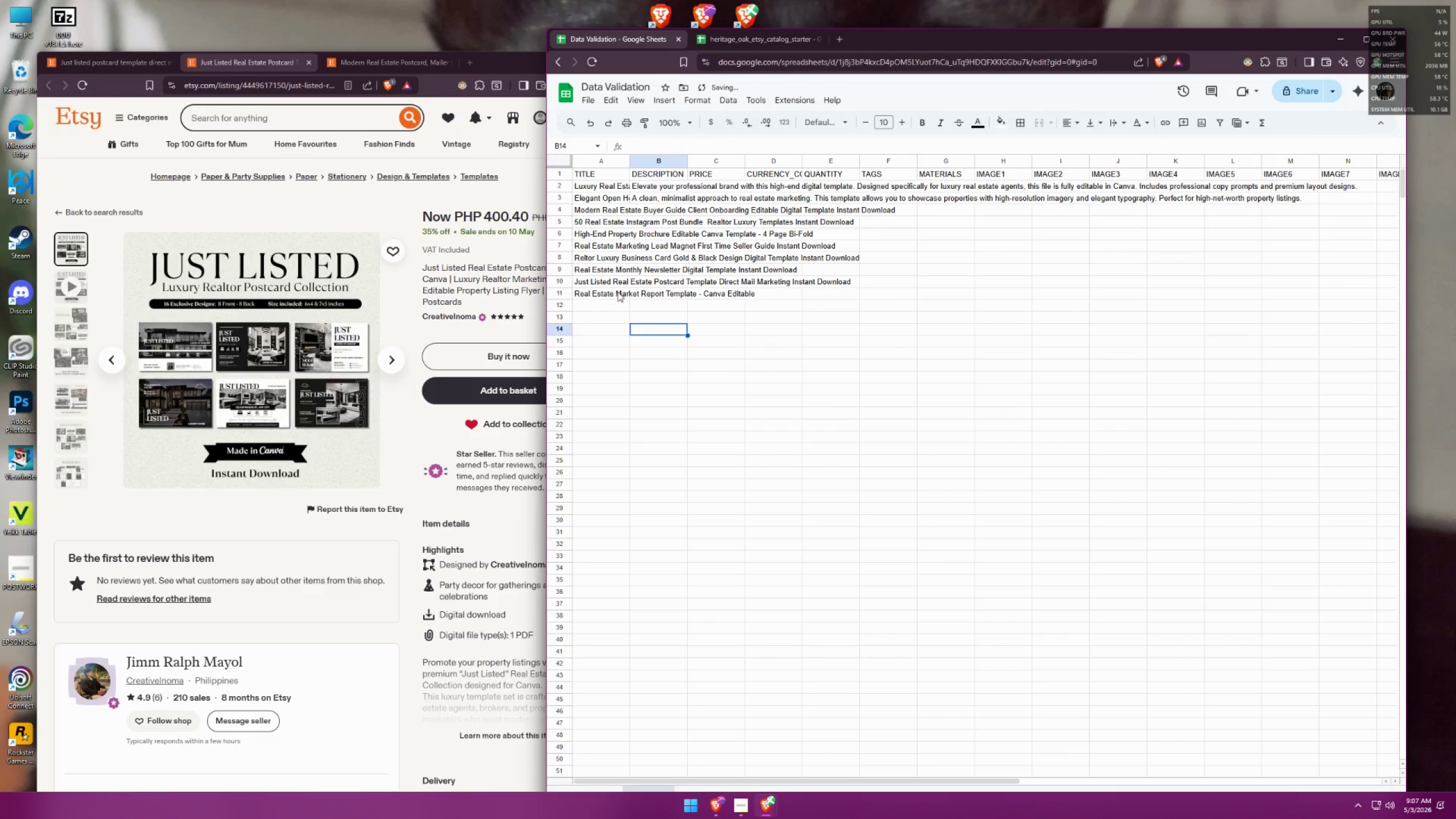 
double_click([597, 293])
 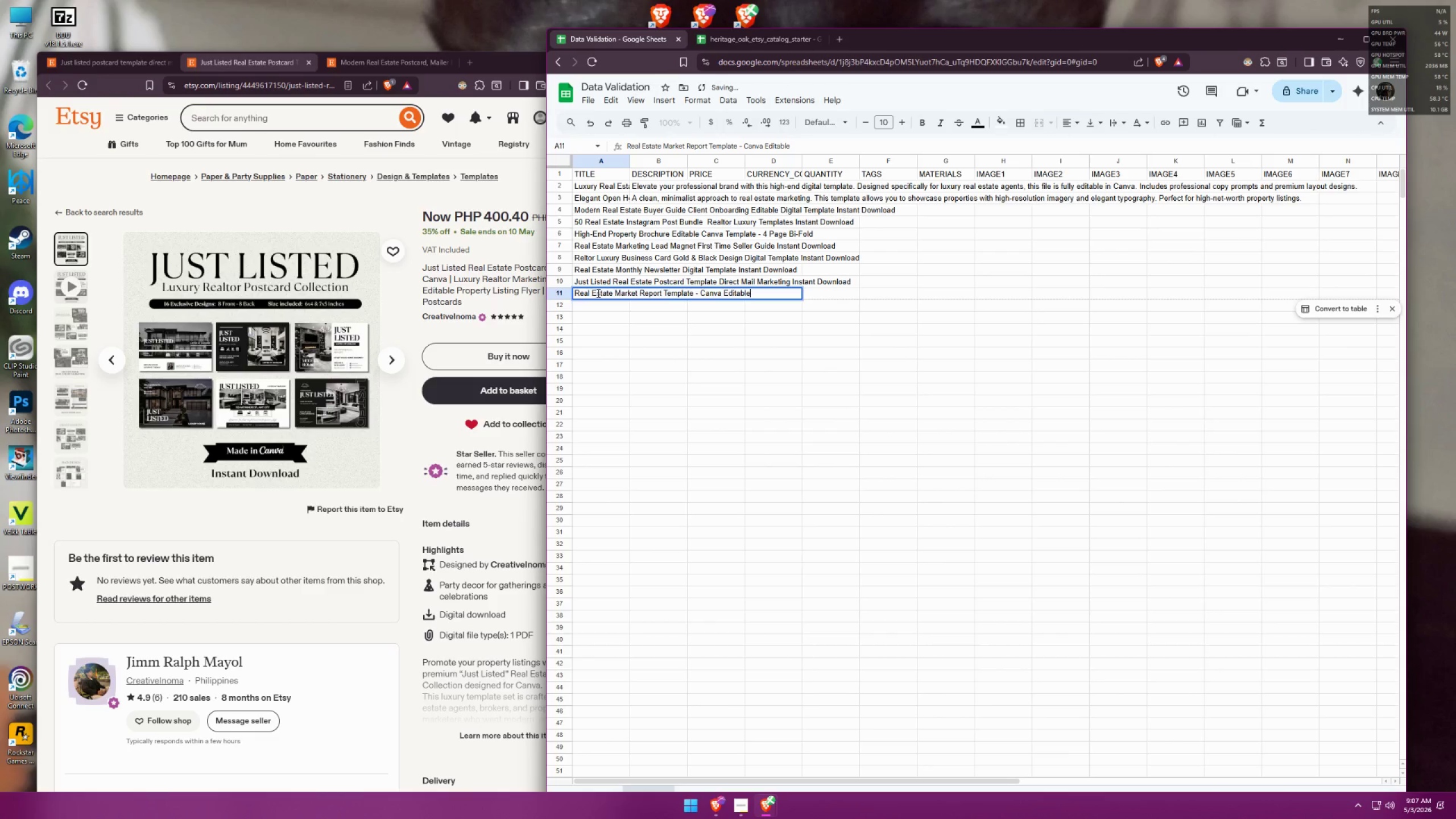 
triple_click([597, 293])
 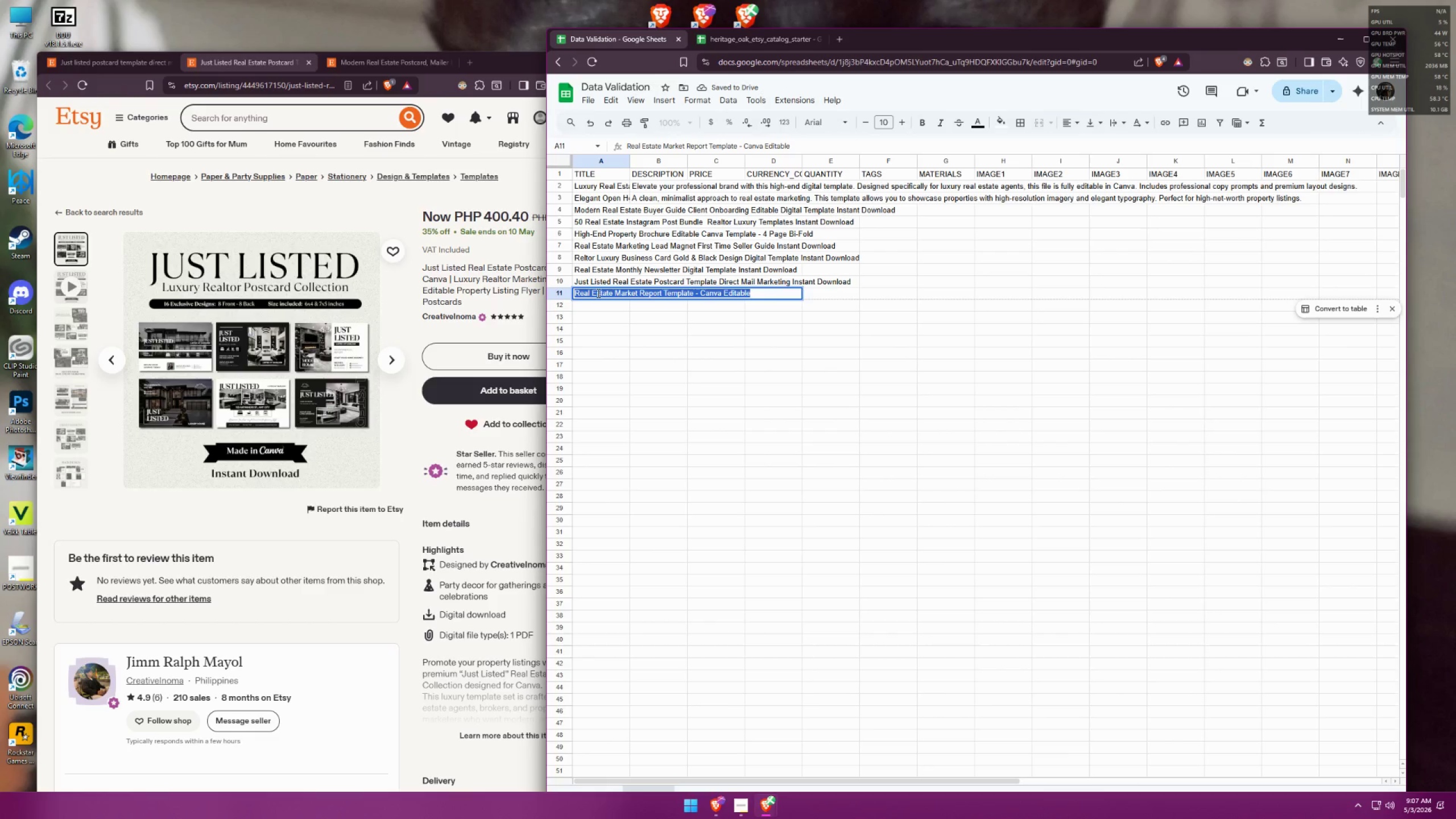 
key(Control+ControlLeft)
 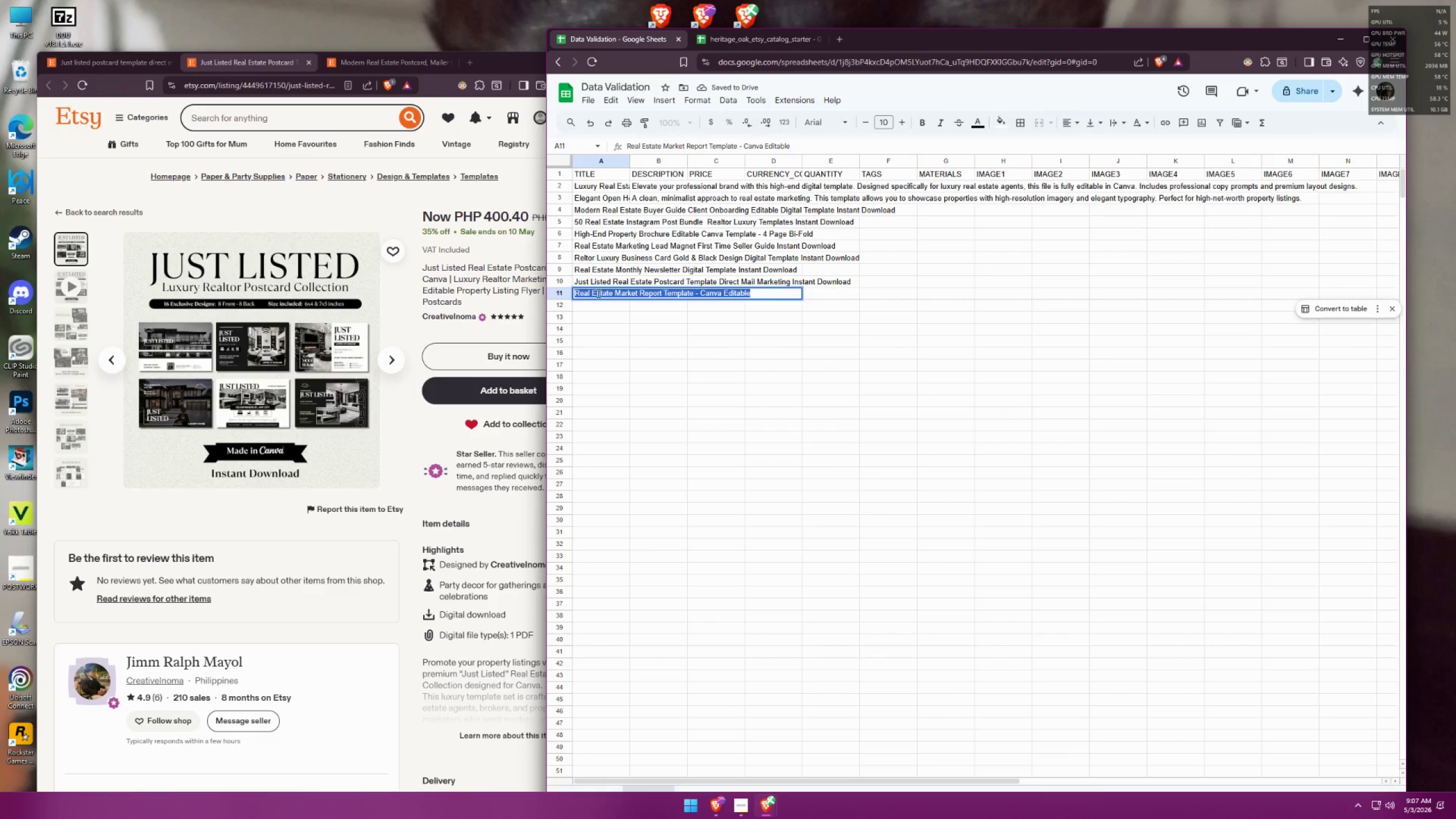 
key(Control+C)
 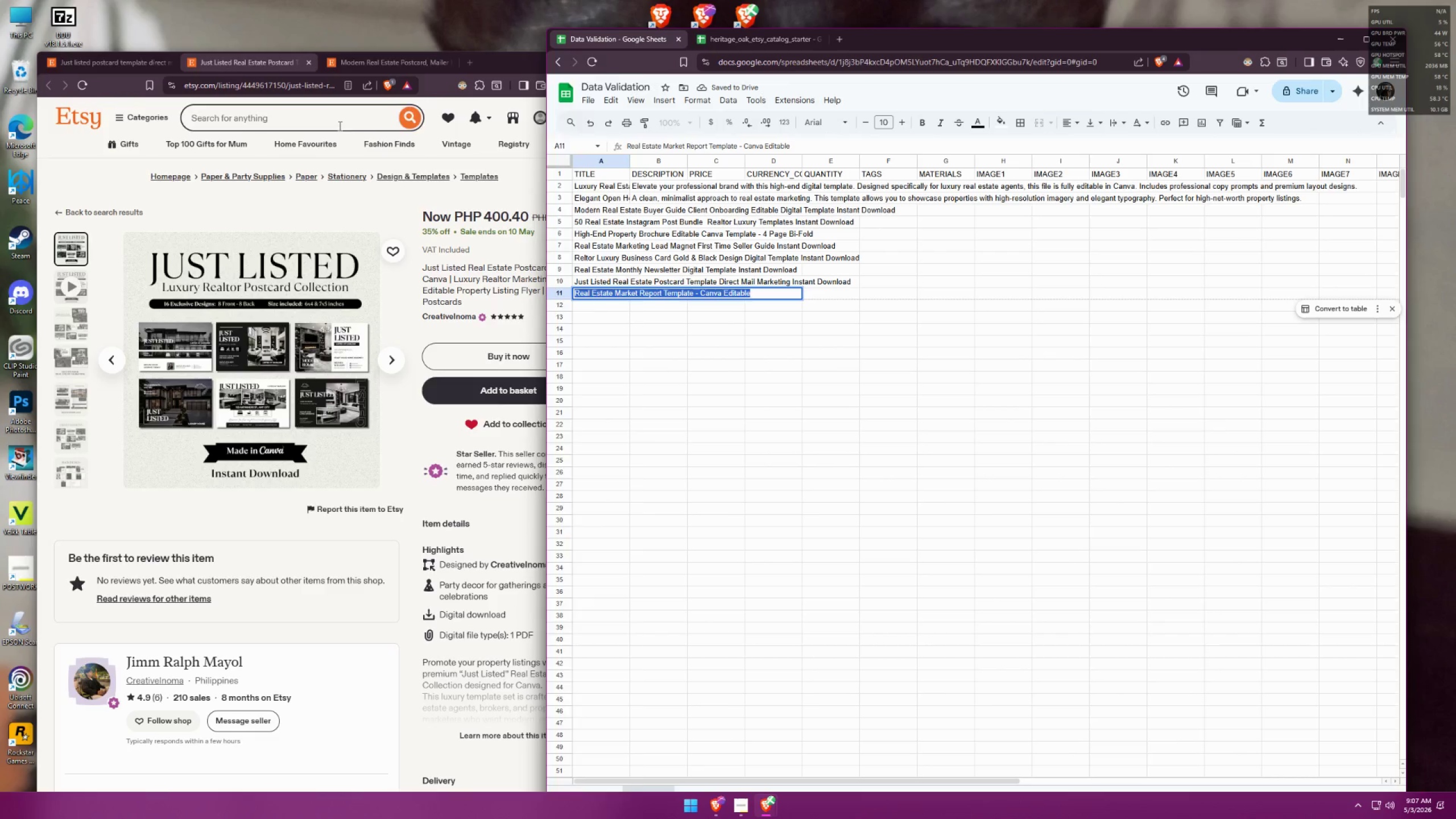 
left_click([339, 121])
 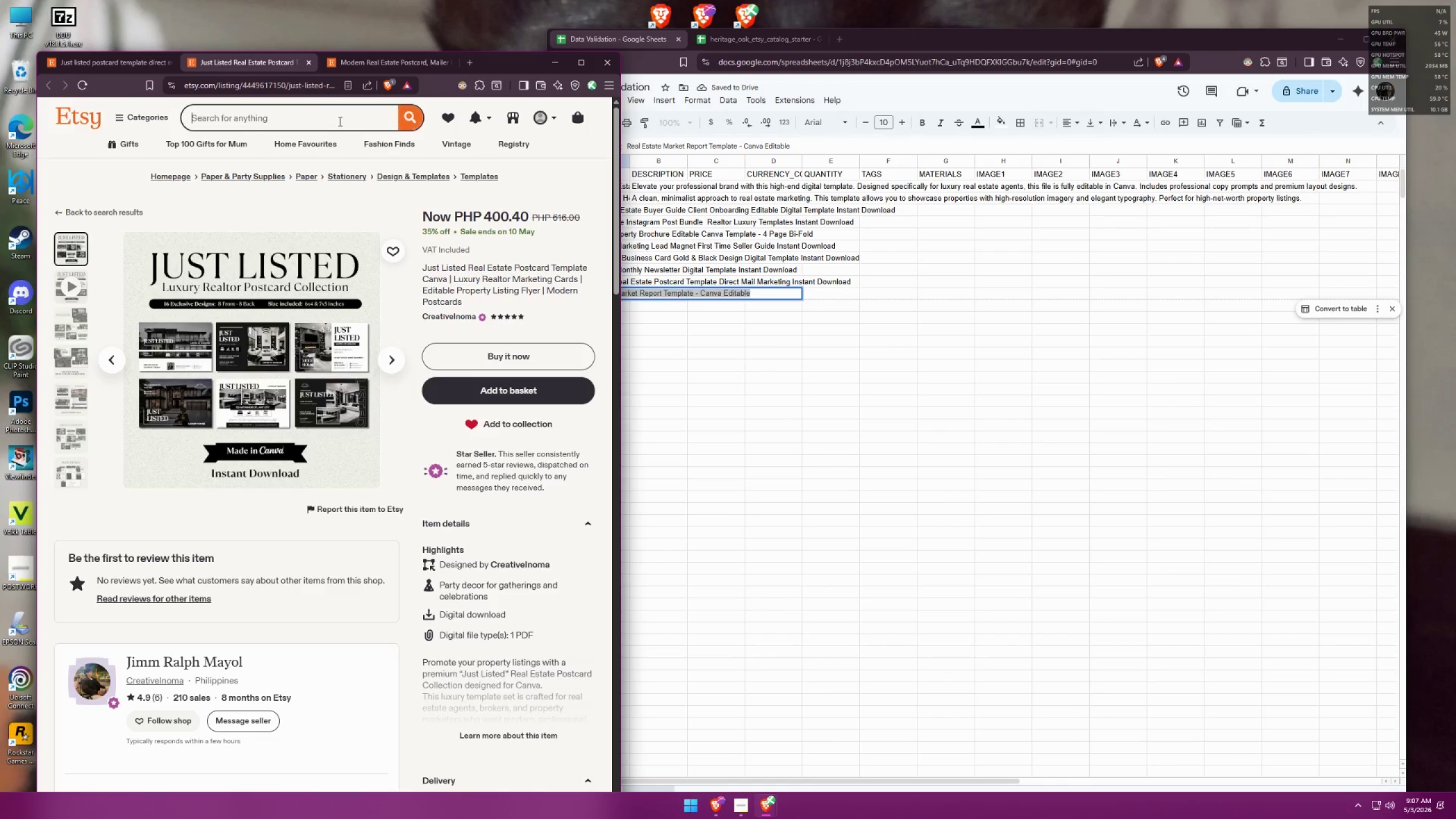 
key(Control+ControlLeft)
 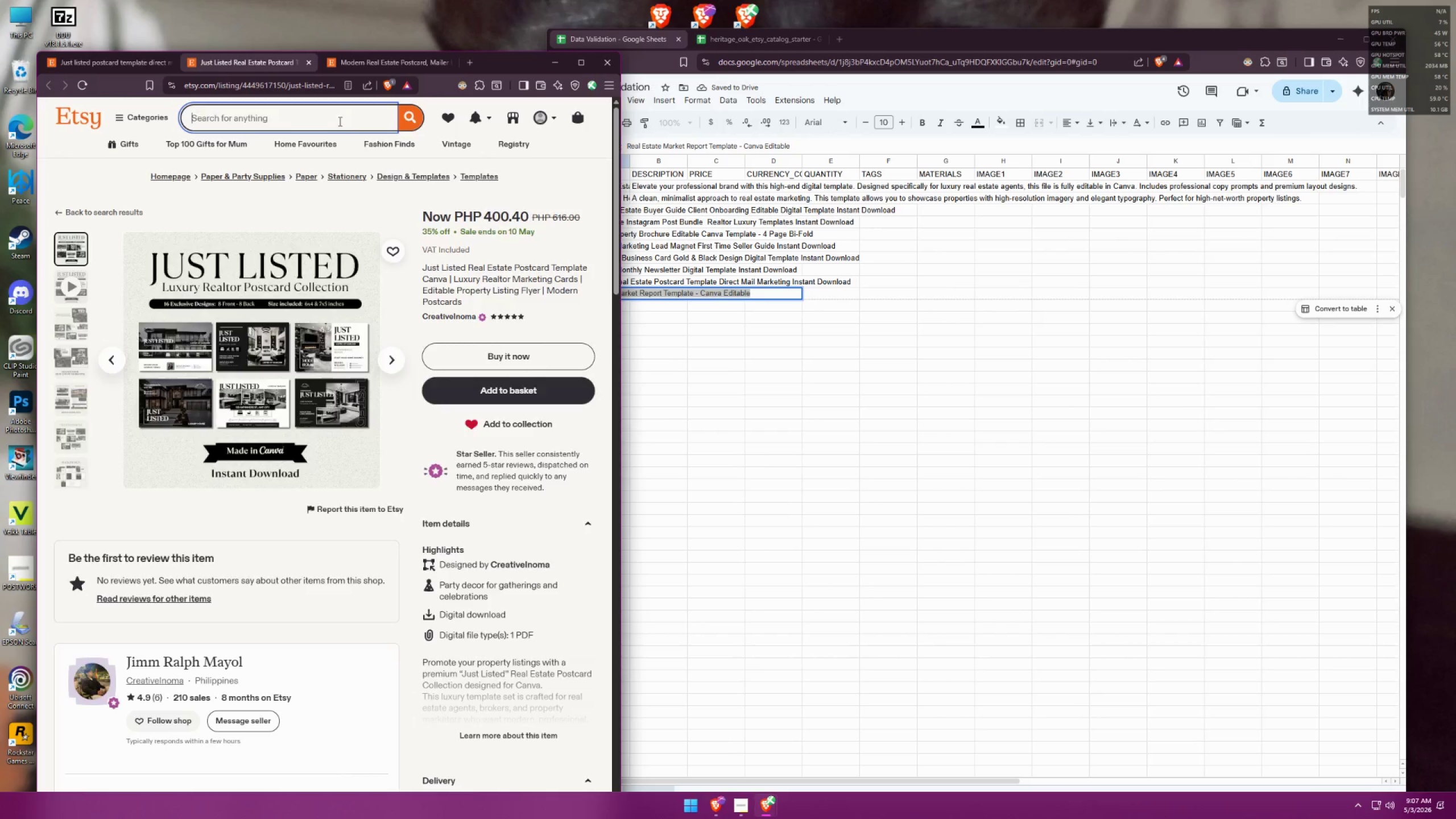 
key(Control+V)
 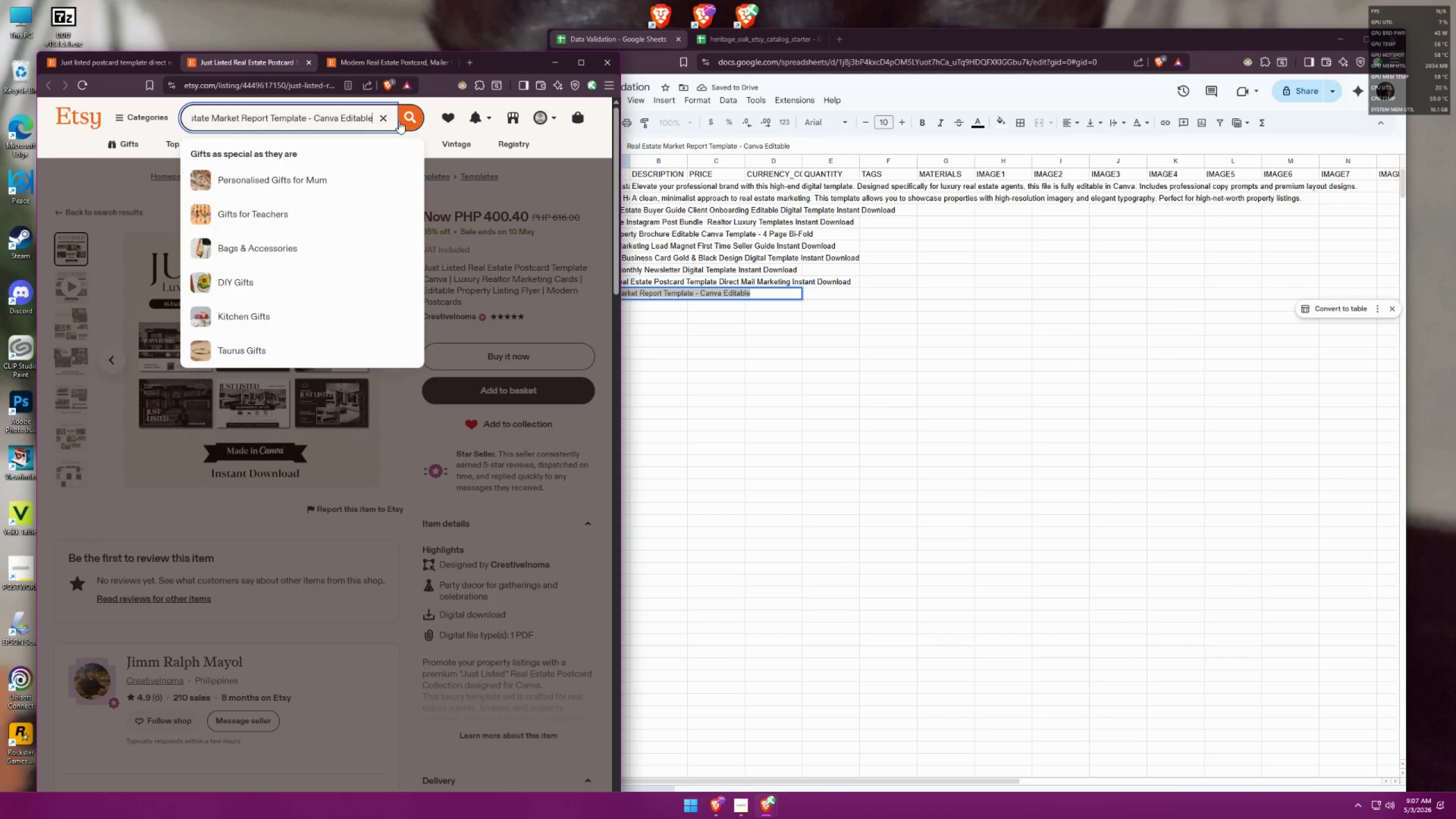 
left_click([406, 118])
 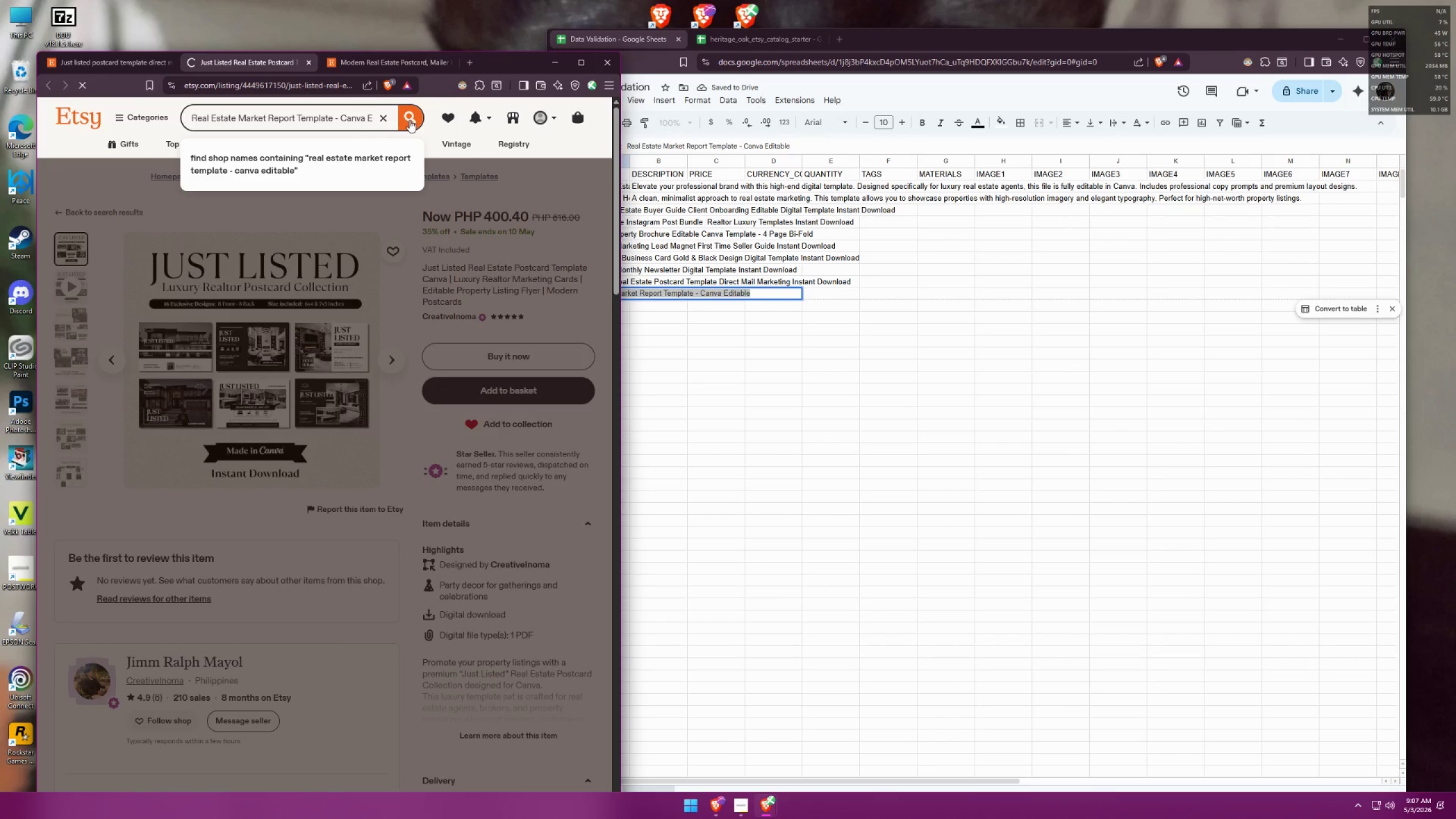 
mouse_move([423, 117])
 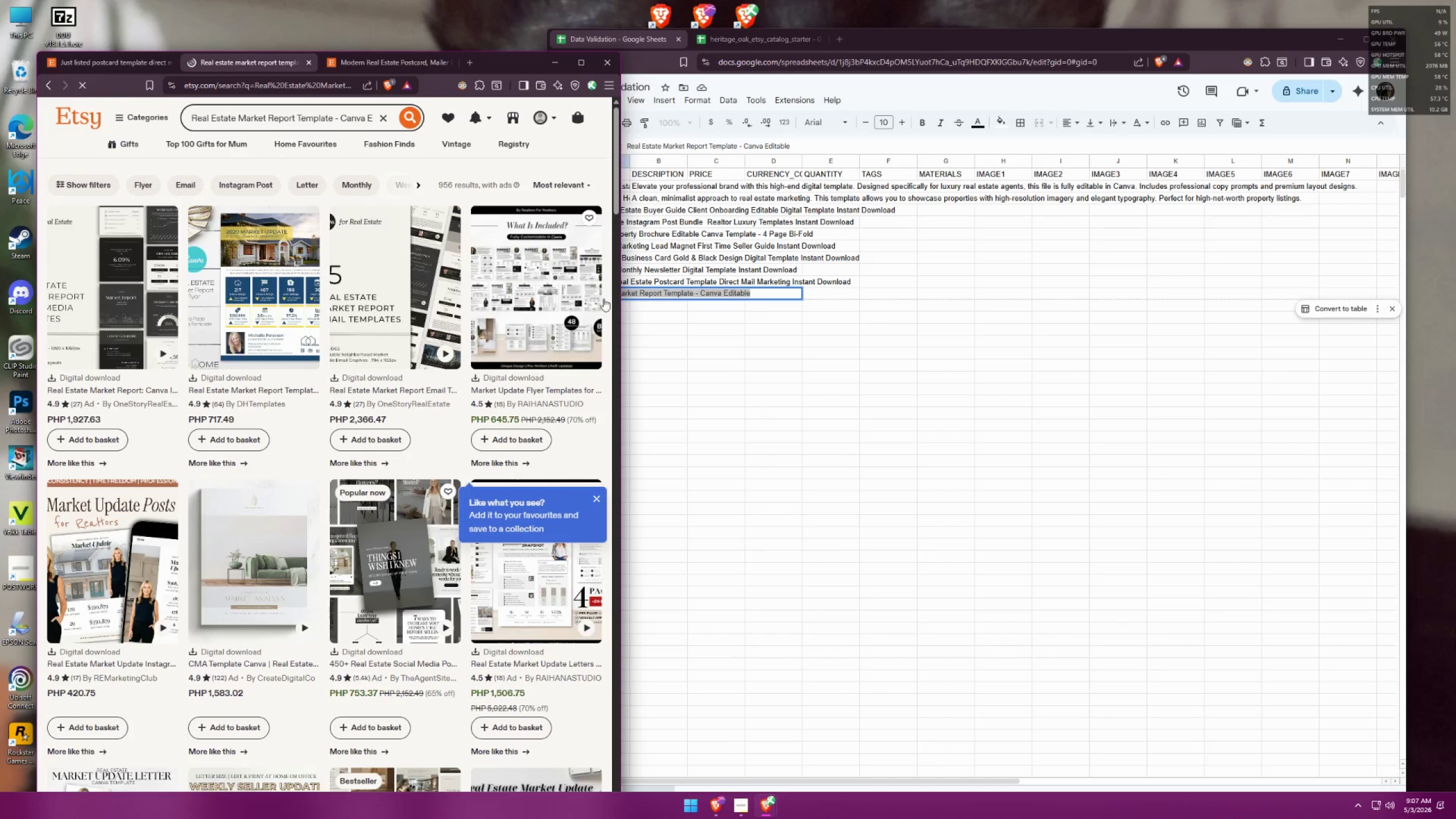 
left_click([705, 350])
 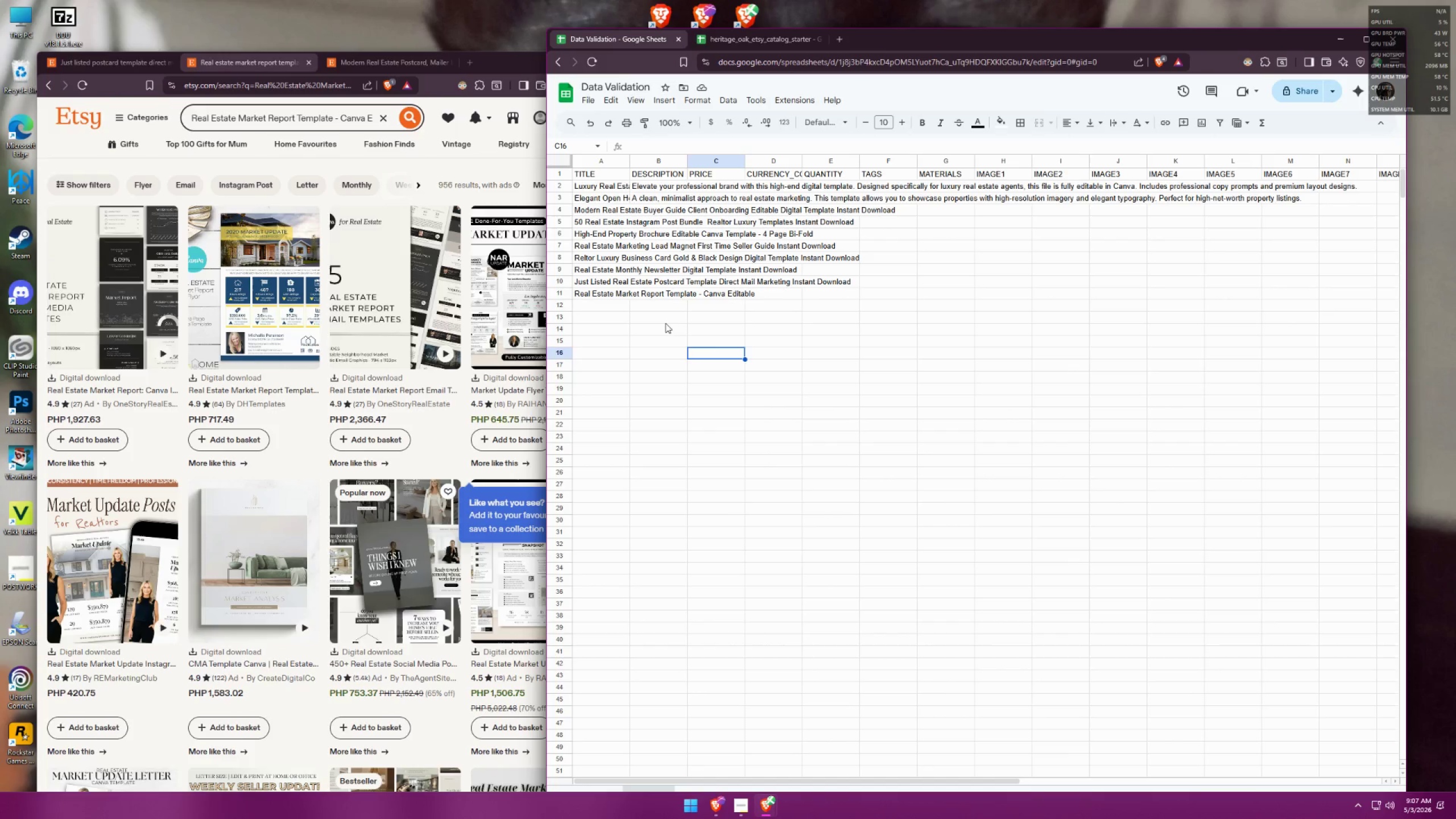 
wait(5.78)
 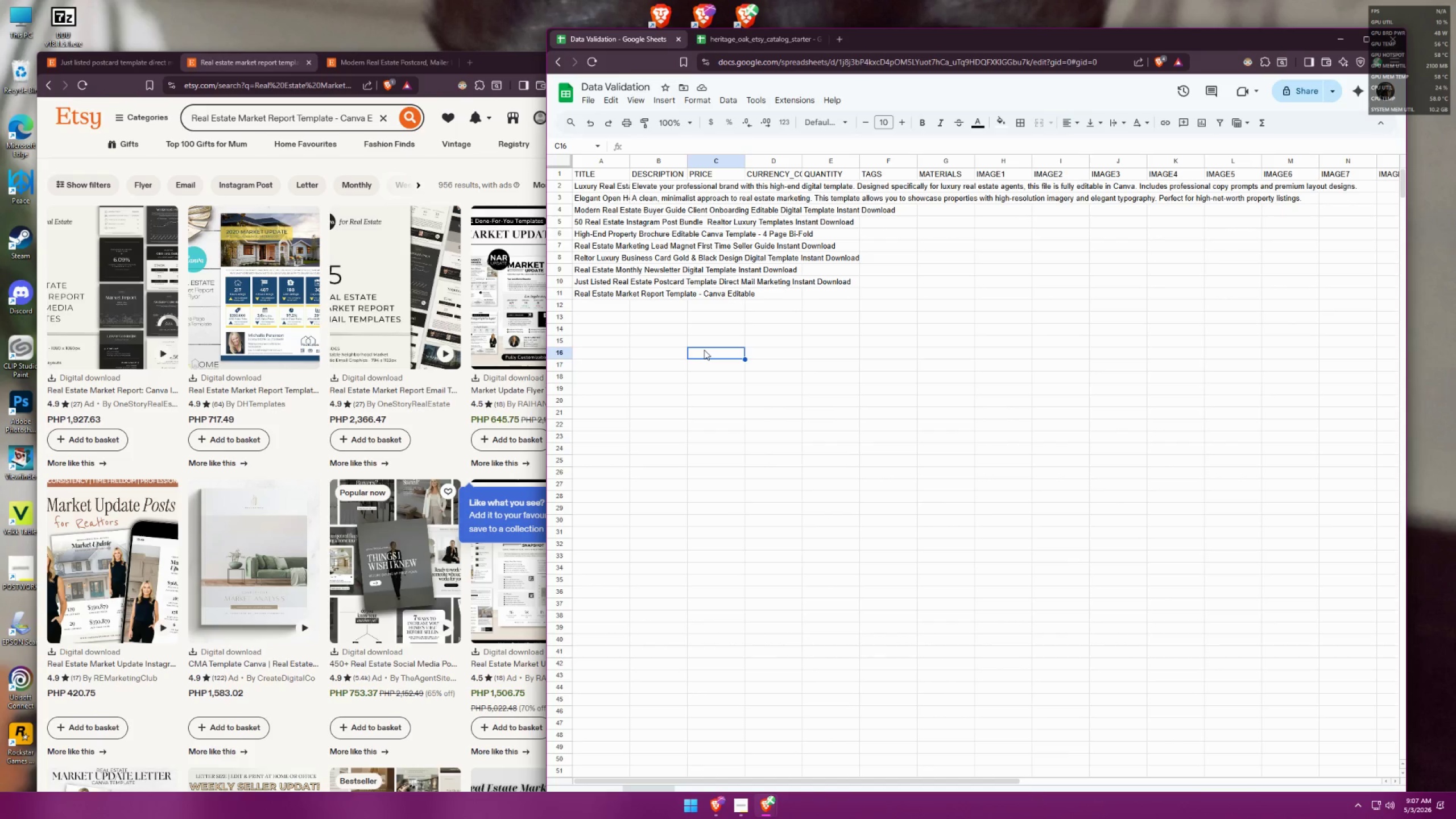 
scroll: coordinate [311, 525], scroll_direction: down, amount: 2.0
 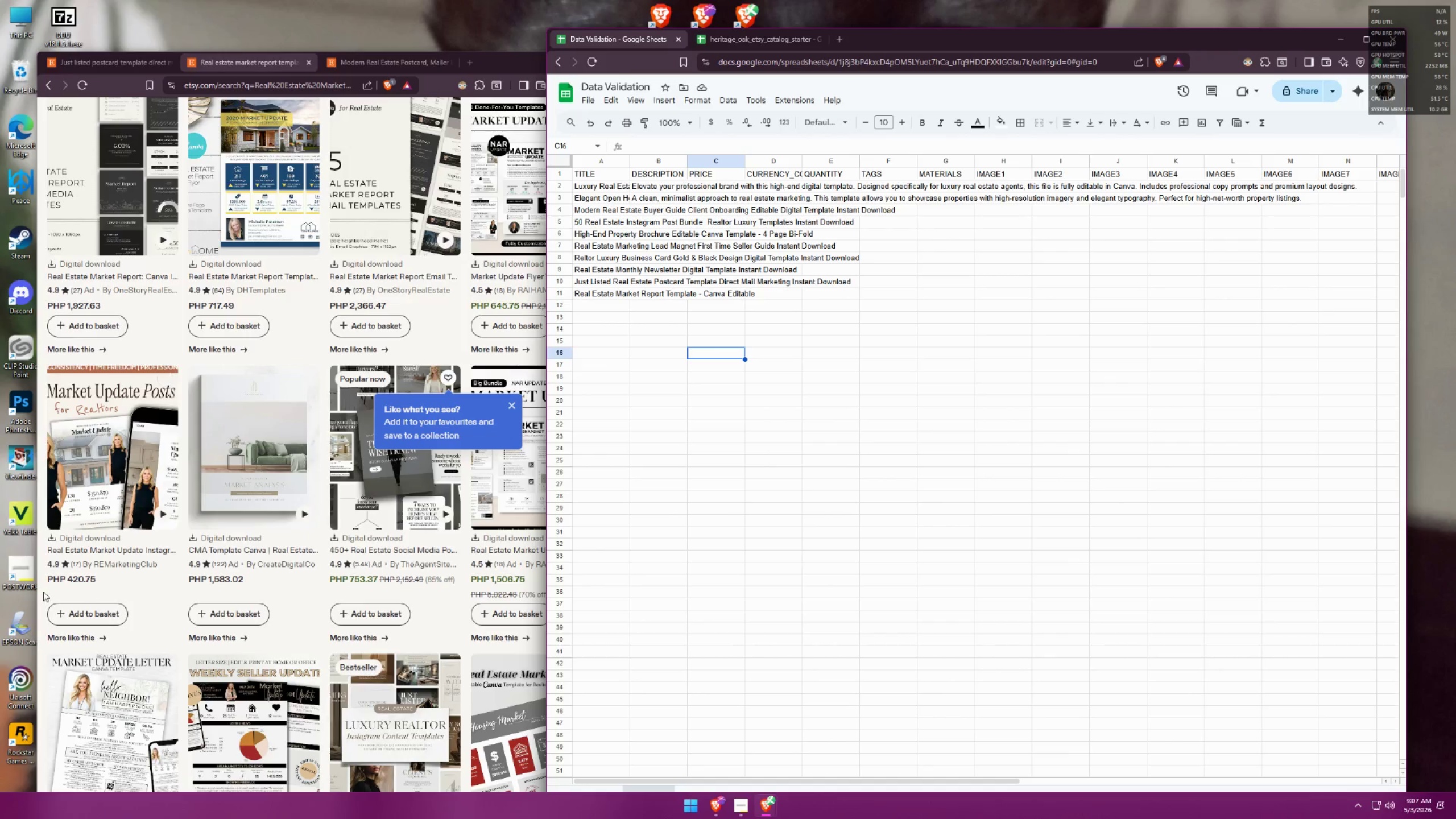 
left_click([42, 592])
 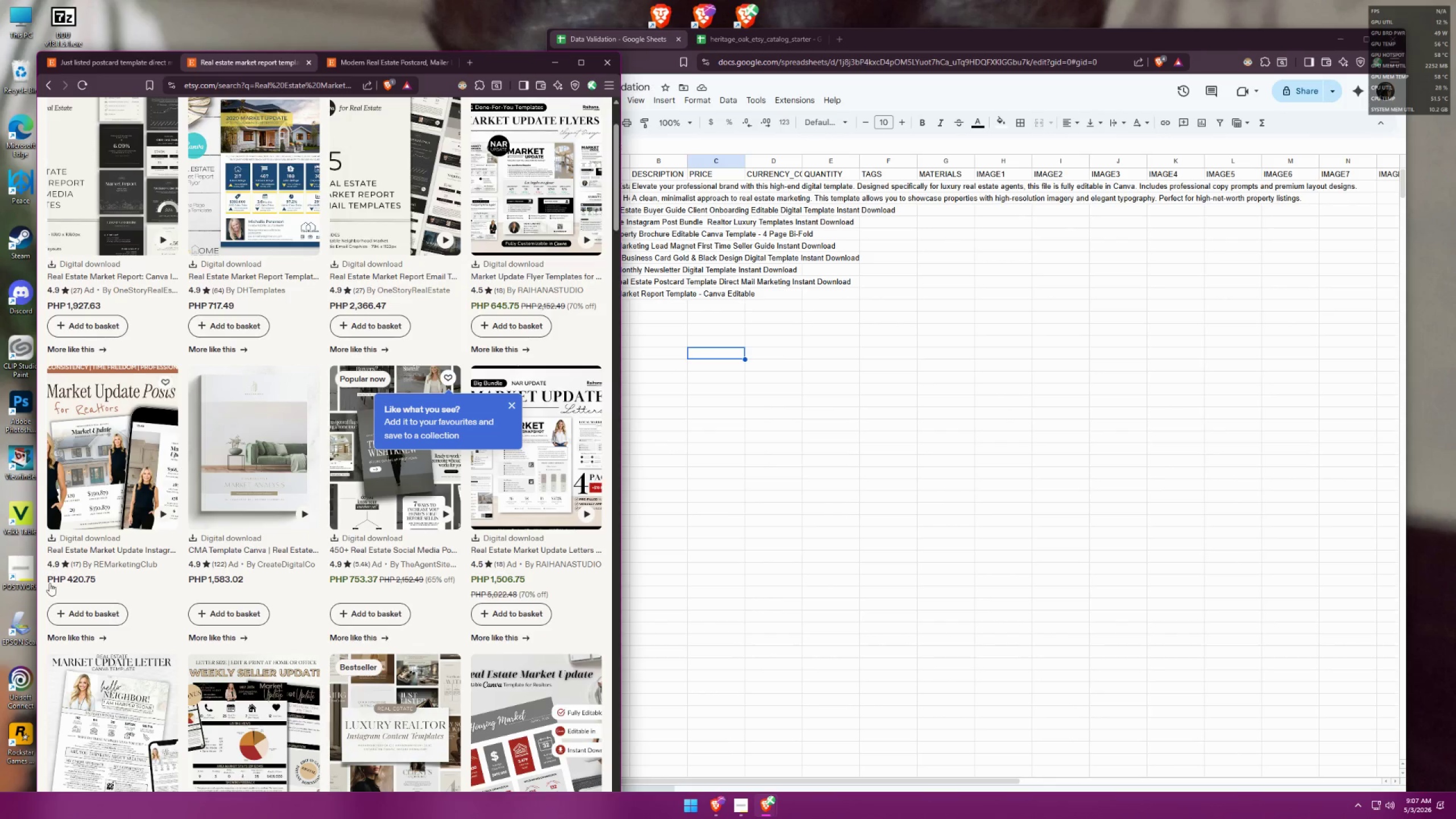 
scroll: coordinate [341, 555], scroll_direction: down, amount: 24.0
 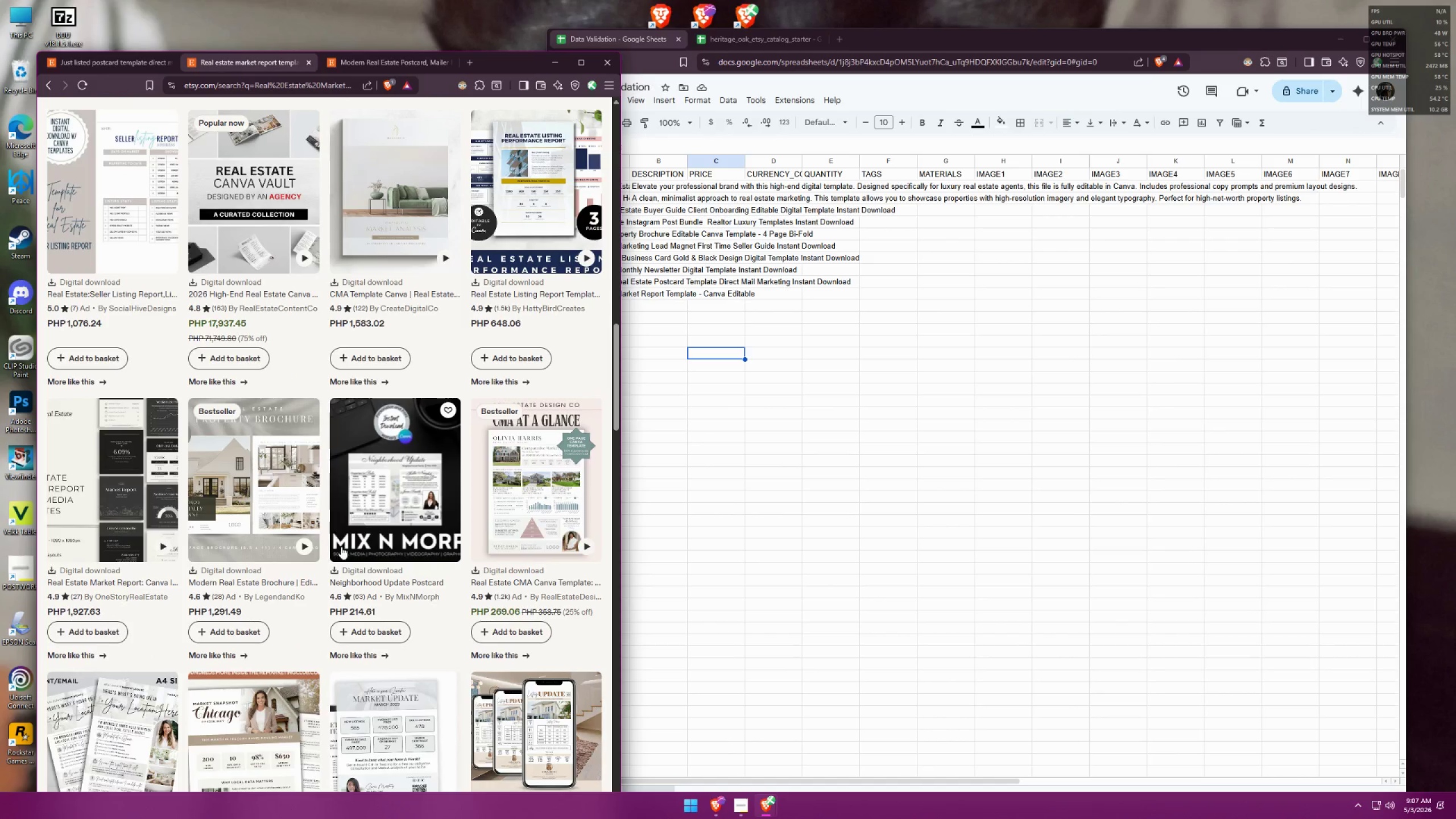 
scroll: coordinate [307, 244], scroll_direction: down, amount: 21.0
 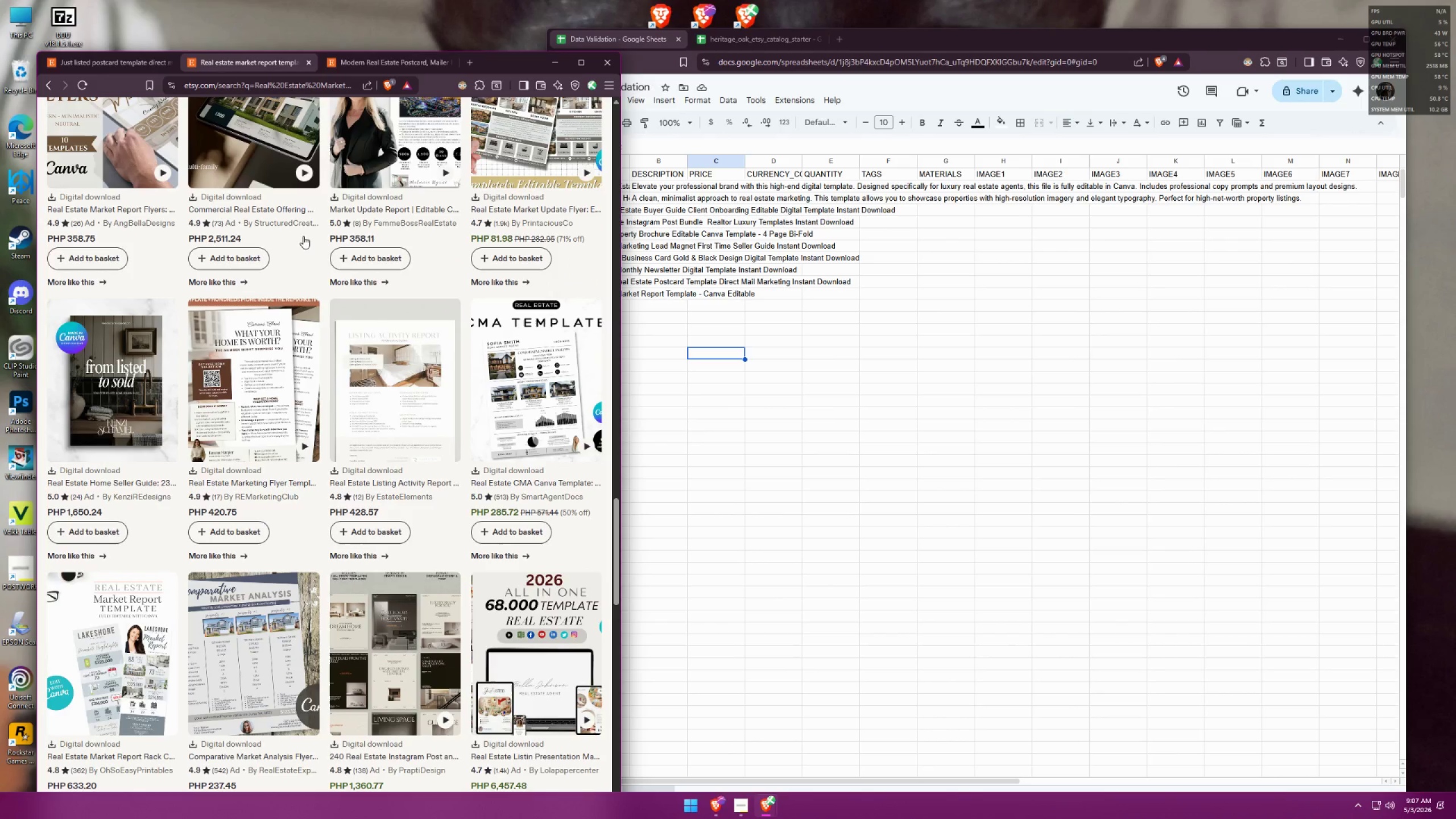 
wait(6.29)
 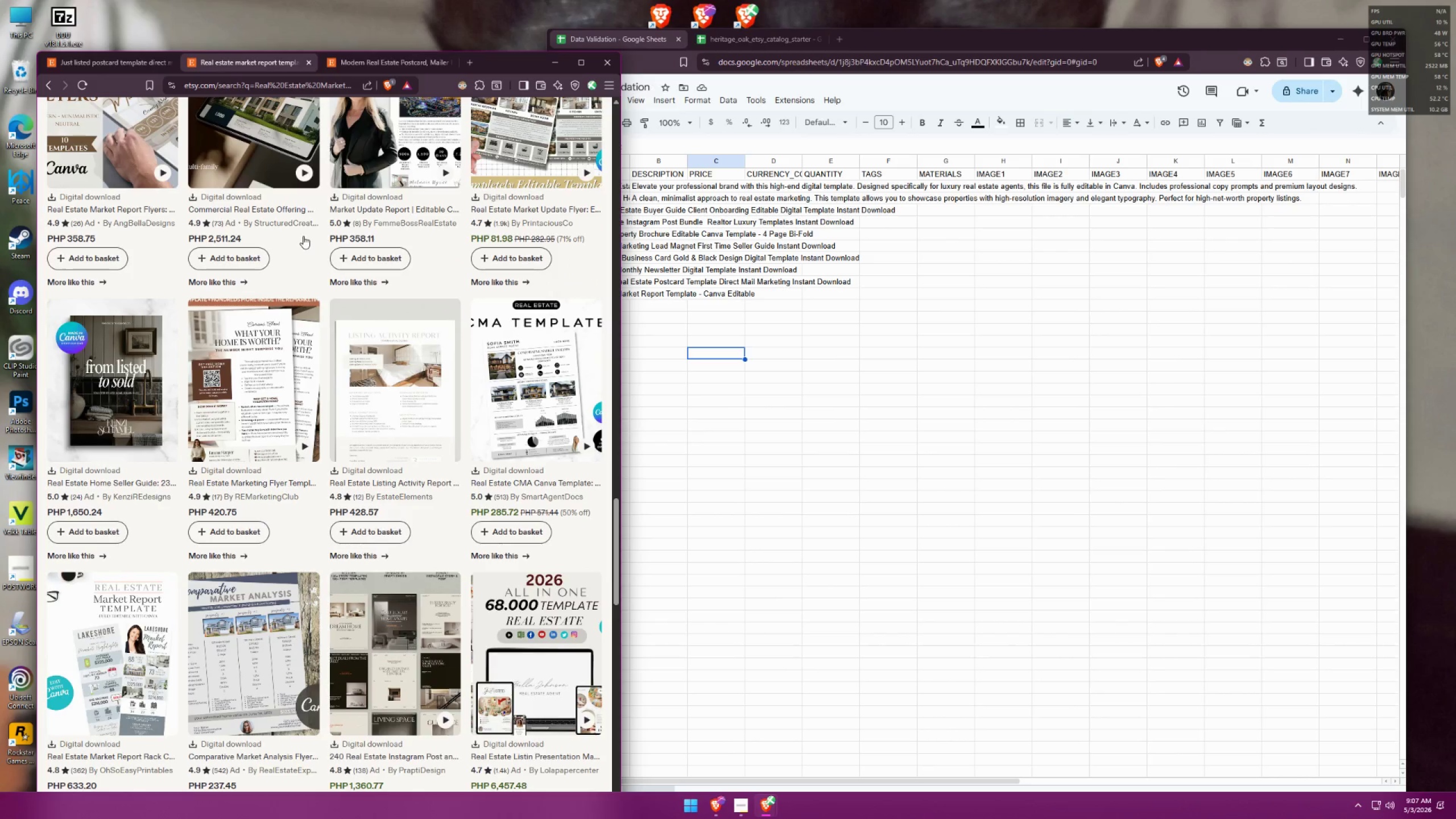 
scroll: coordinate [379, 482], scroll_direction: up, amount: 19.0
 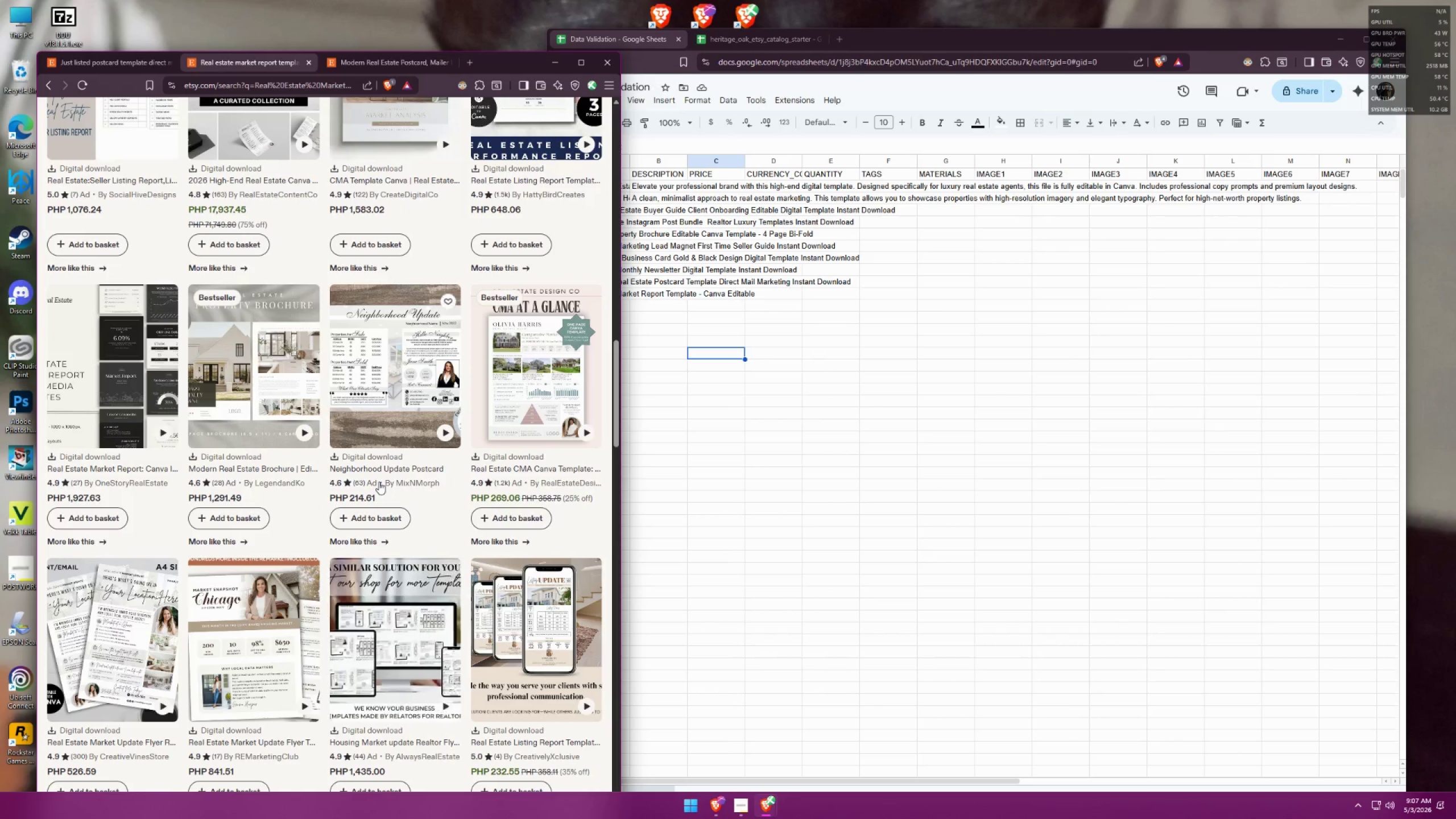 
scroll: coordinate [353, 538], scroll_direction: down, amount: 21.0
 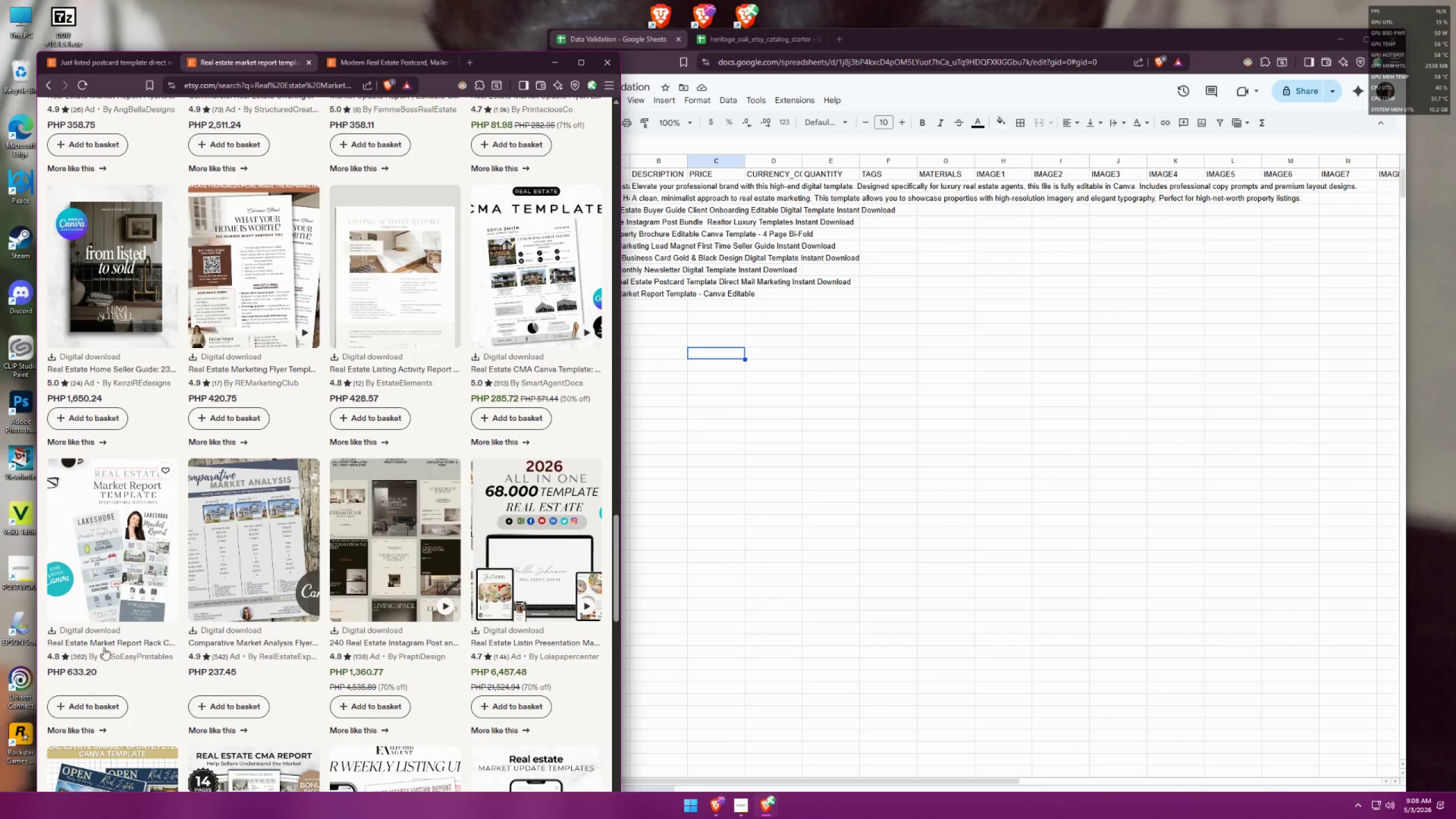 
middle_click([108, 642])
 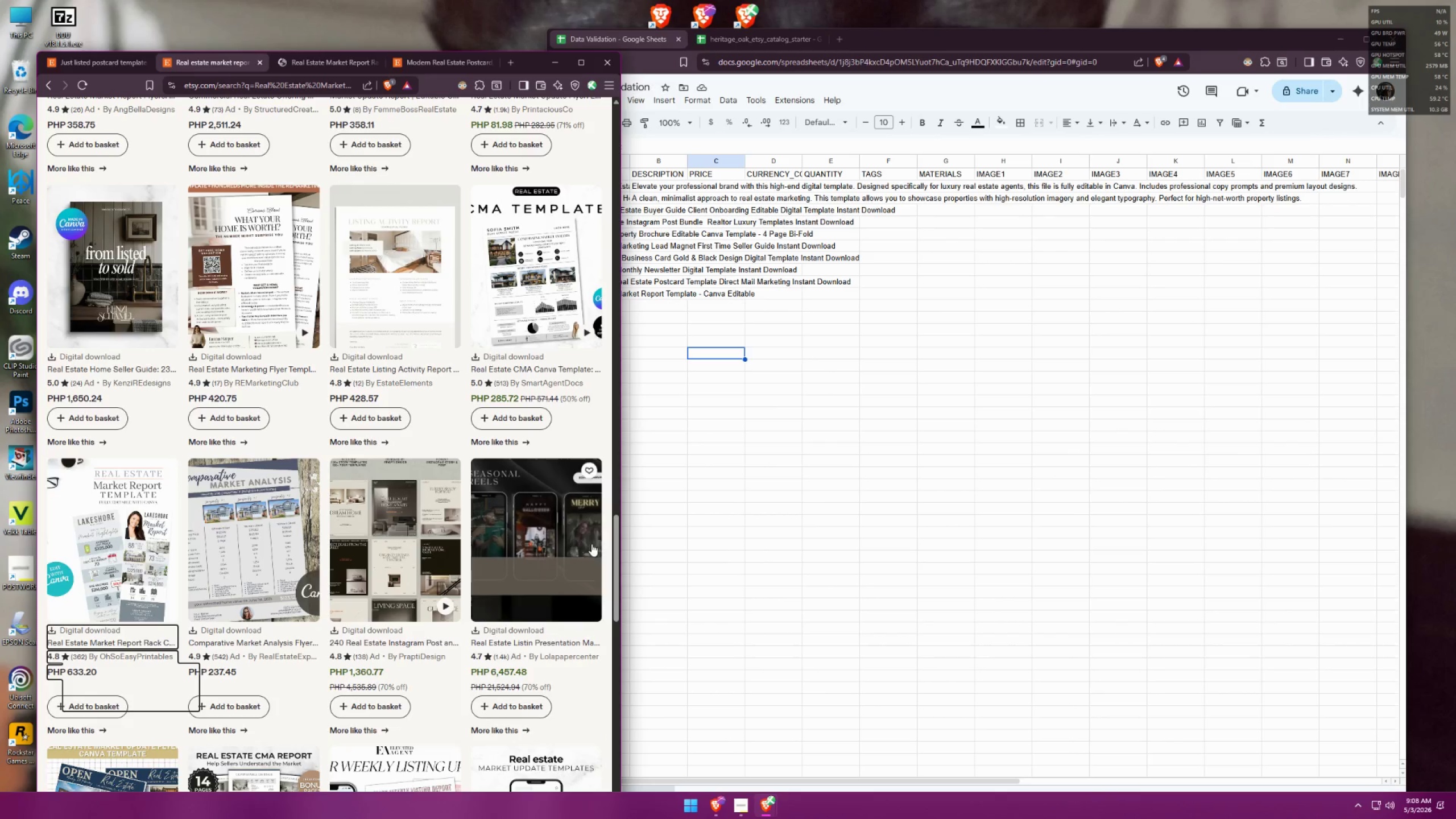 
left_click_drag(start_coordinate=[618, 523], to_coordinate=[607, 24])
 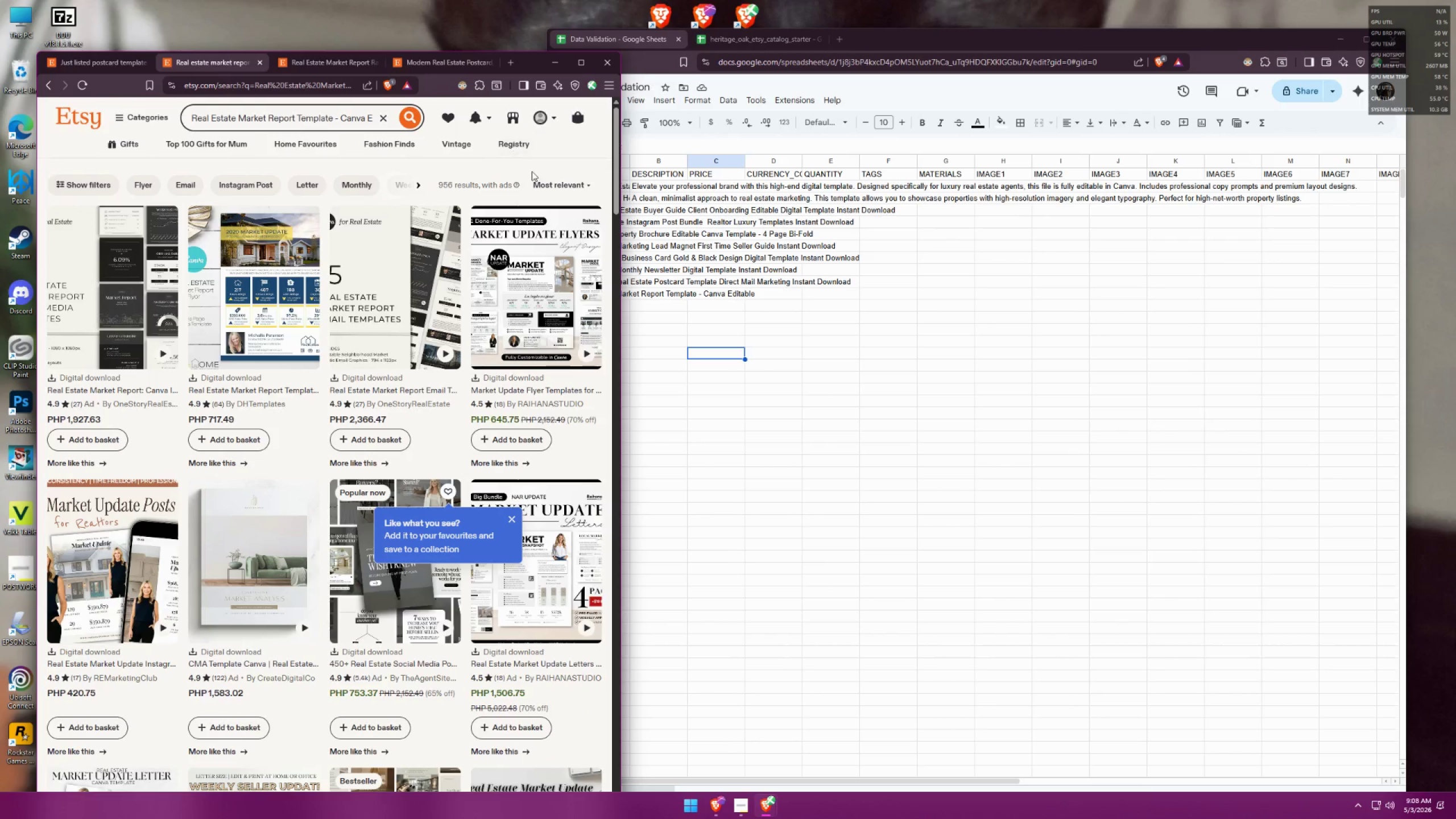 
left_click([565, 183])
 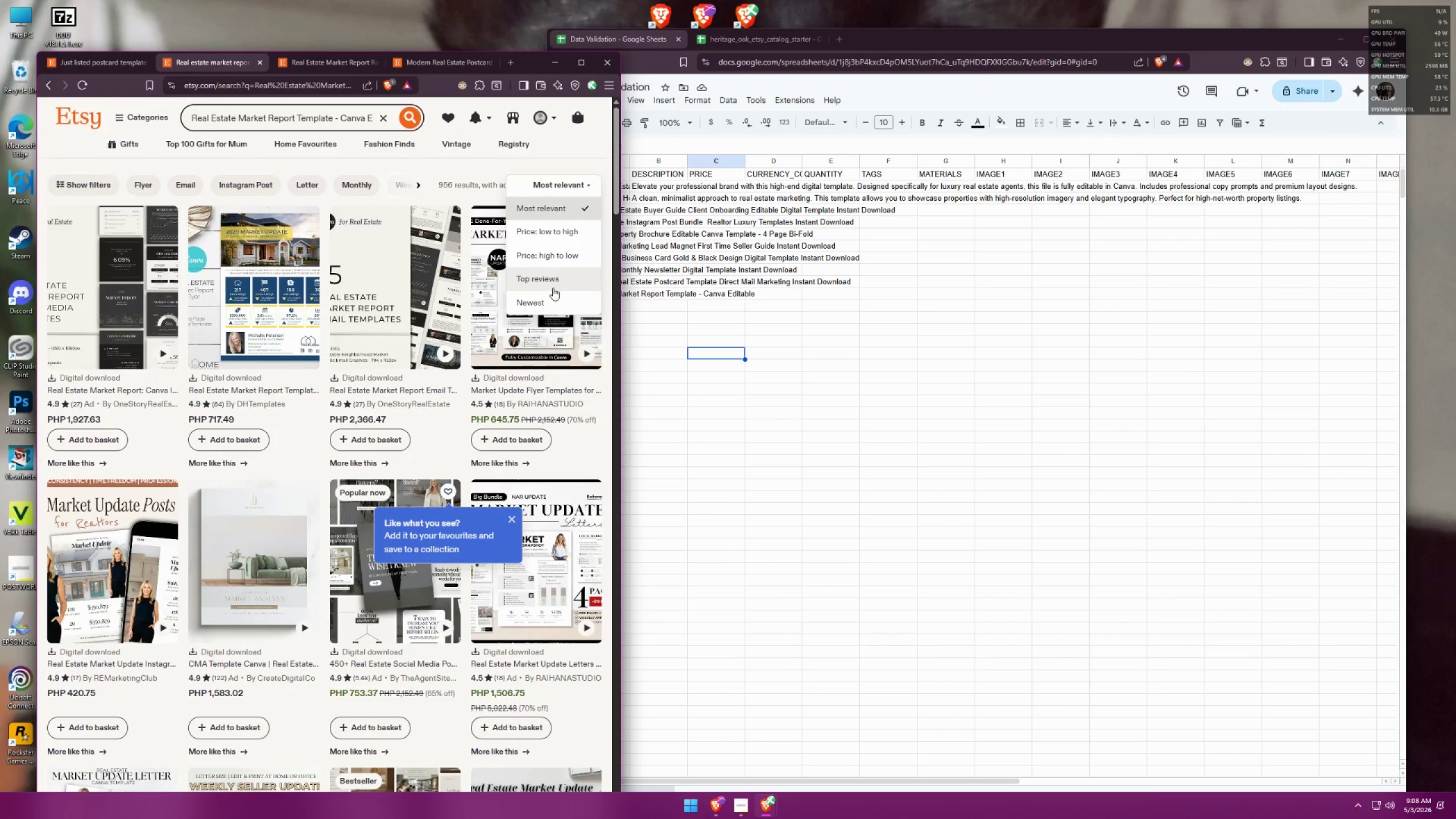 
left_click([553, 282])
 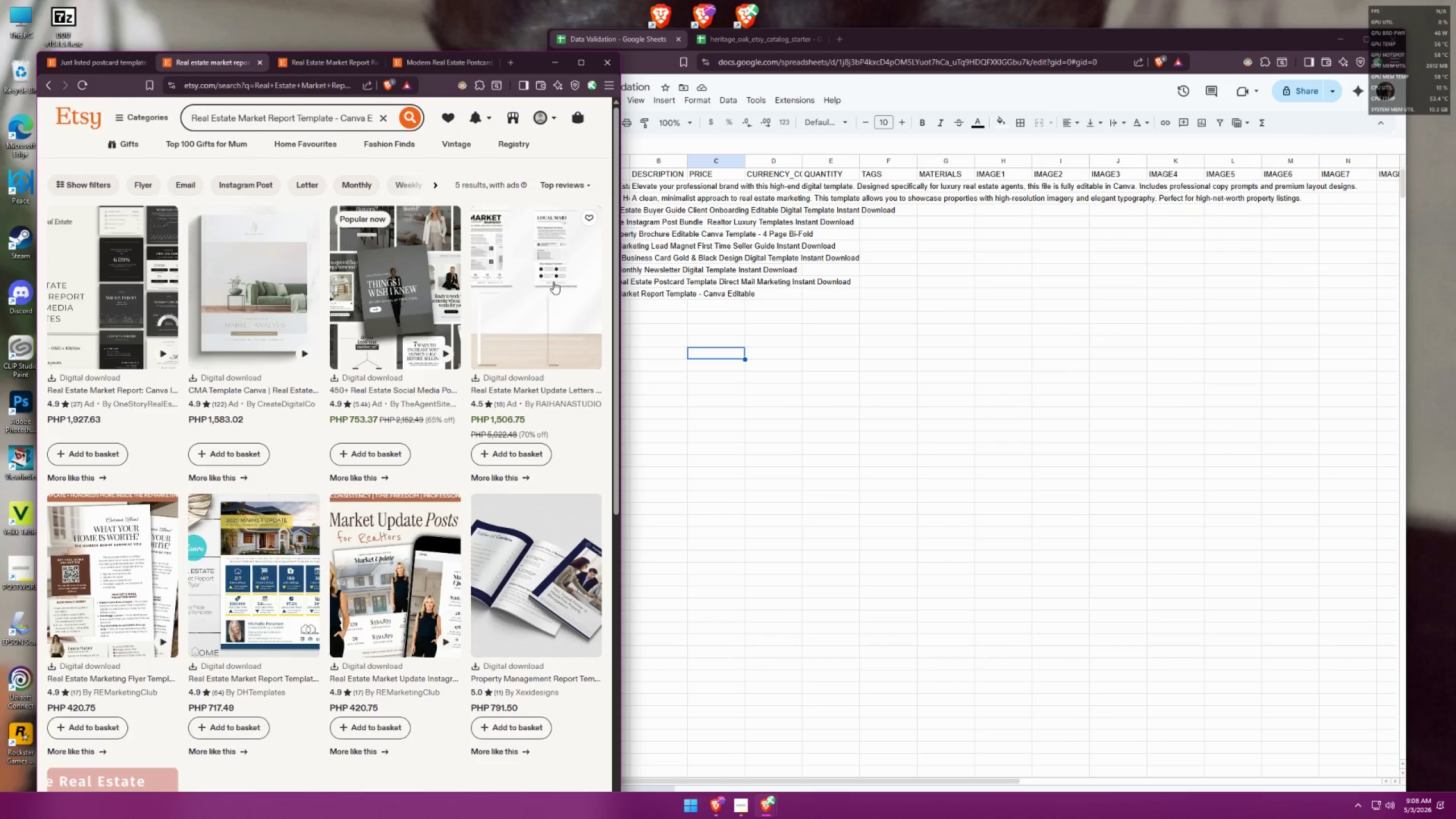 
wait(10.64)
 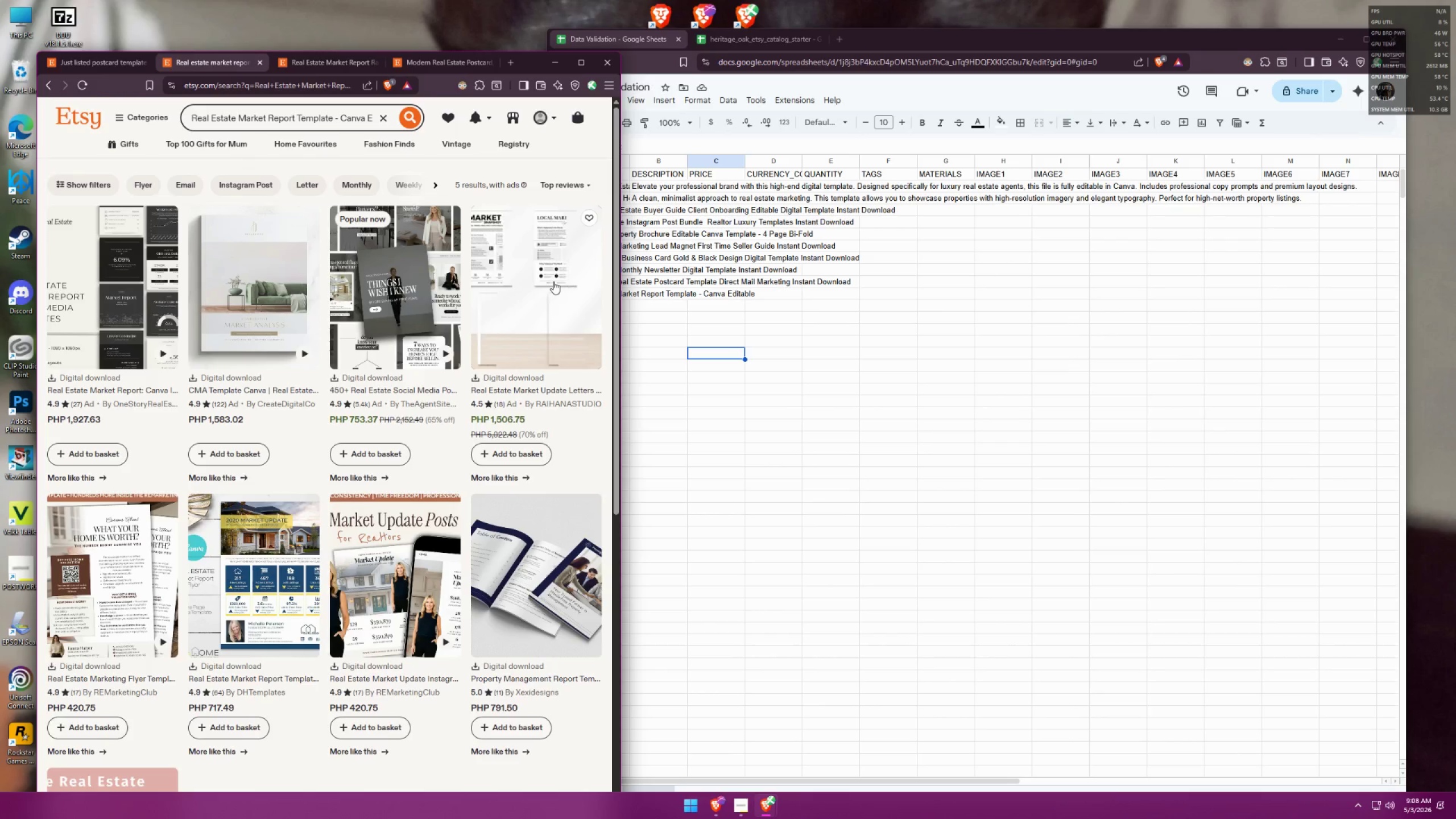 
middle_click([268, 676])
 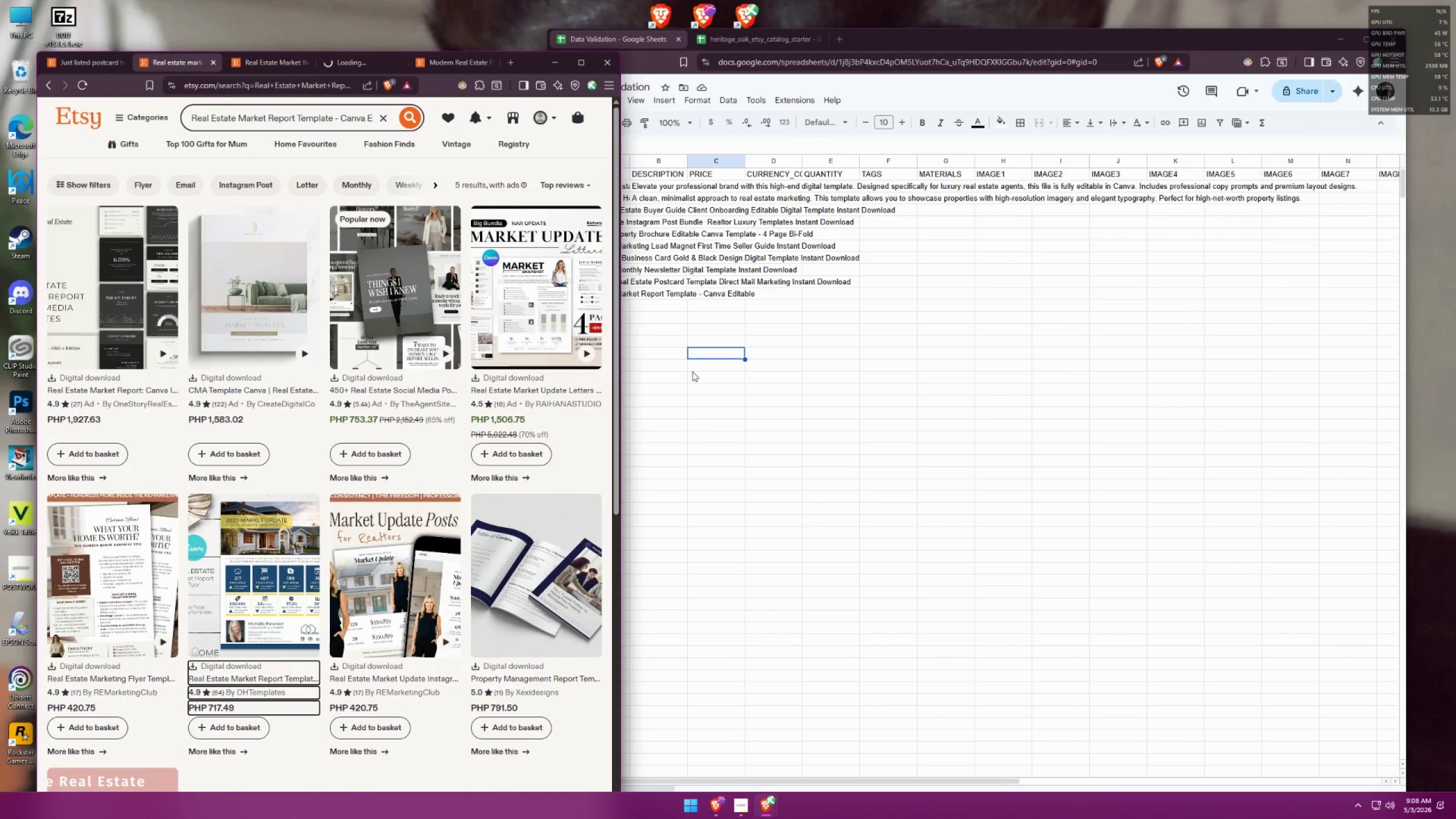 
left_click([704, 352])
 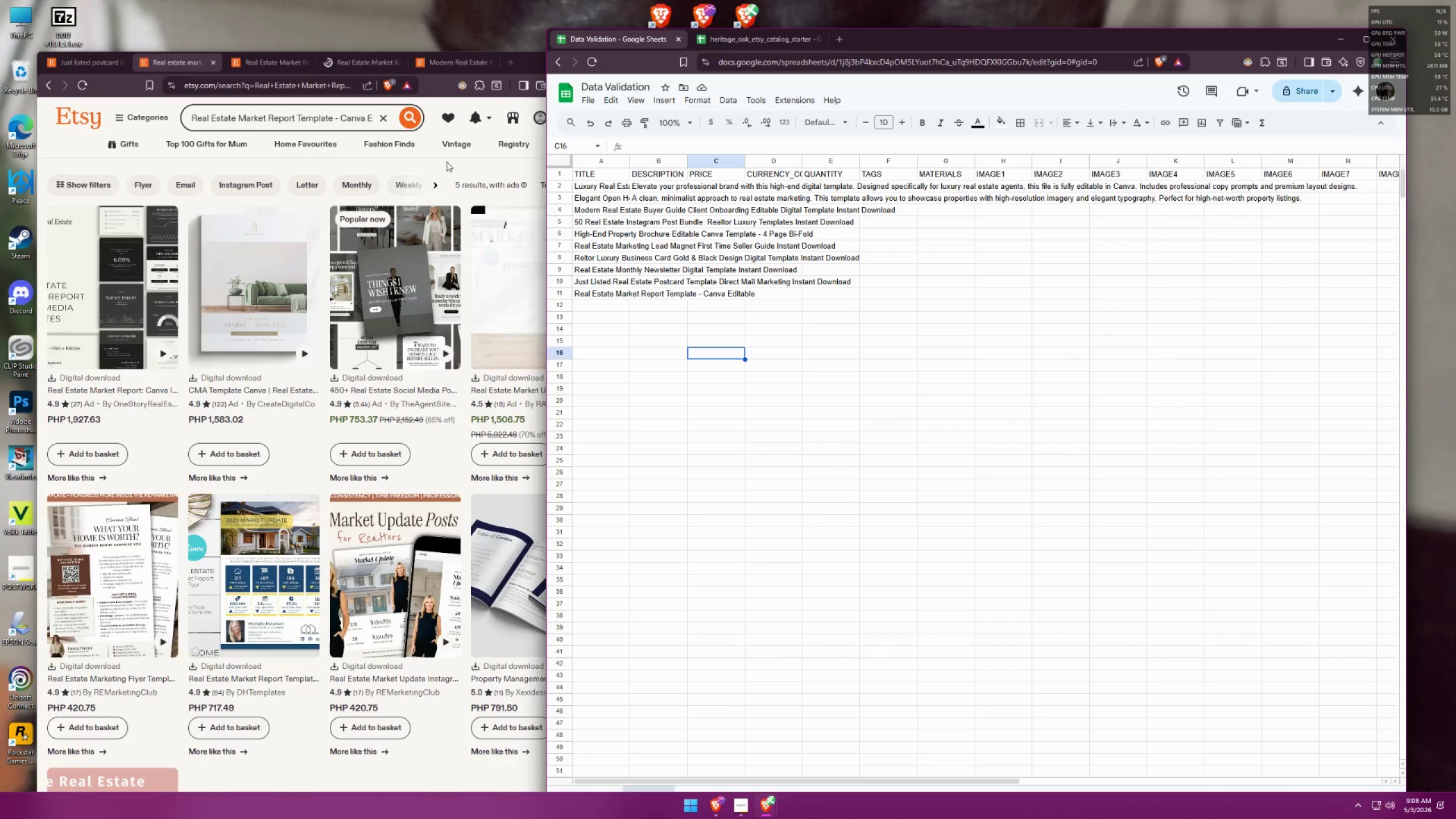 
left_click([361, 61])
 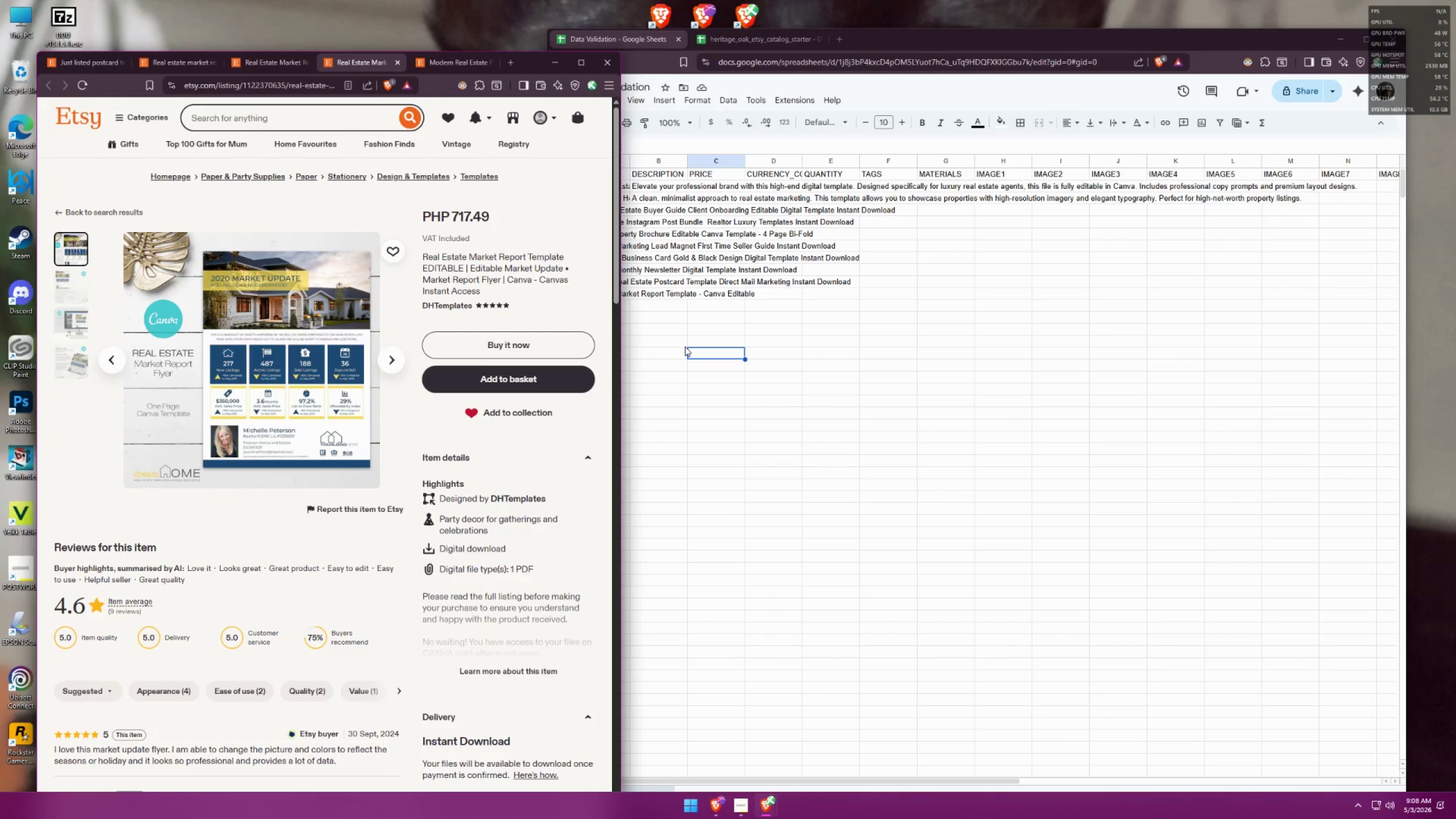 
wait(5.33)
 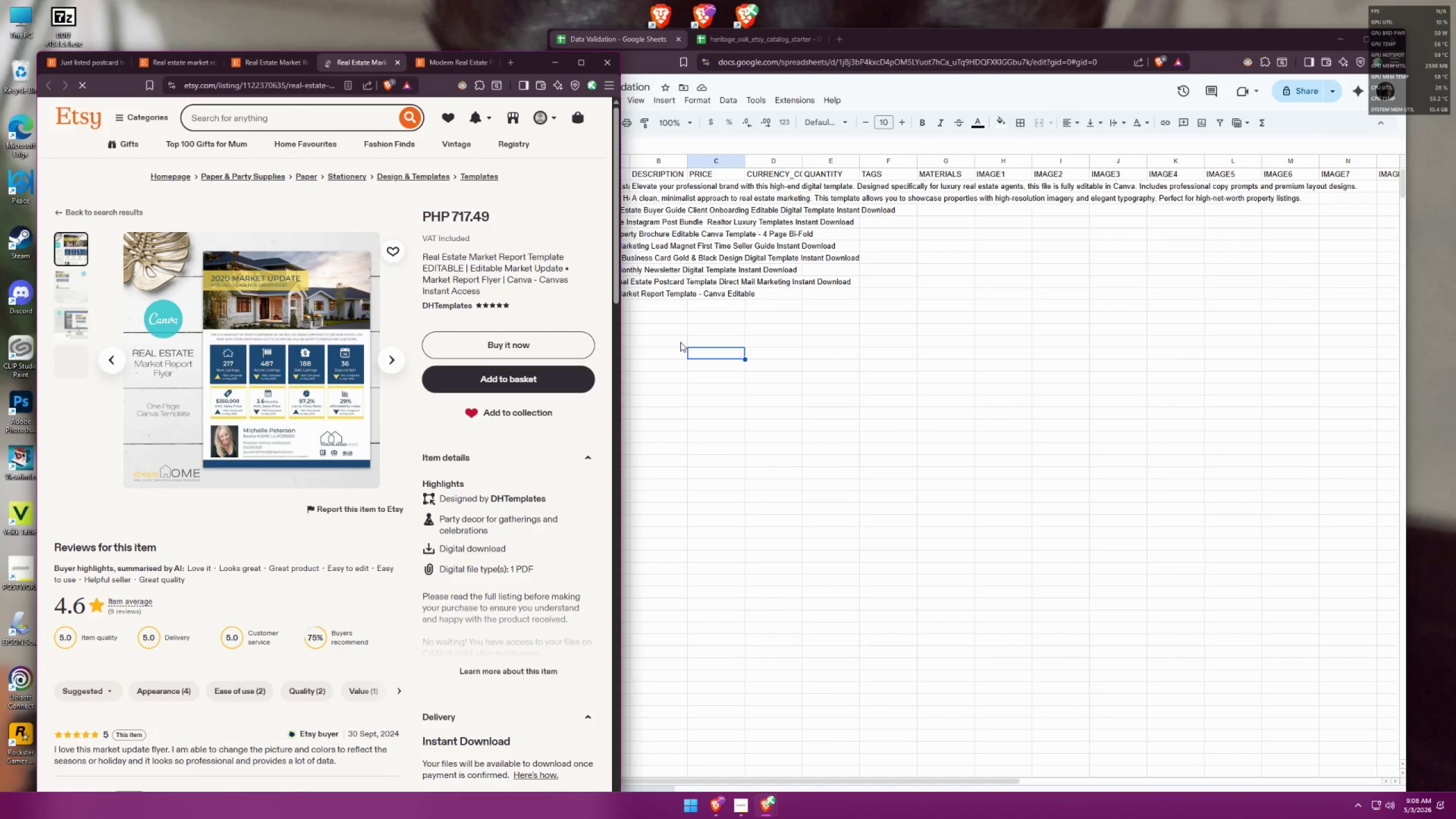 
left_click([668, 313])
 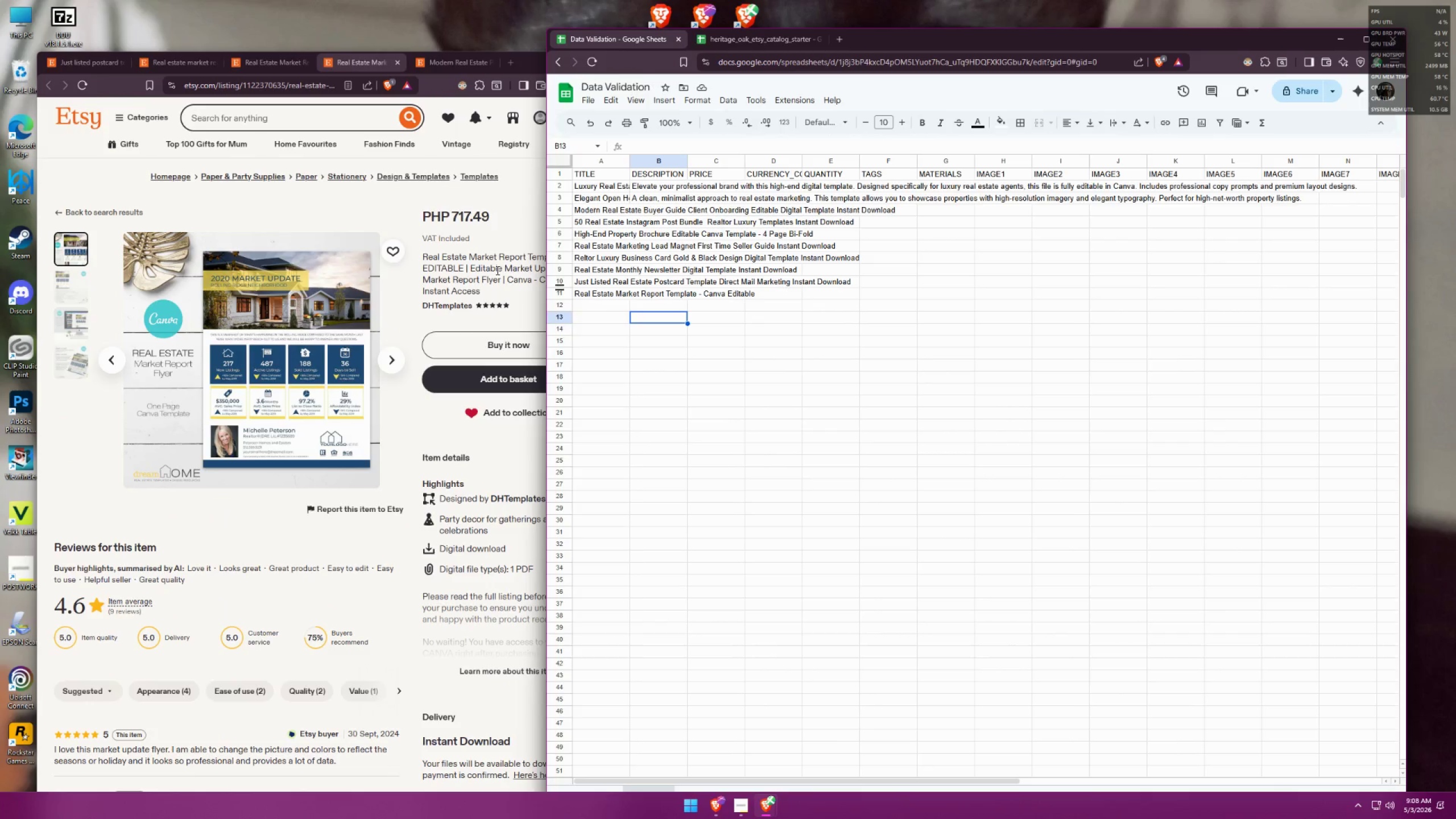 
left_click([490, 258])
 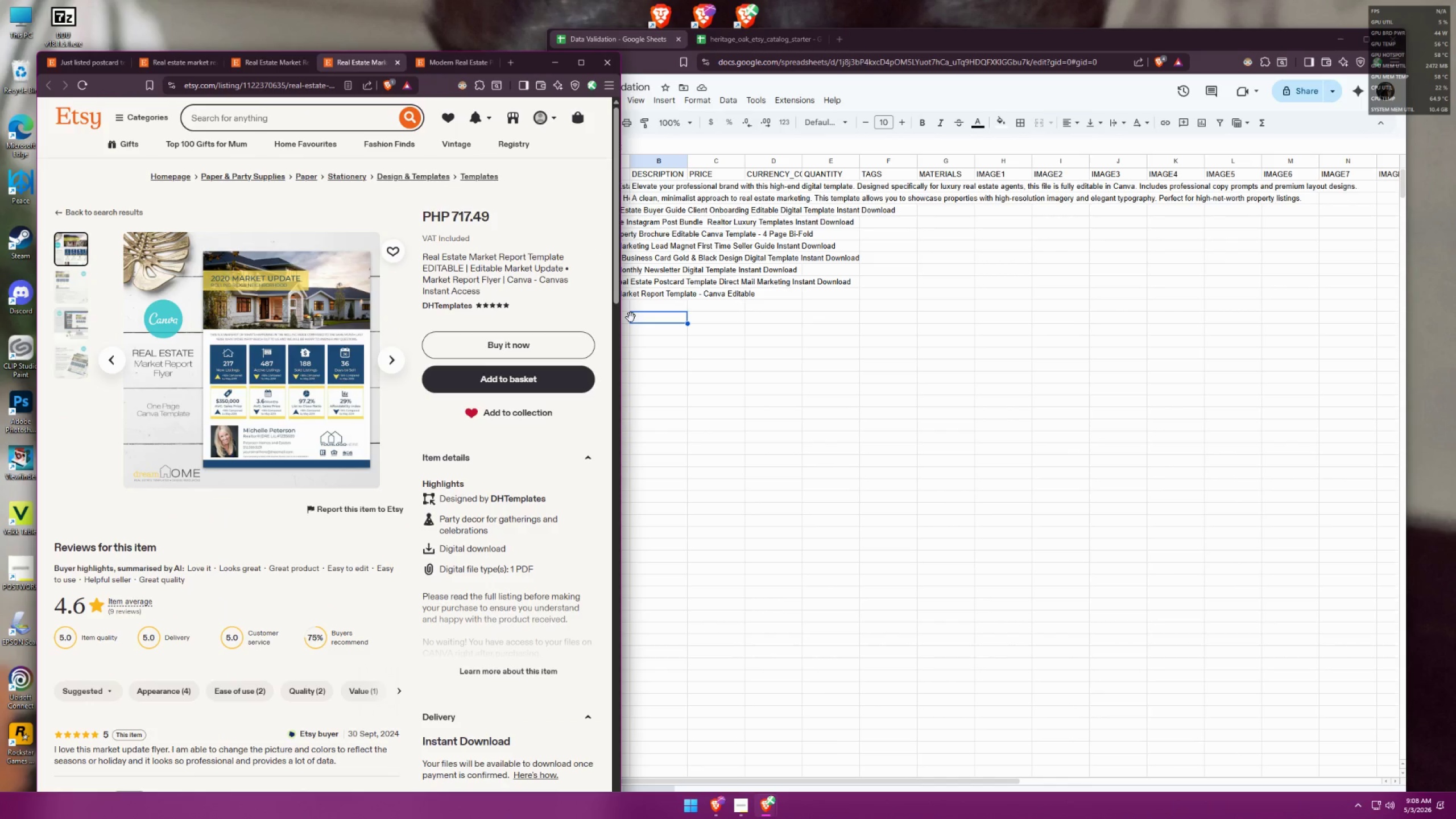 
left_click([631, 317])
 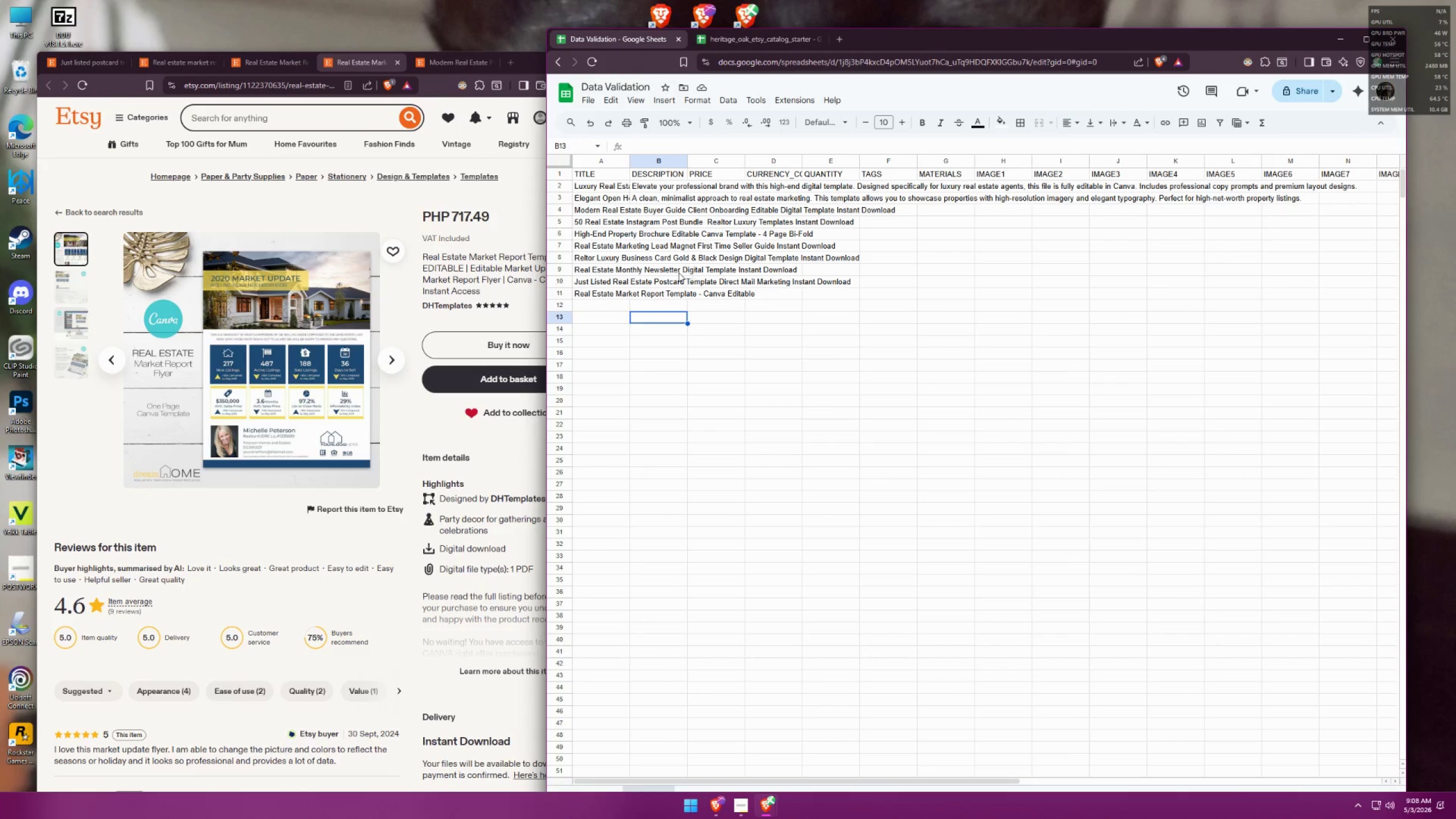 
double_click([597, 187])
 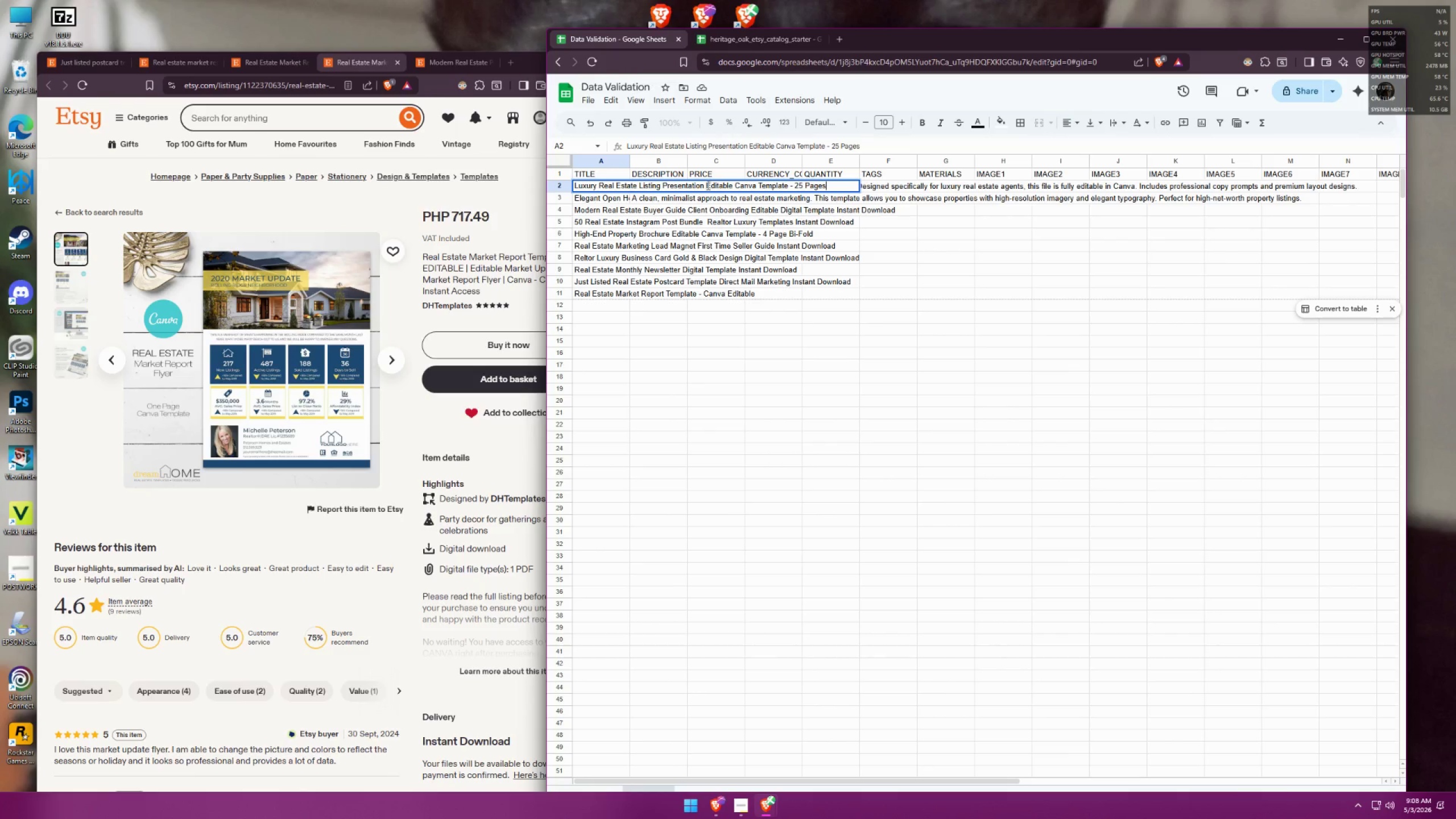 
left_click_drag(start_coordinate=[705, 185], to_coordinate=[788, 177])
 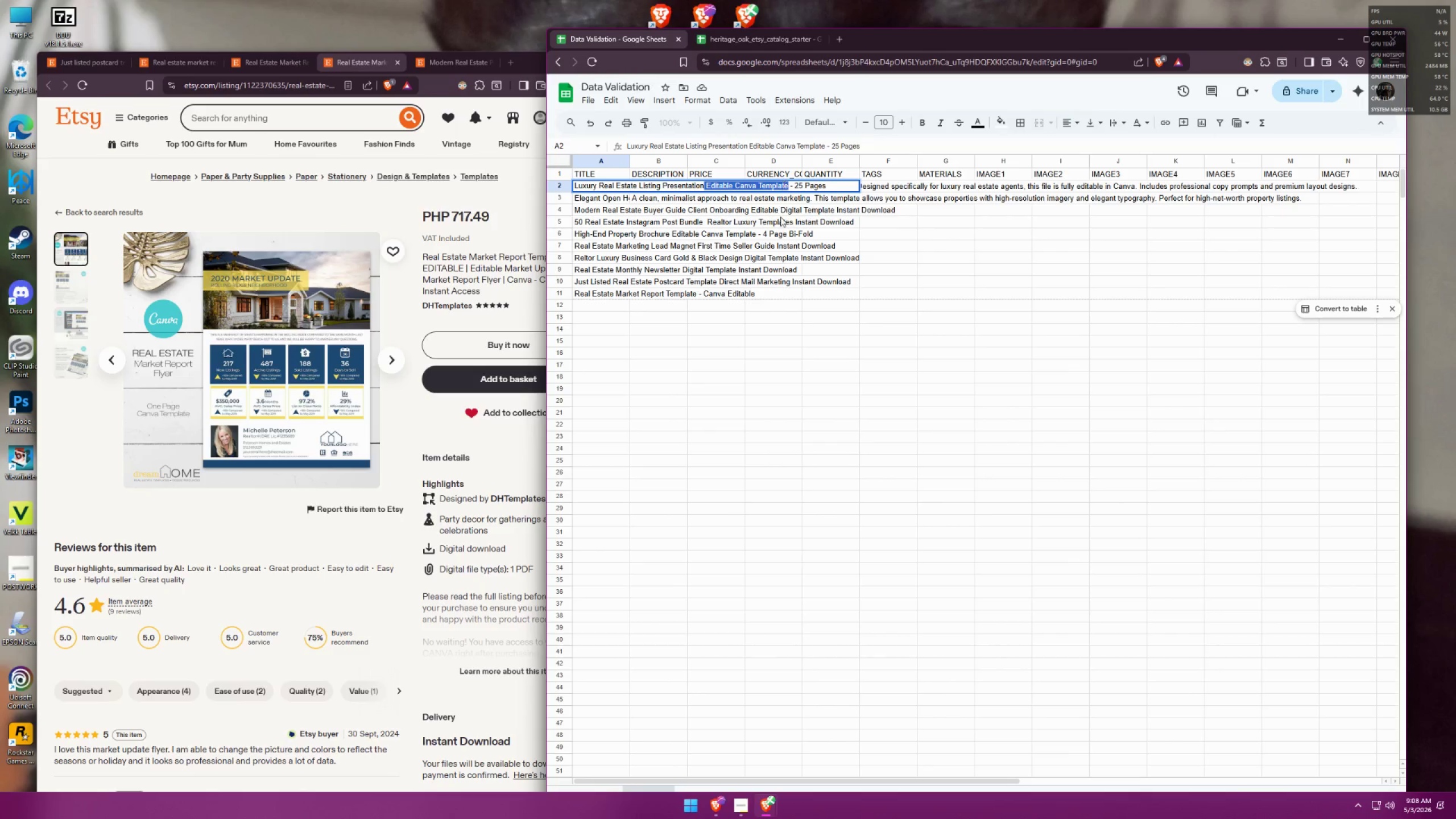 
key(Control+ControlLeft)
 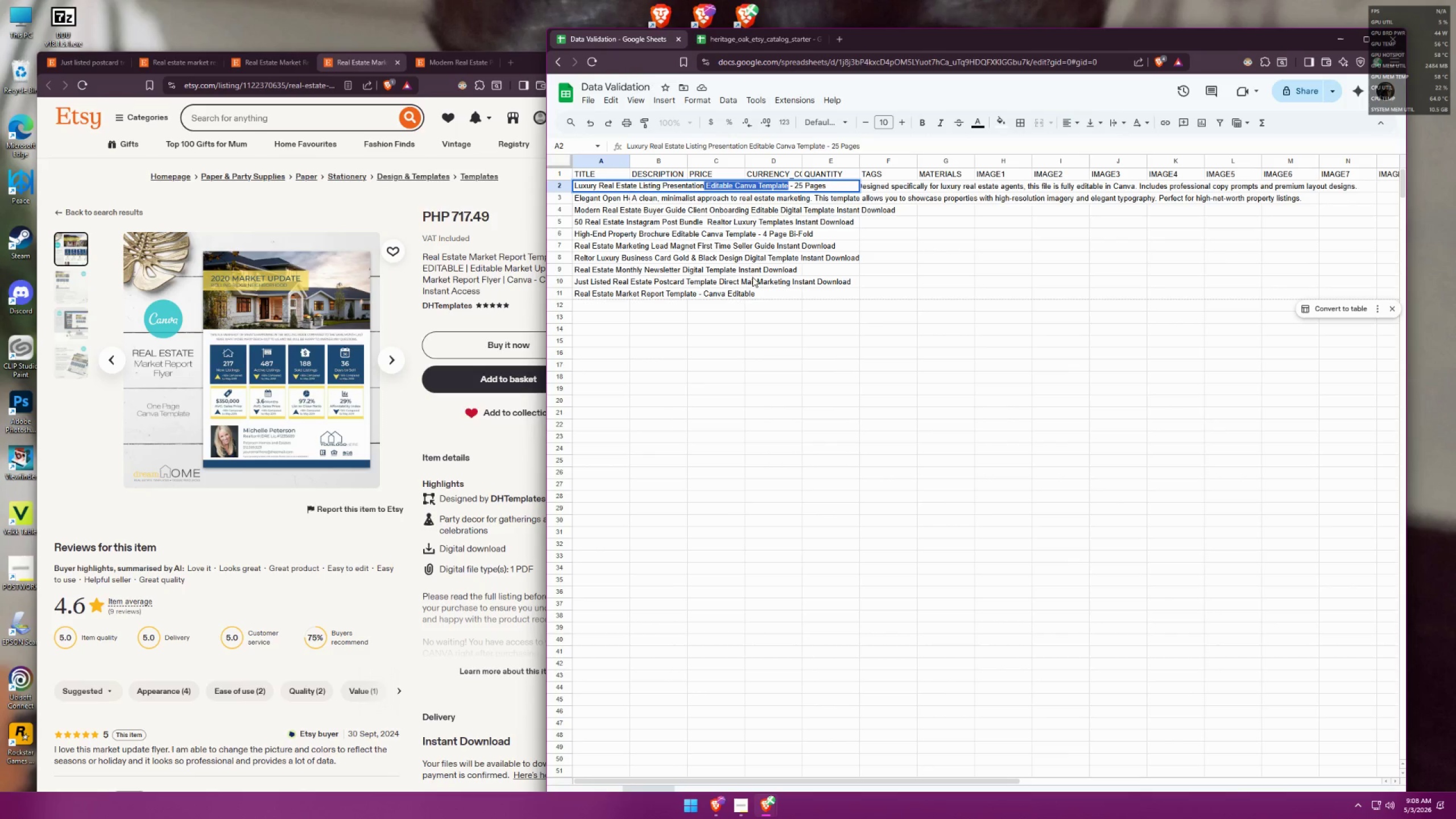 
key(Control+C)
 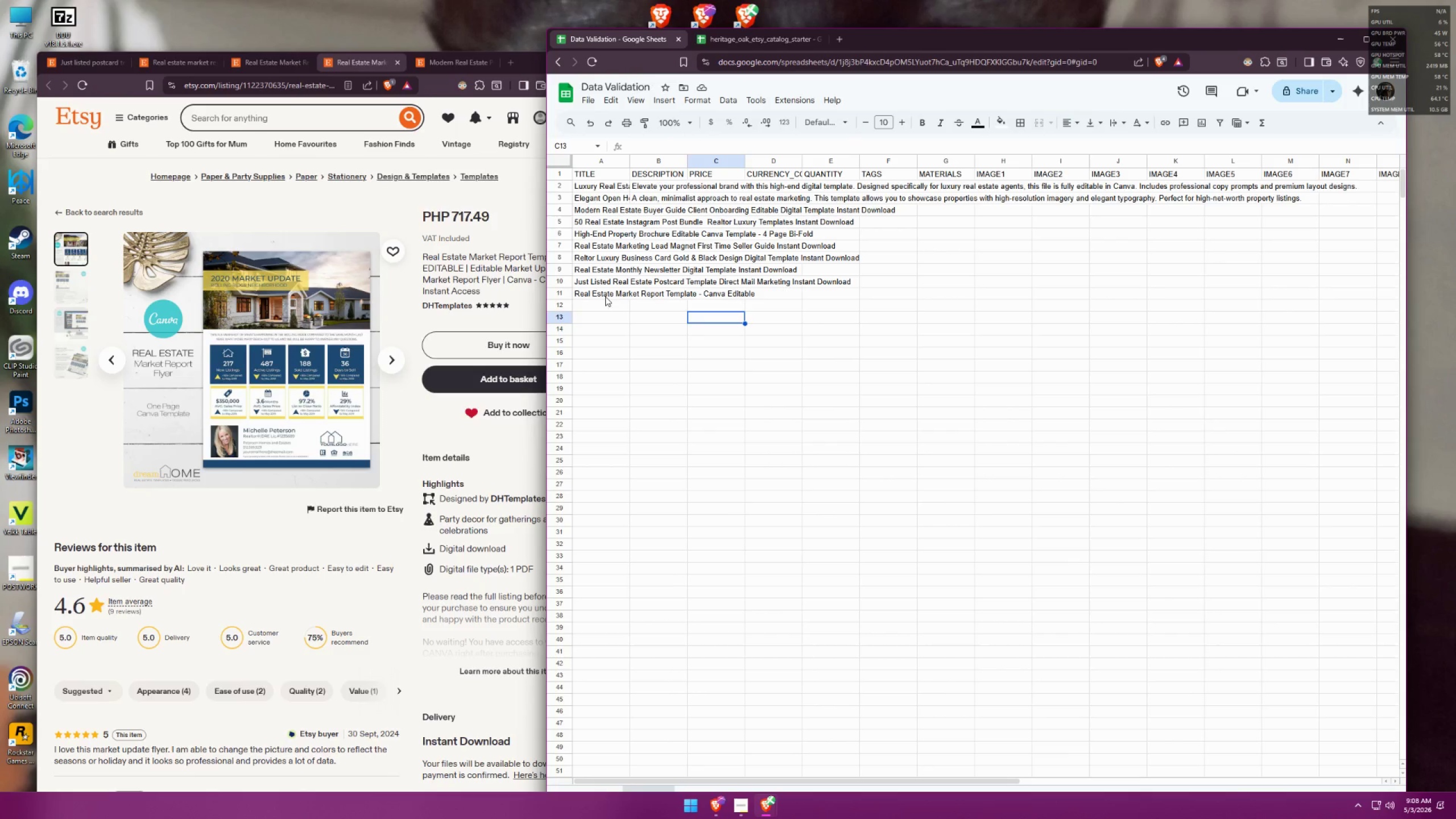 
double_click([603, 293])
 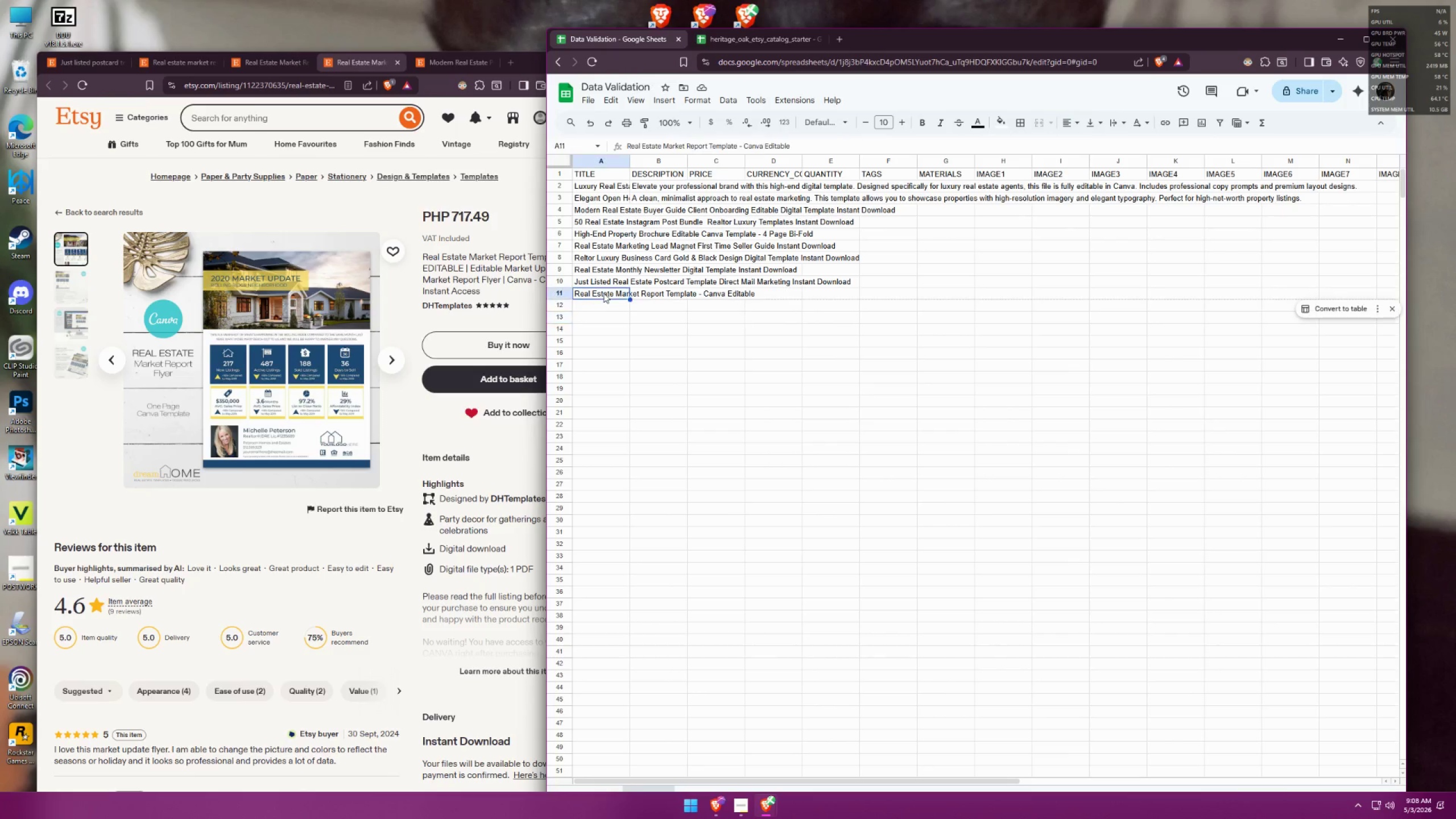 
triple_click([603, 293])
 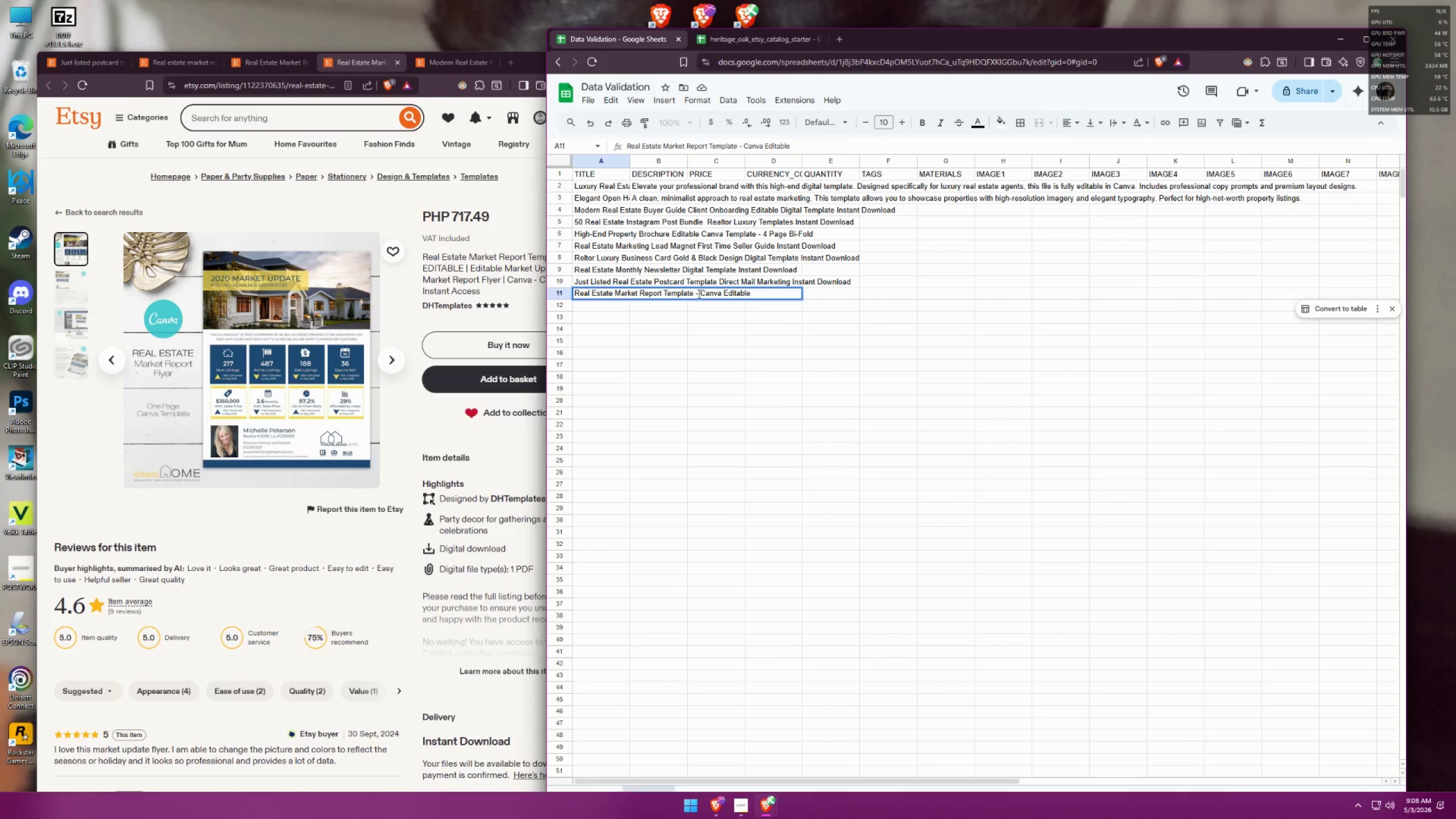 
left_click_drag(start_coordinate=[696, 293], to_coordinate=[788, 294])
 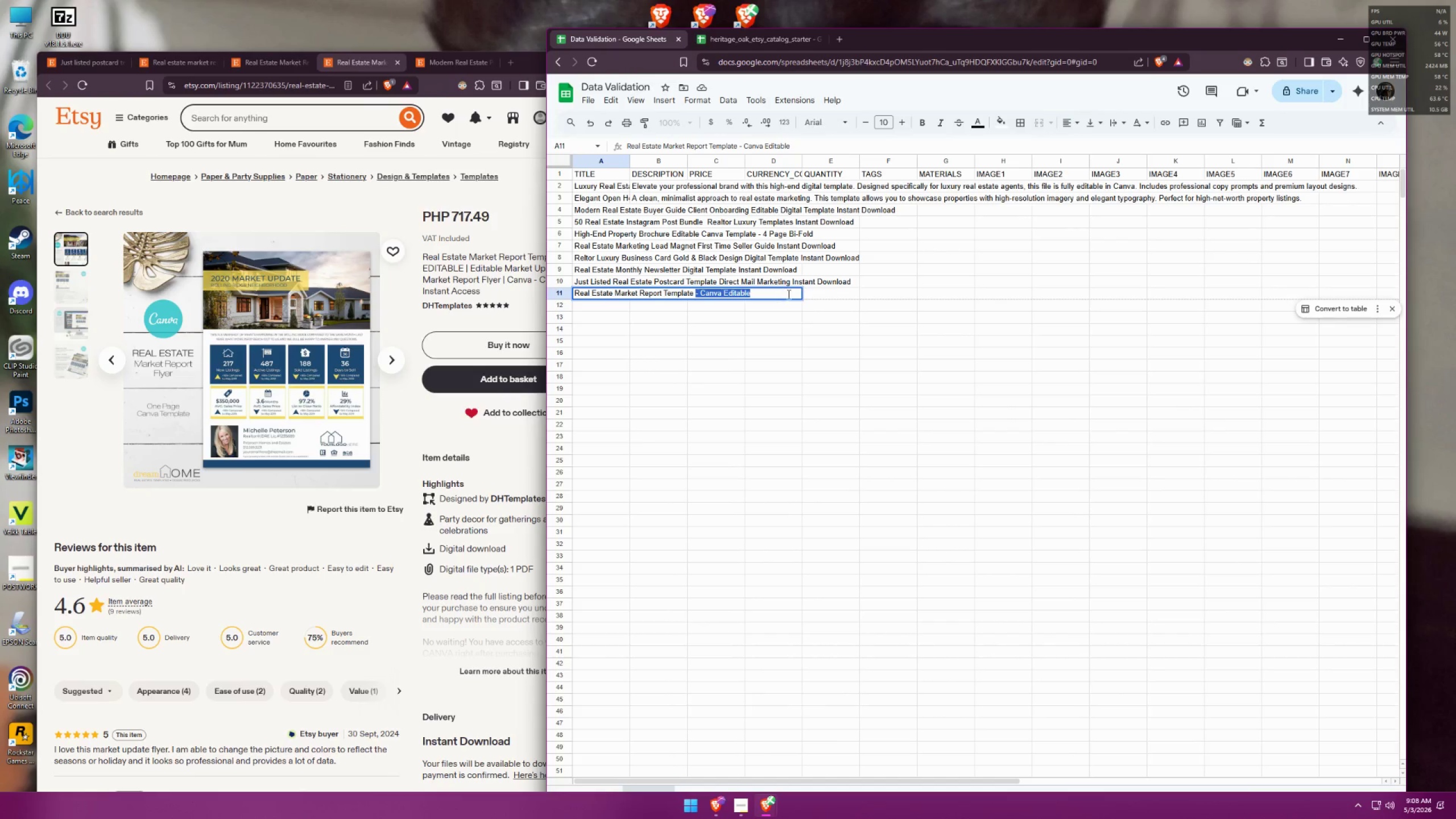 
key(Control+ControlLeft)
 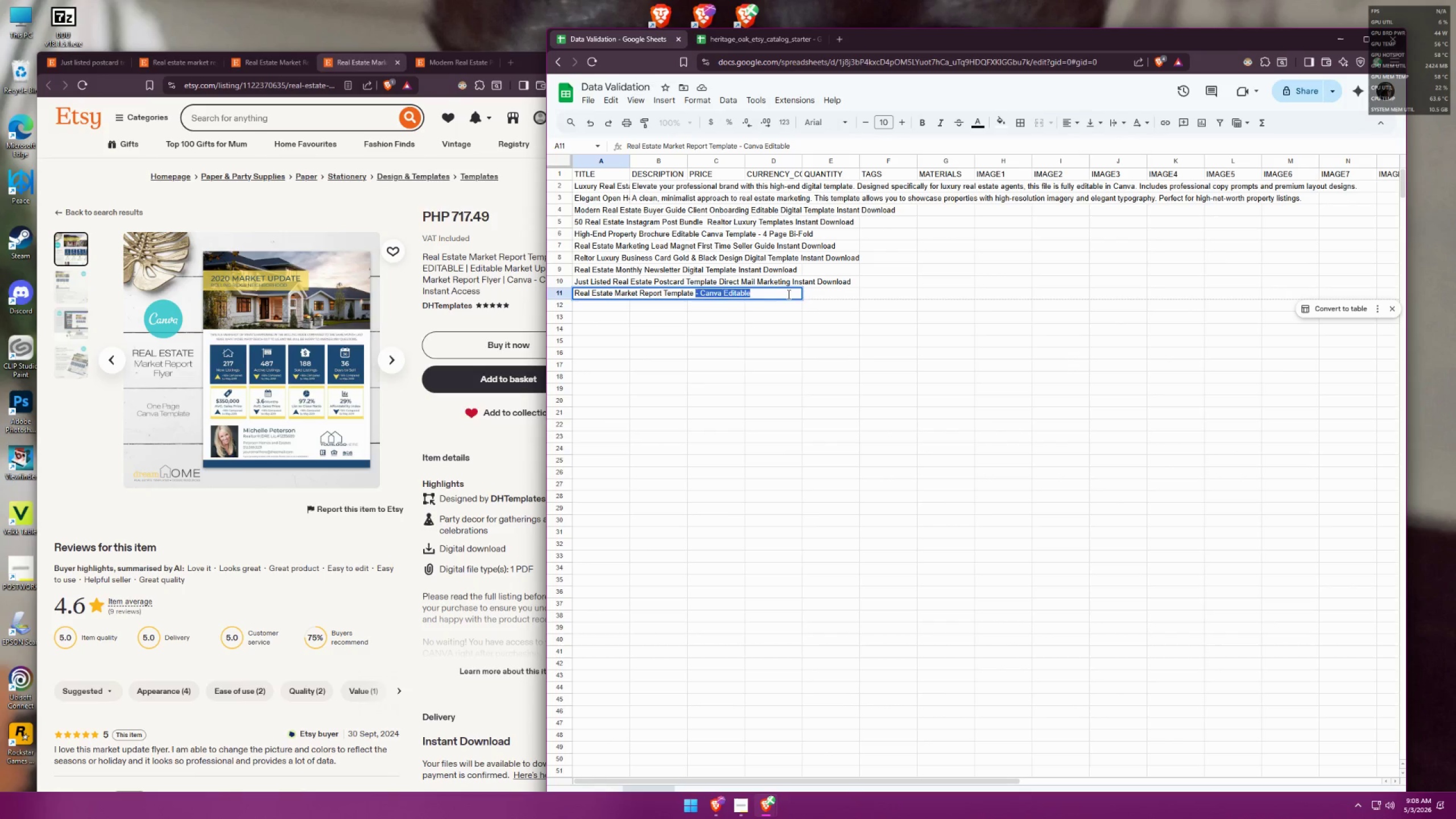 
key(Control+V)
 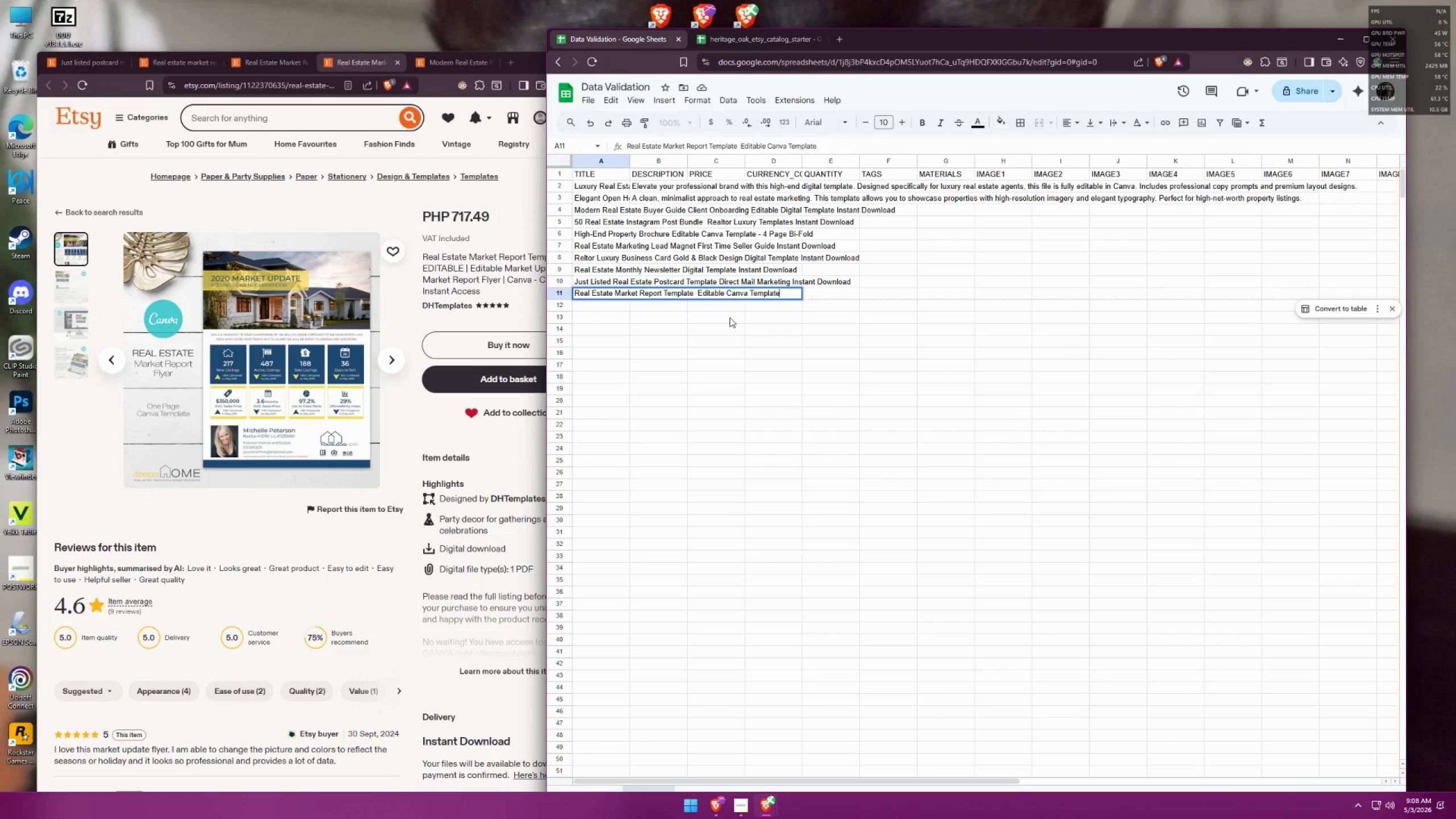 
left_click([507, 264])
 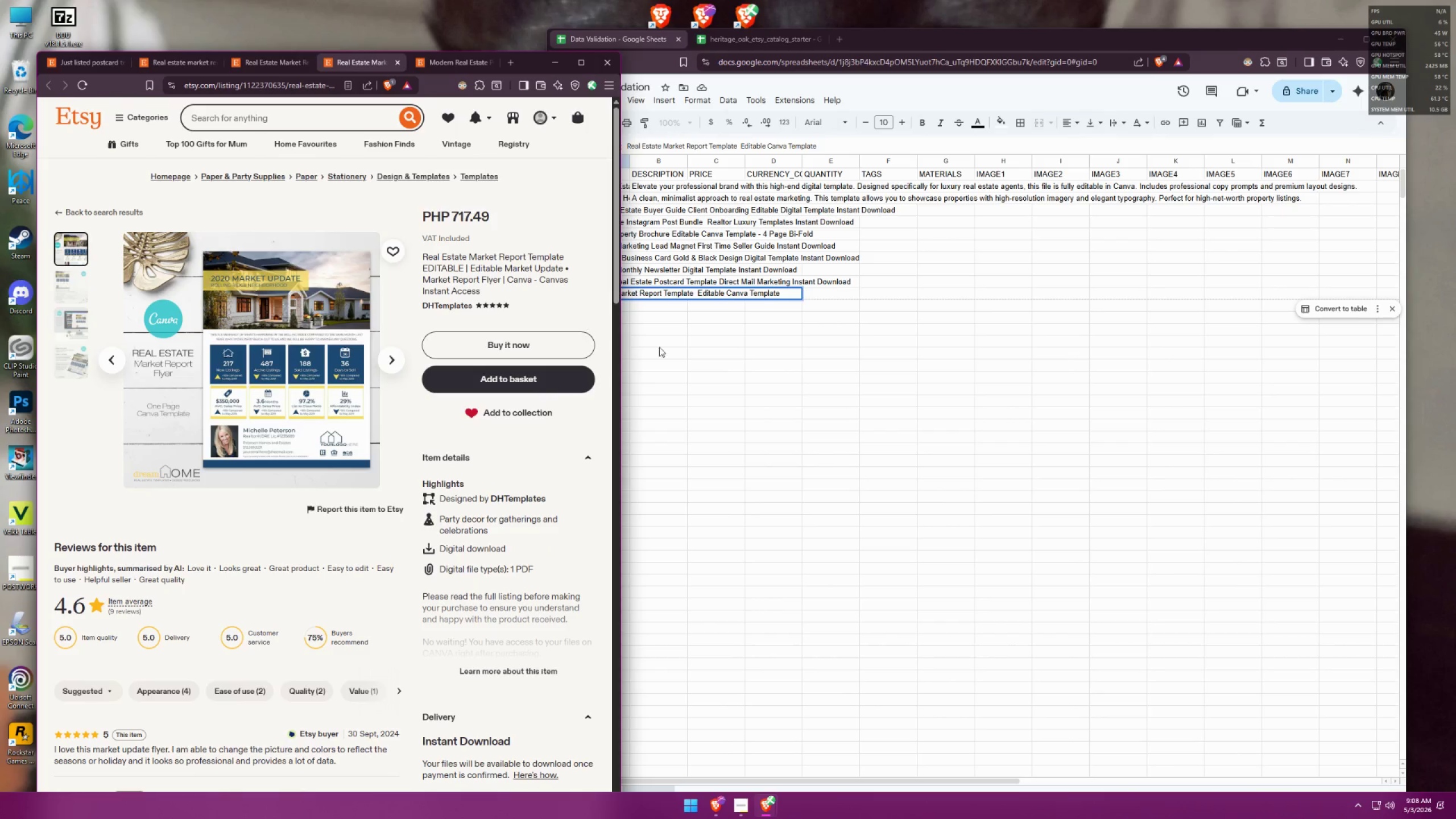 
left_click([675, 351])
 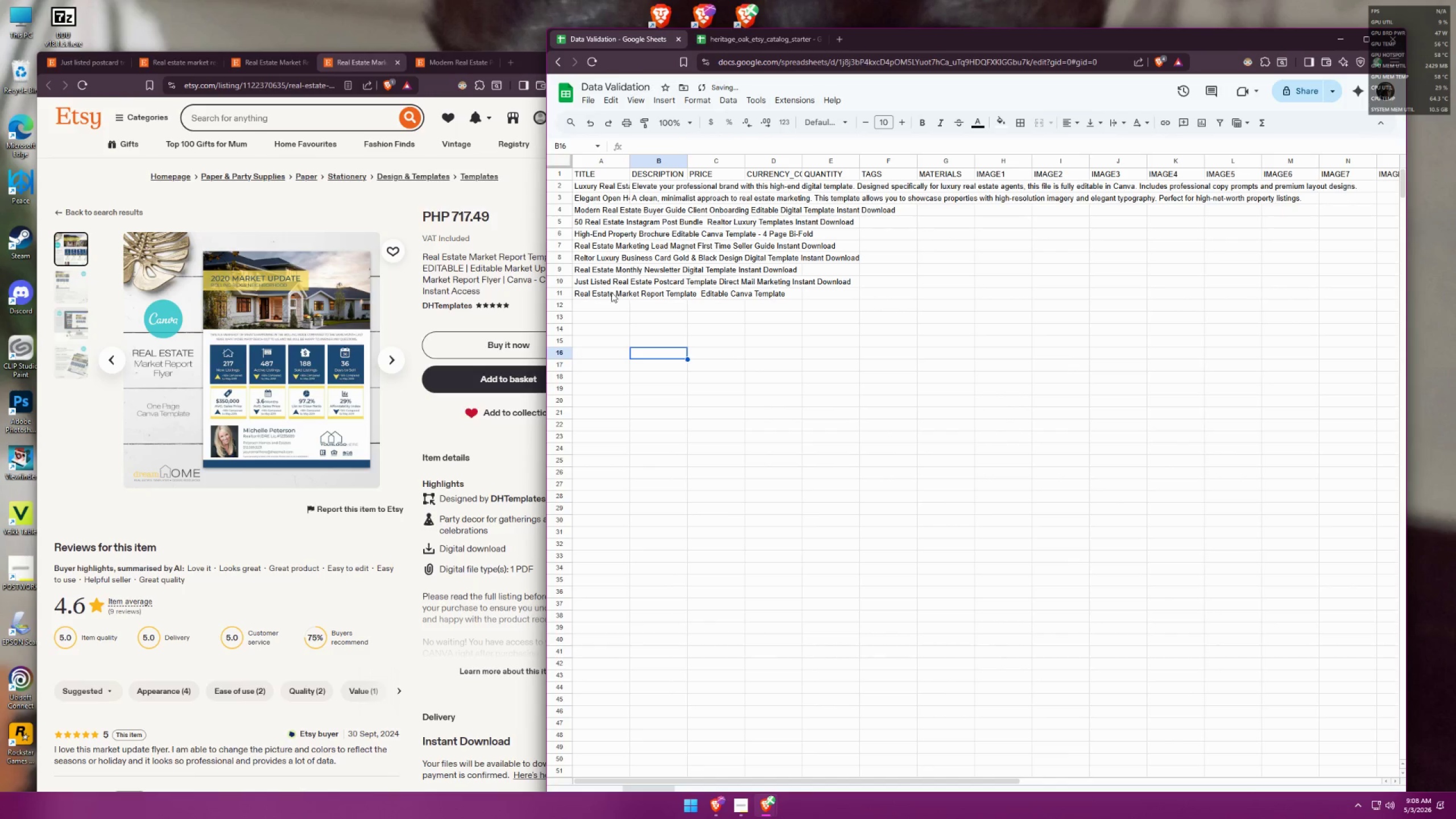 
double_click([604, 292])
 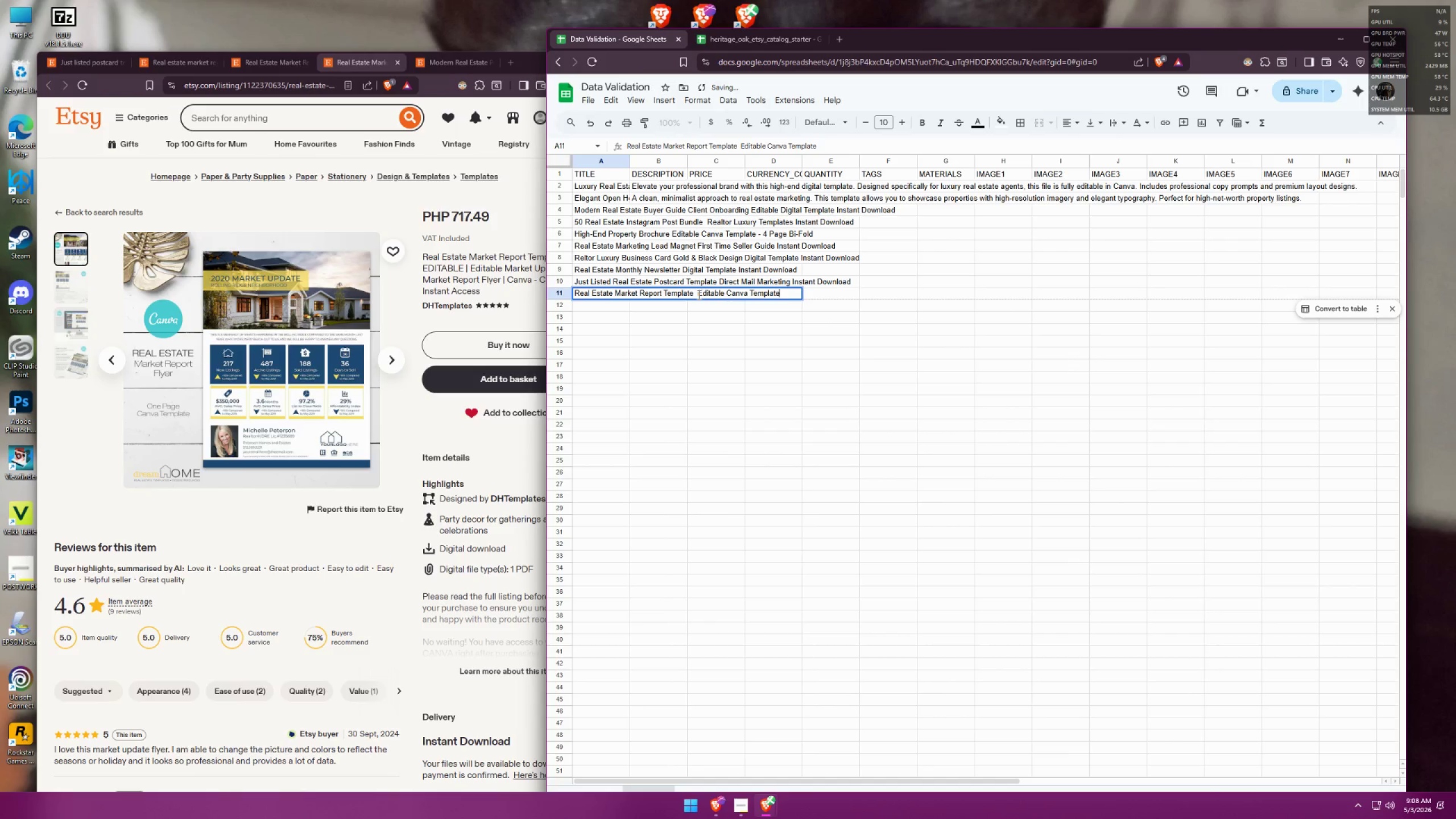 
left_click([698, 295])
 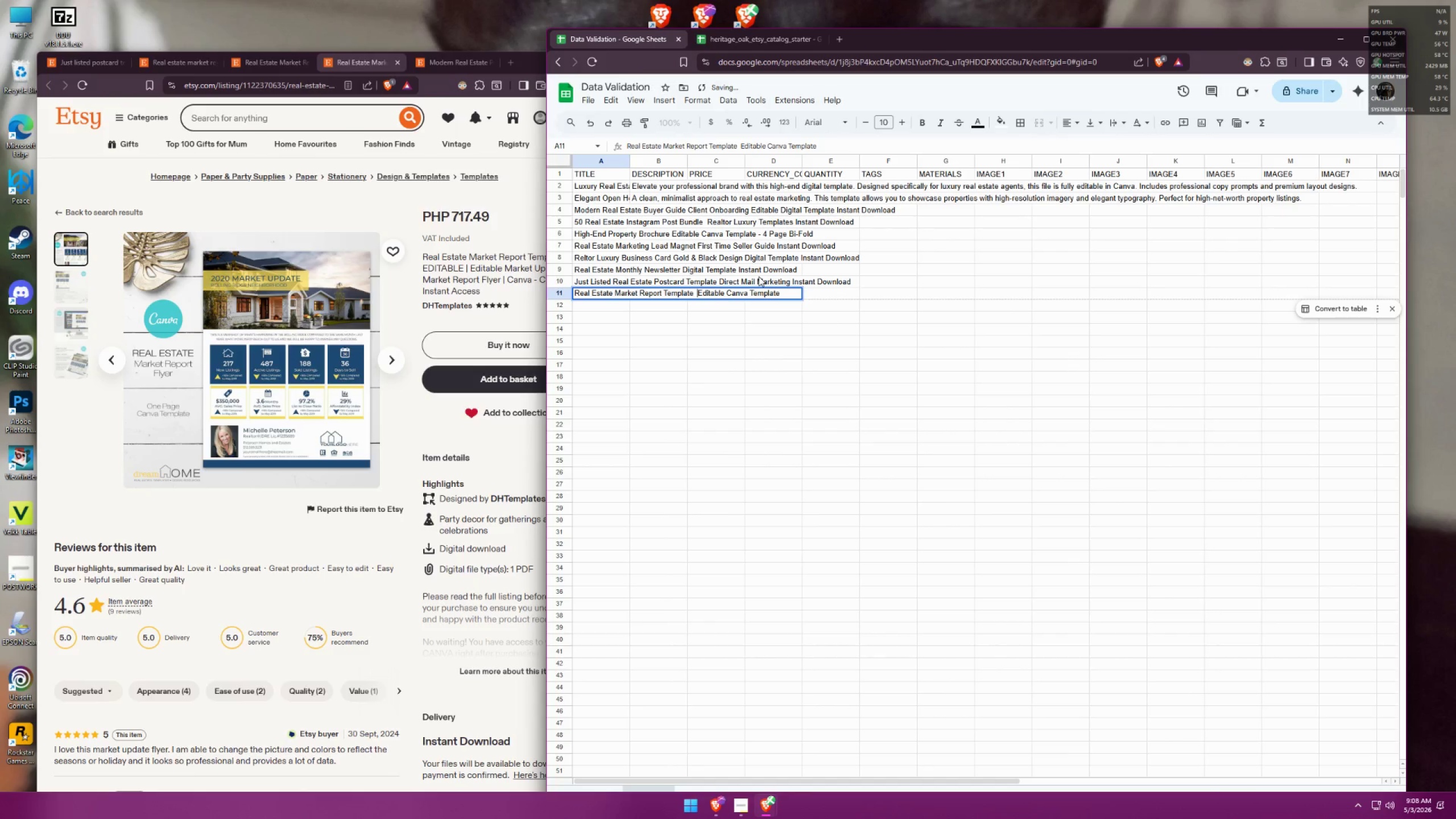 
key(Backspace)
 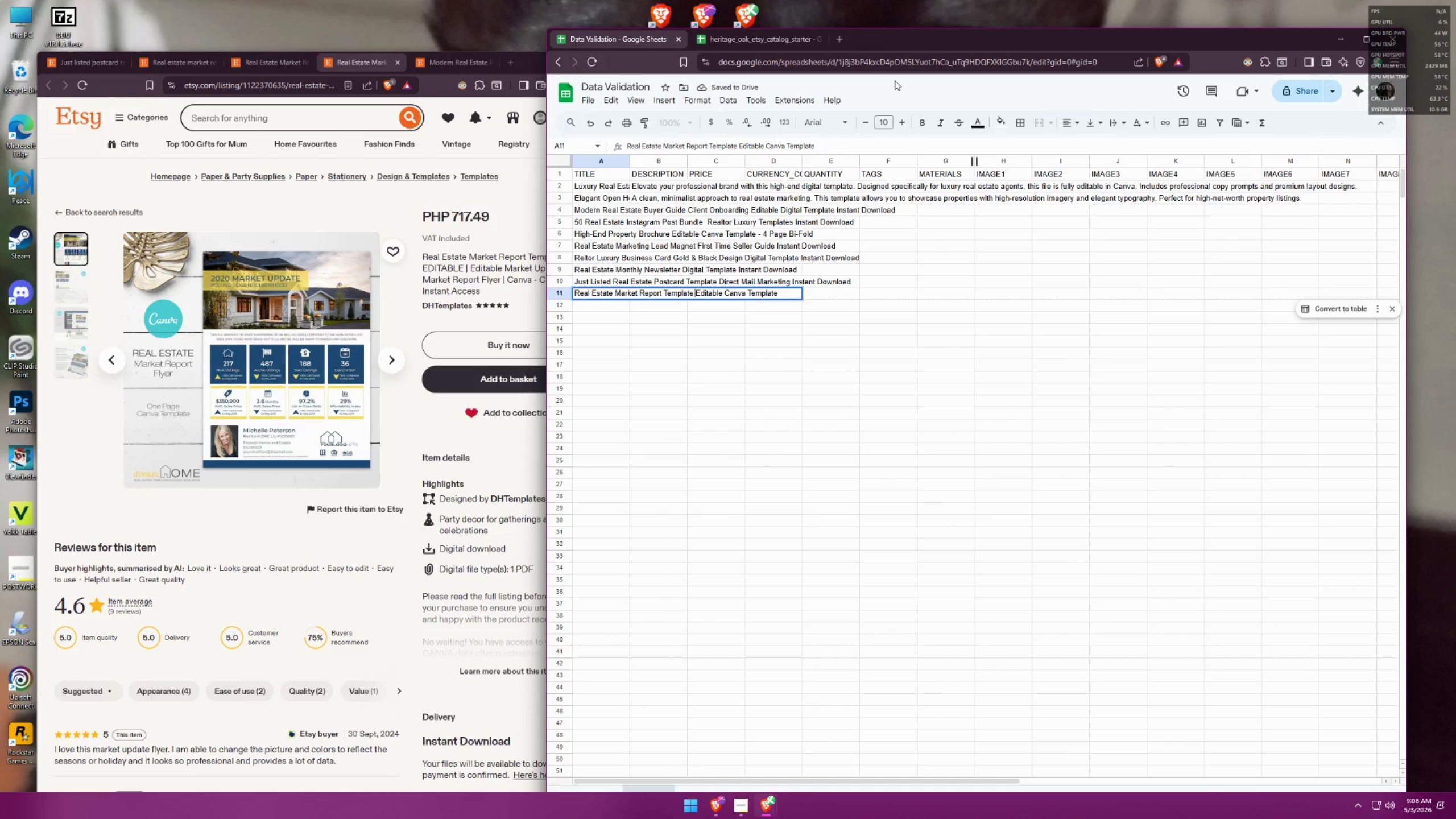 
left_click([770, 39])
 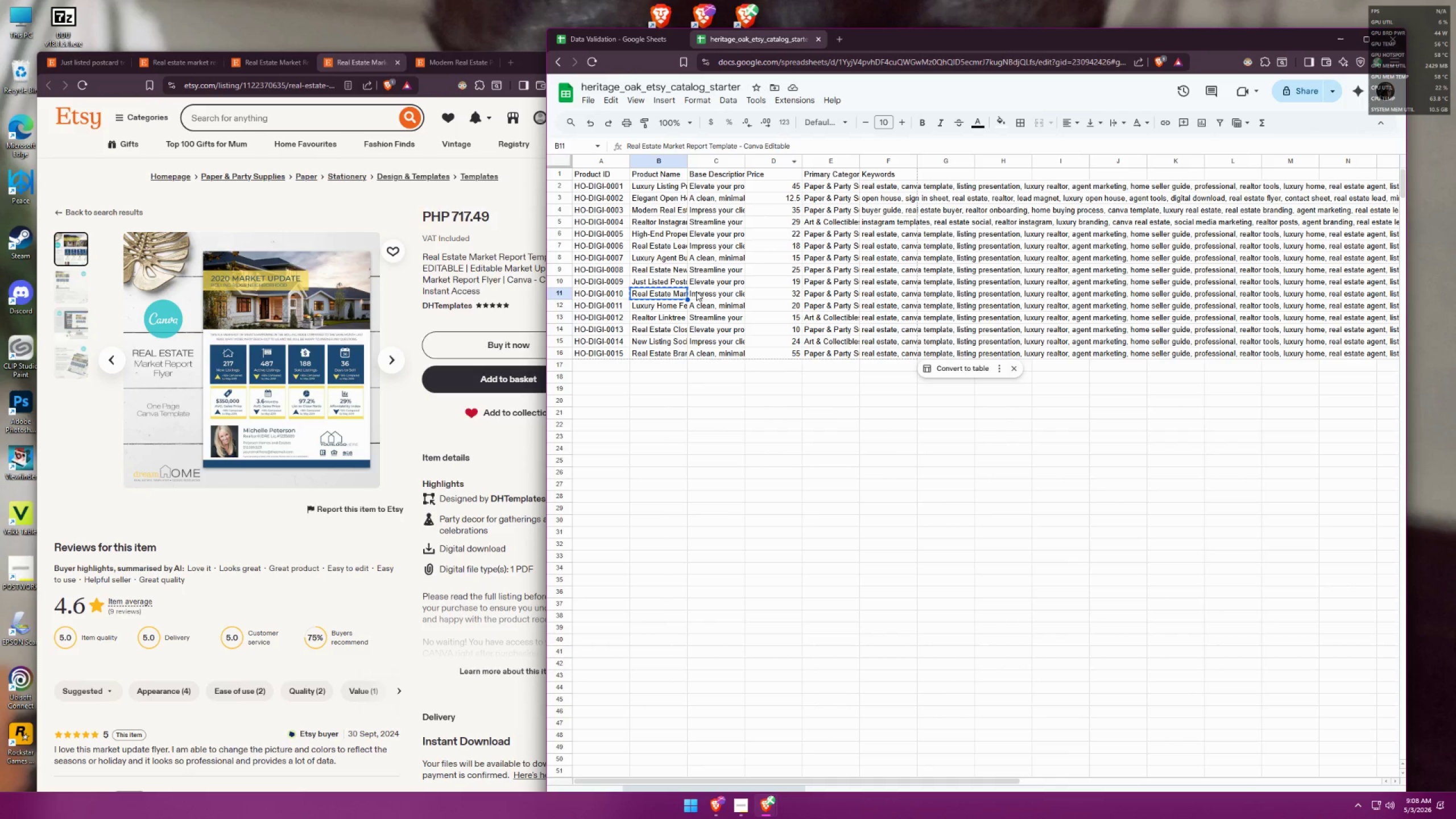 
double_click([704, 294])
 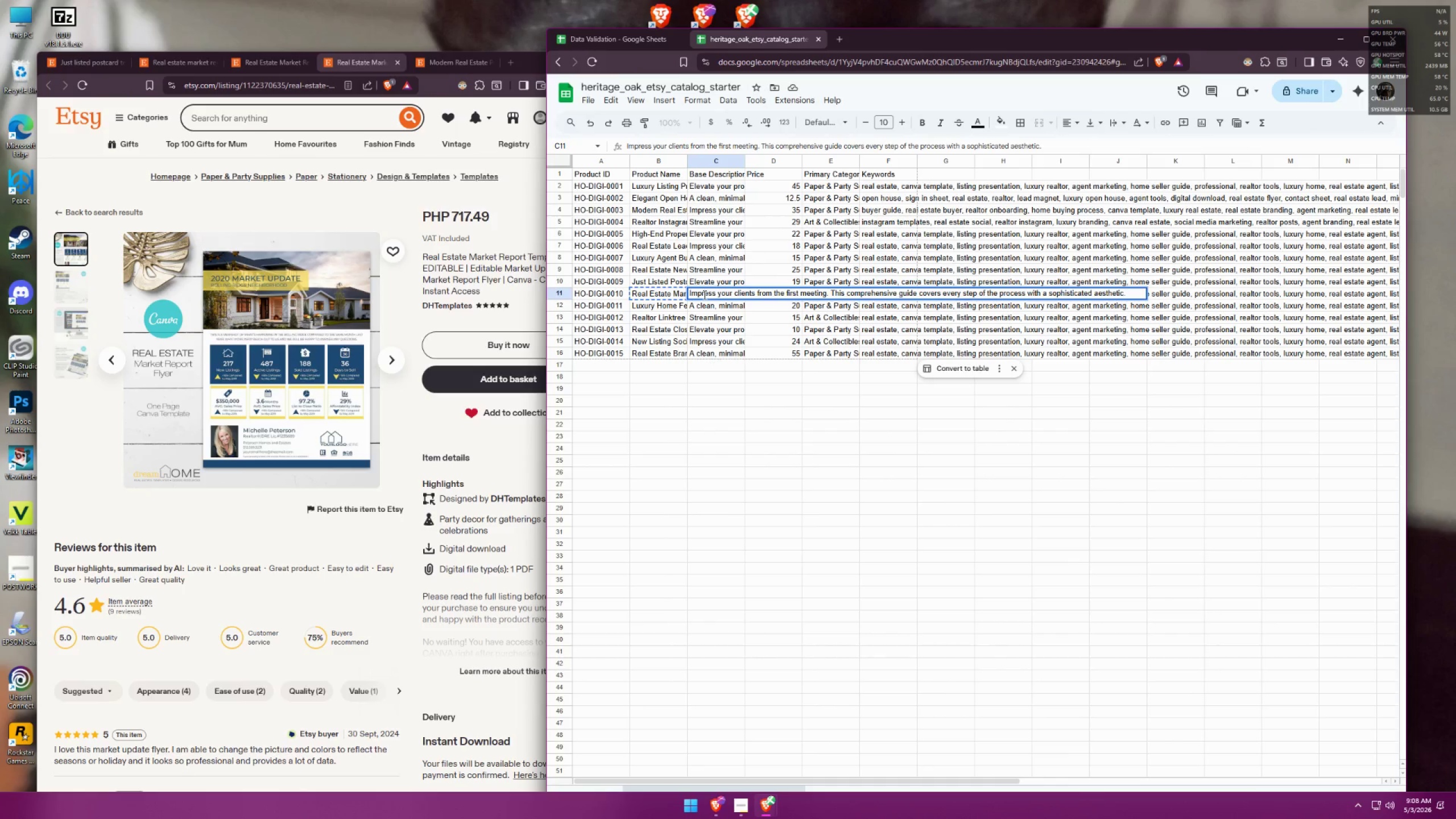 
left_click([658, 291])
 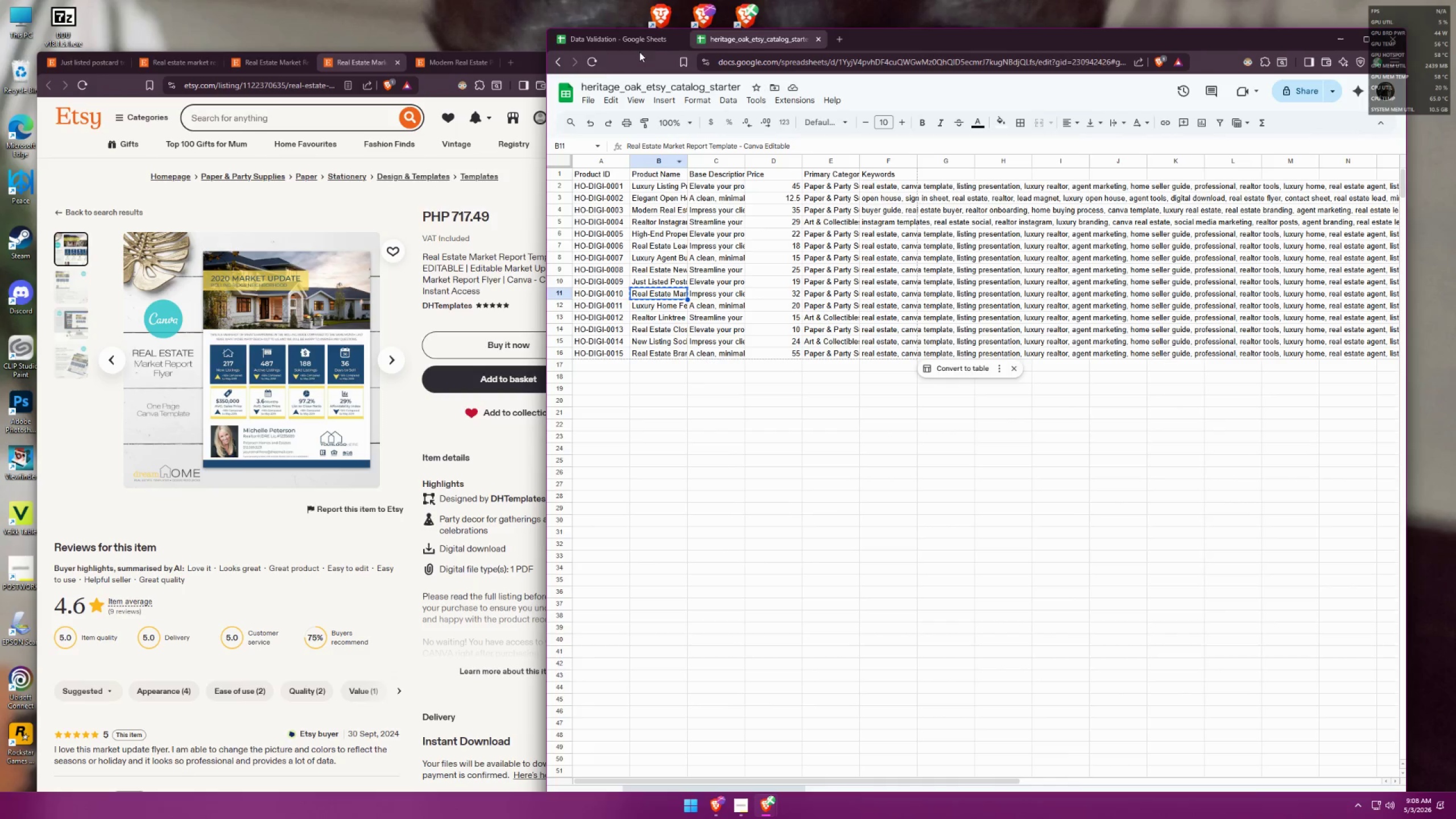 
left_click([638, 48])
 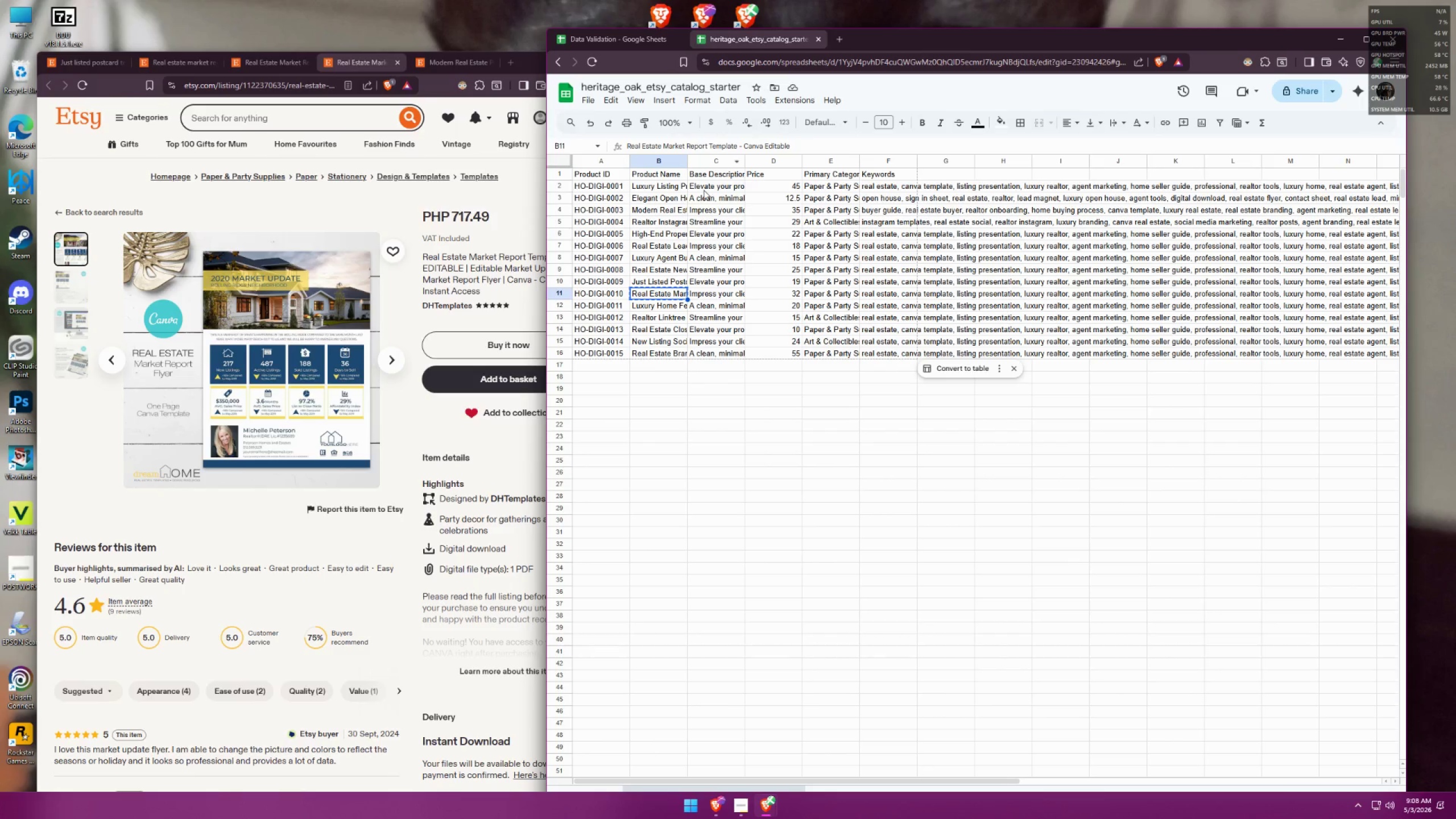 
double_click([672, 298])
 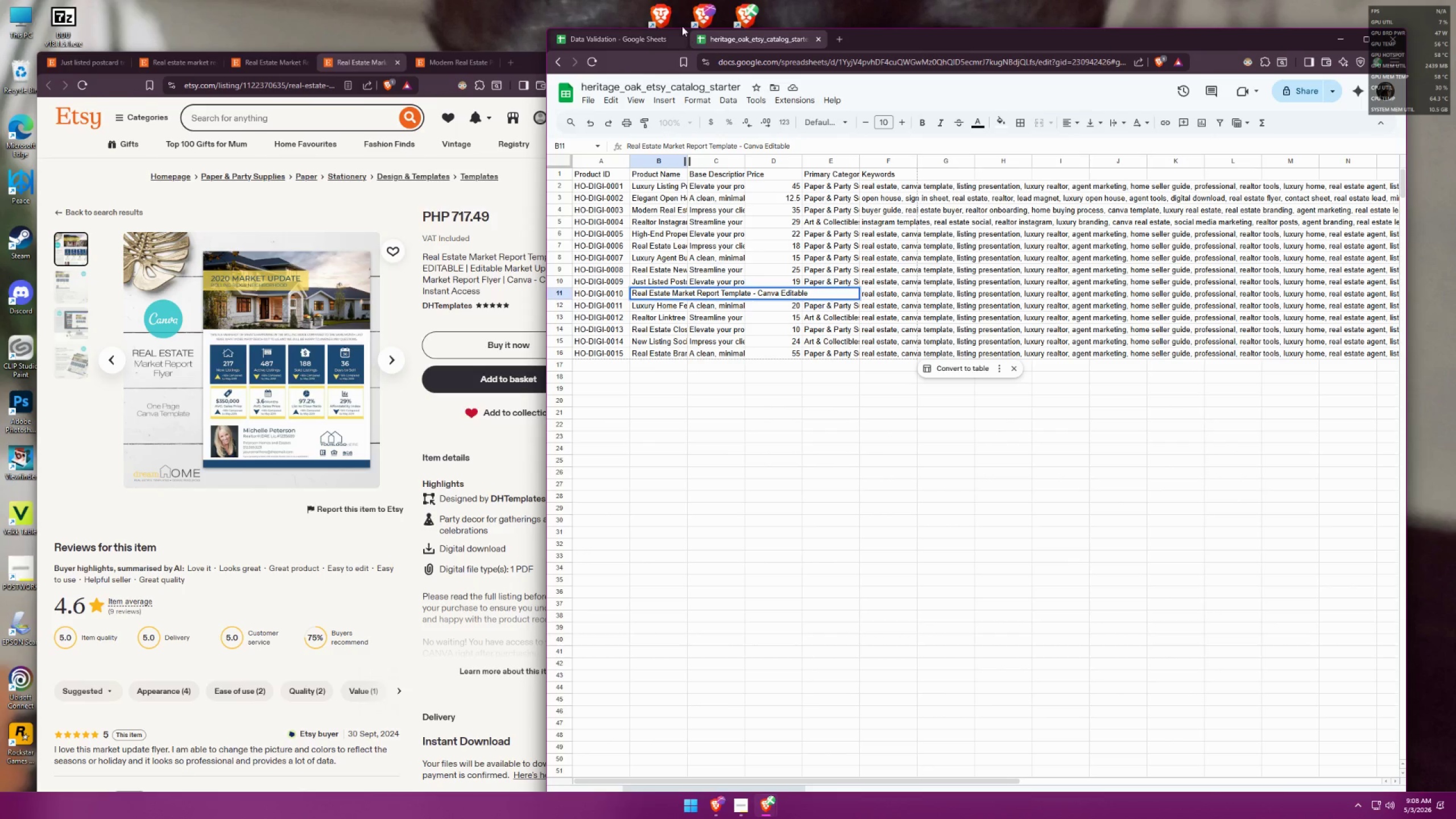 
left_click([653, 48])
 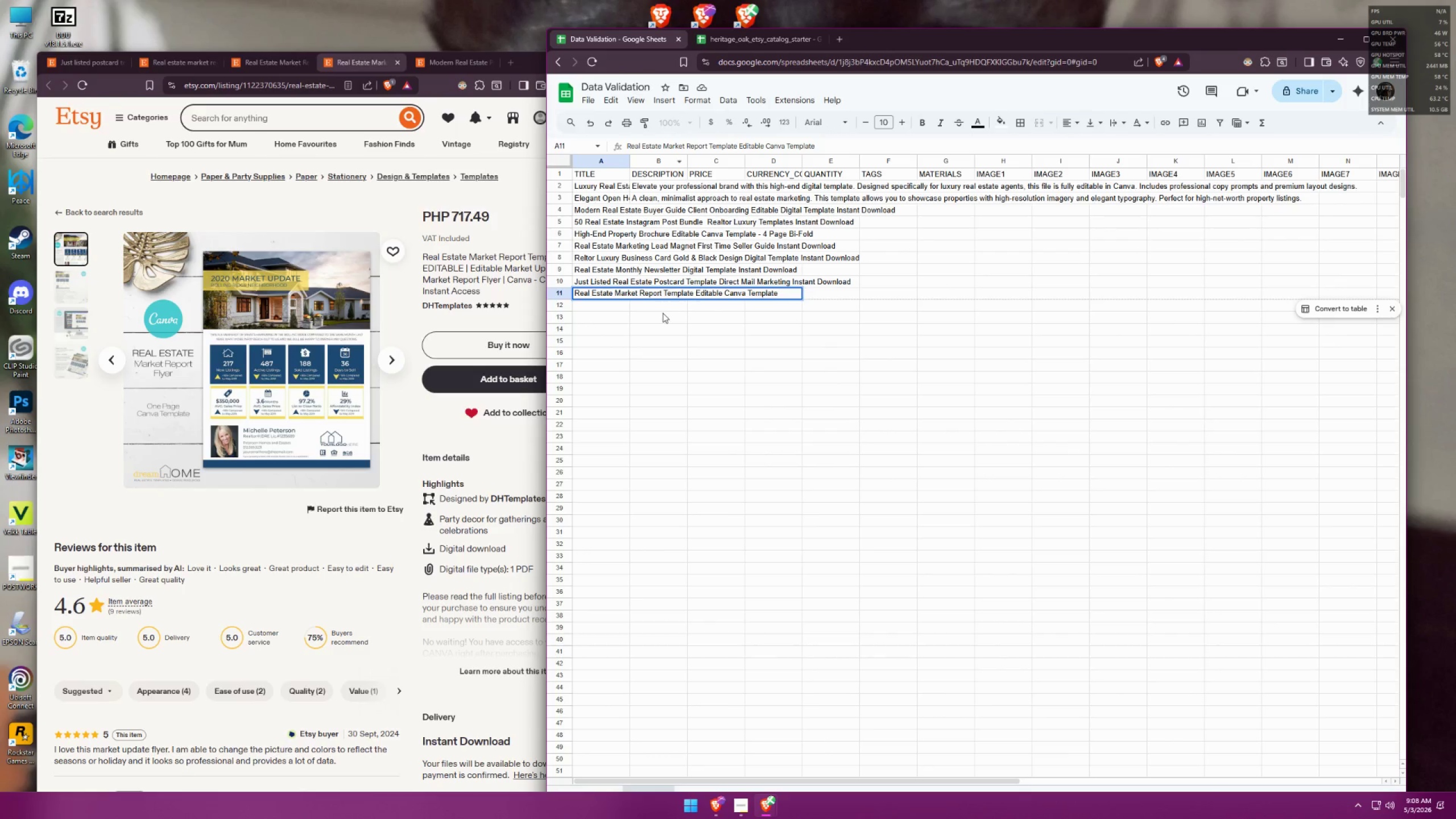 
left_click([663, 313])
 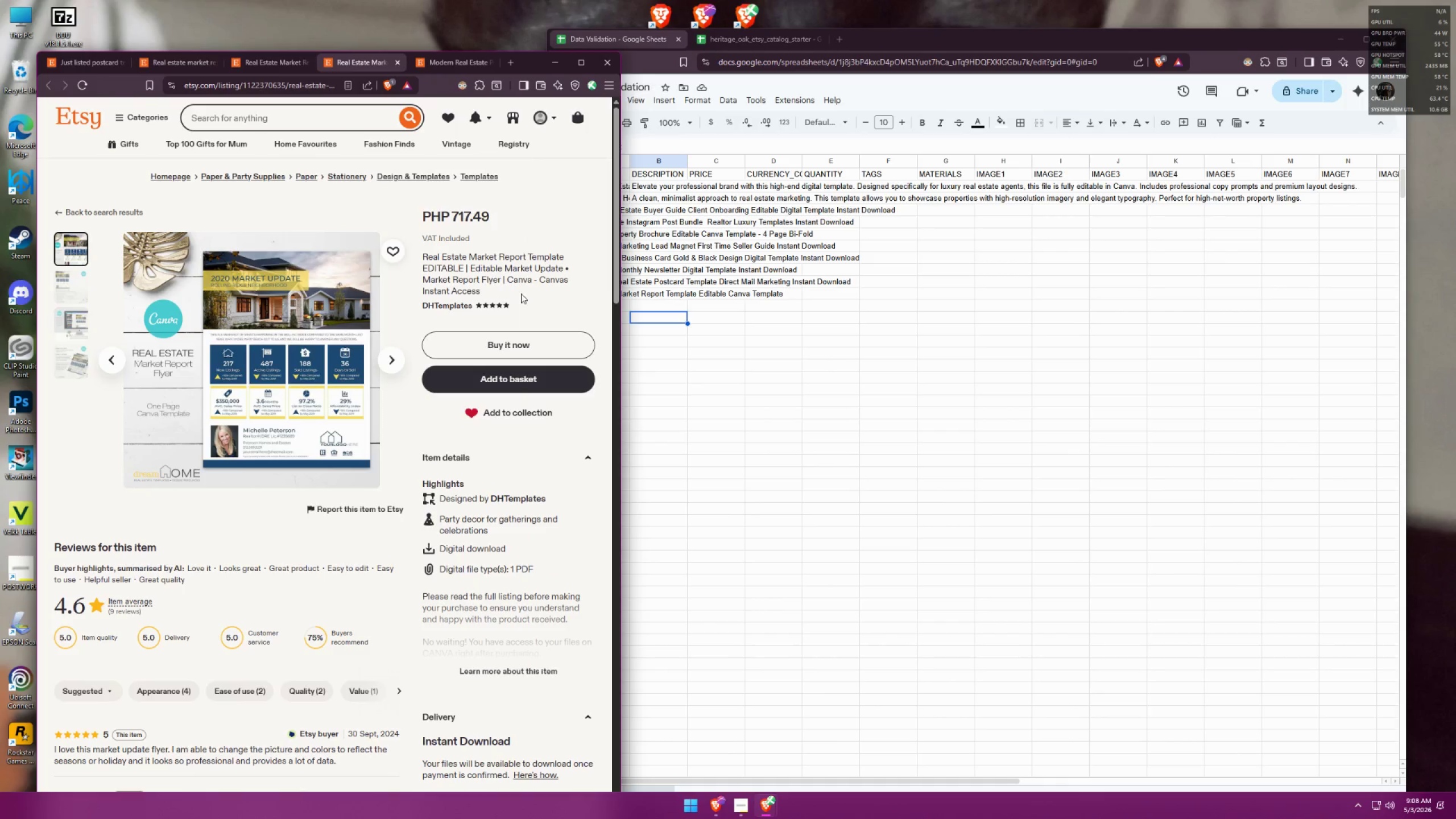 
wait(7.86)
 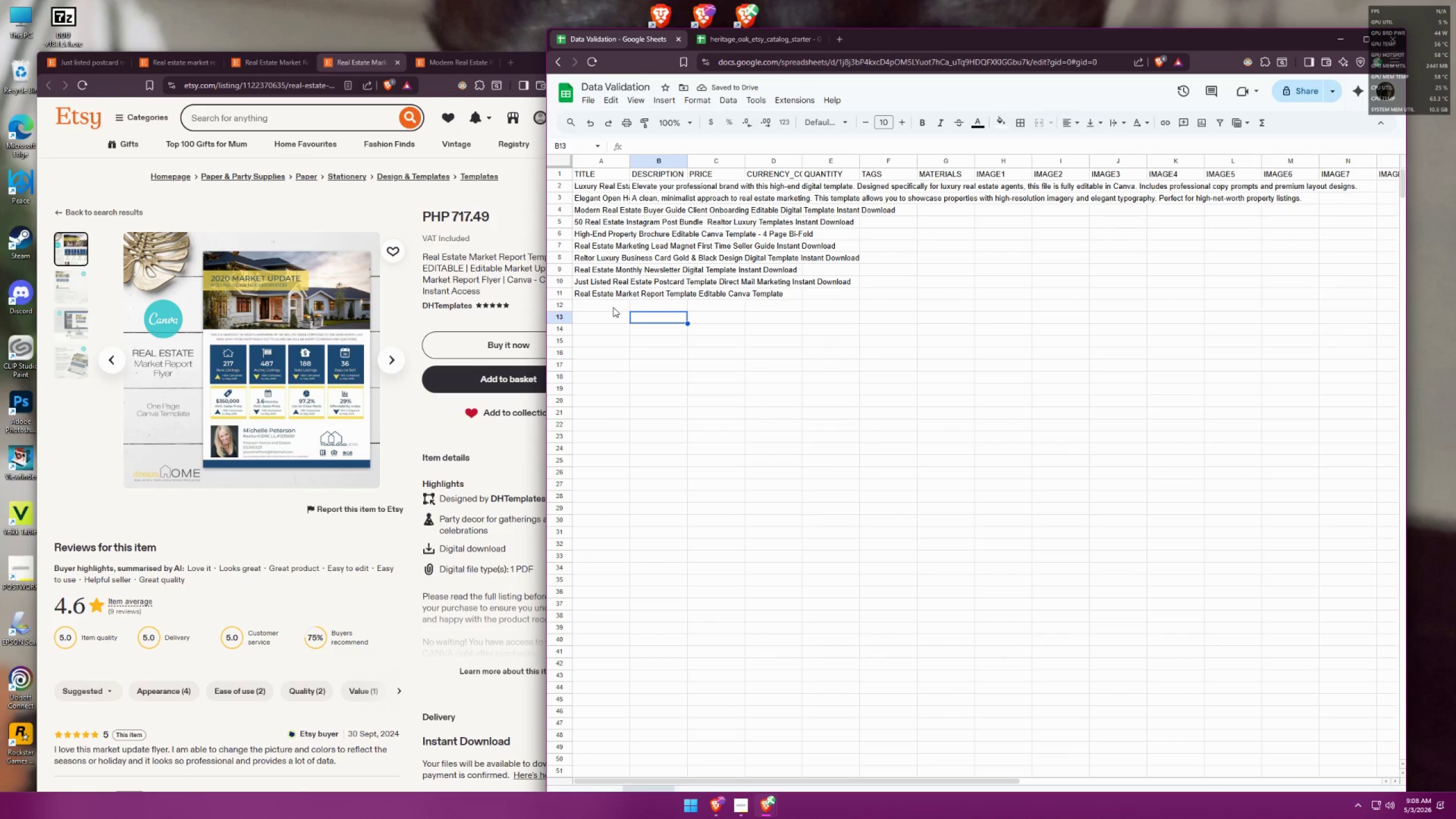 
double_click([605, 295])
 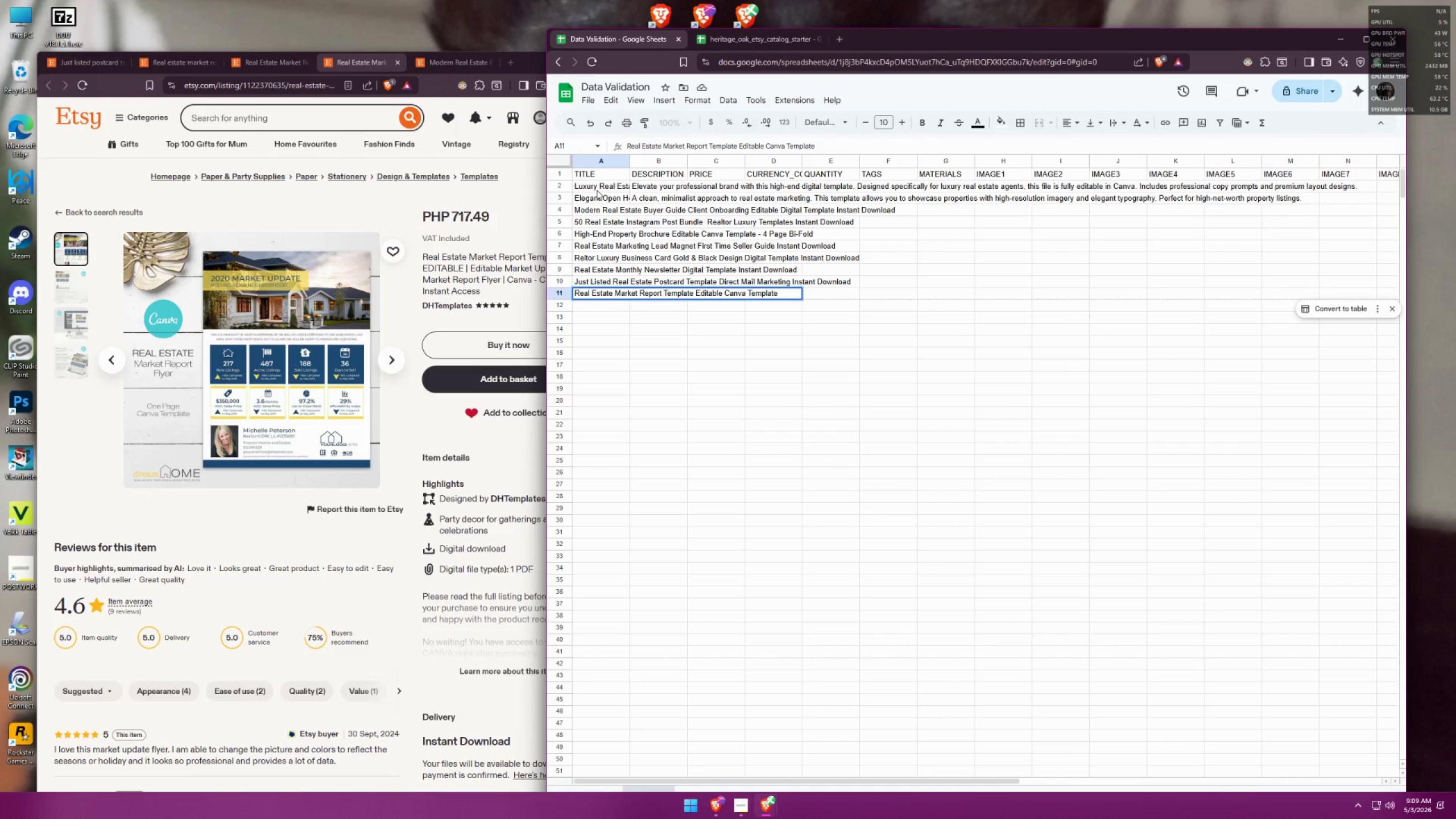 
double_click([598, 188])
 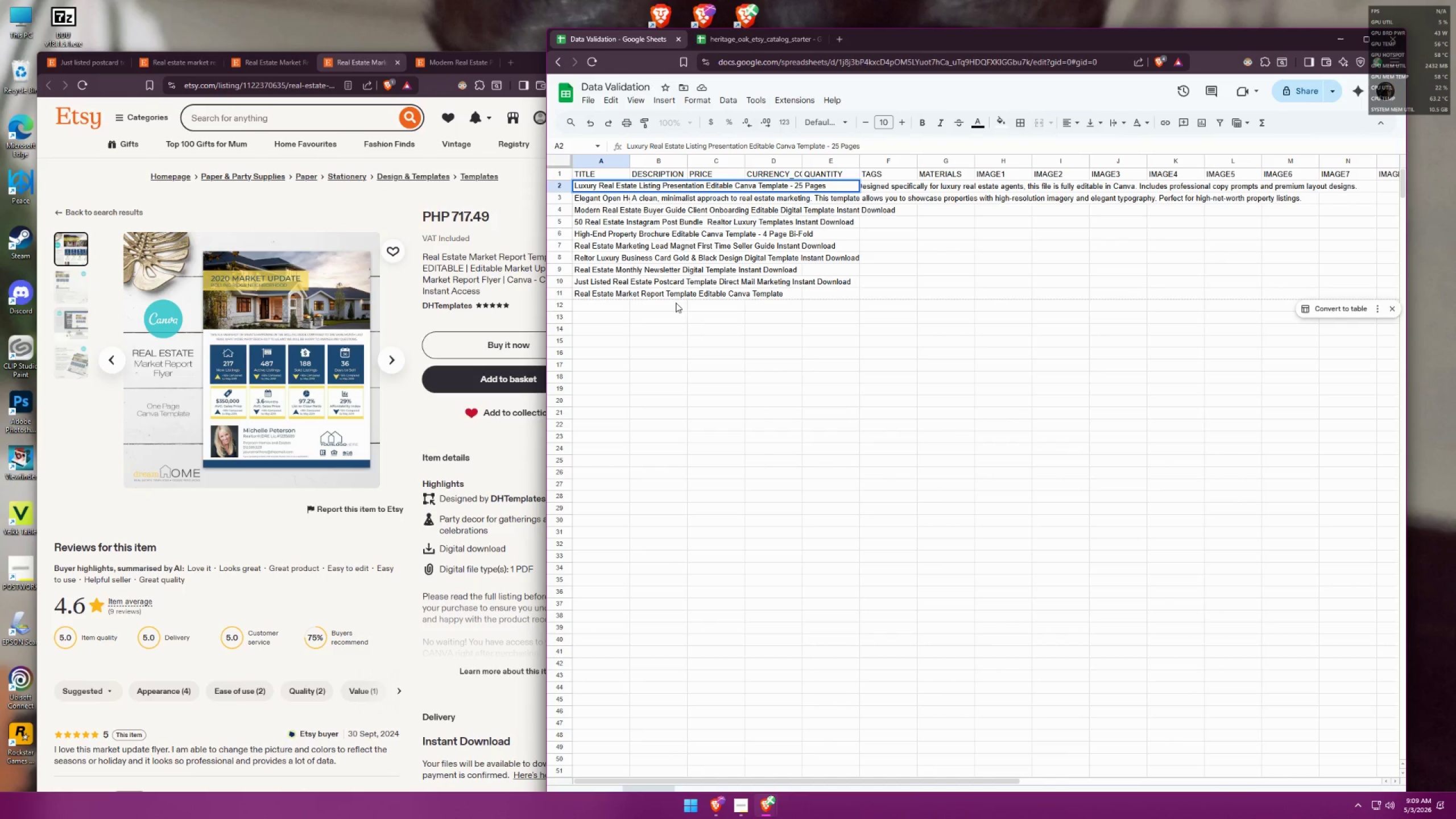 
left_click([689, 316])
 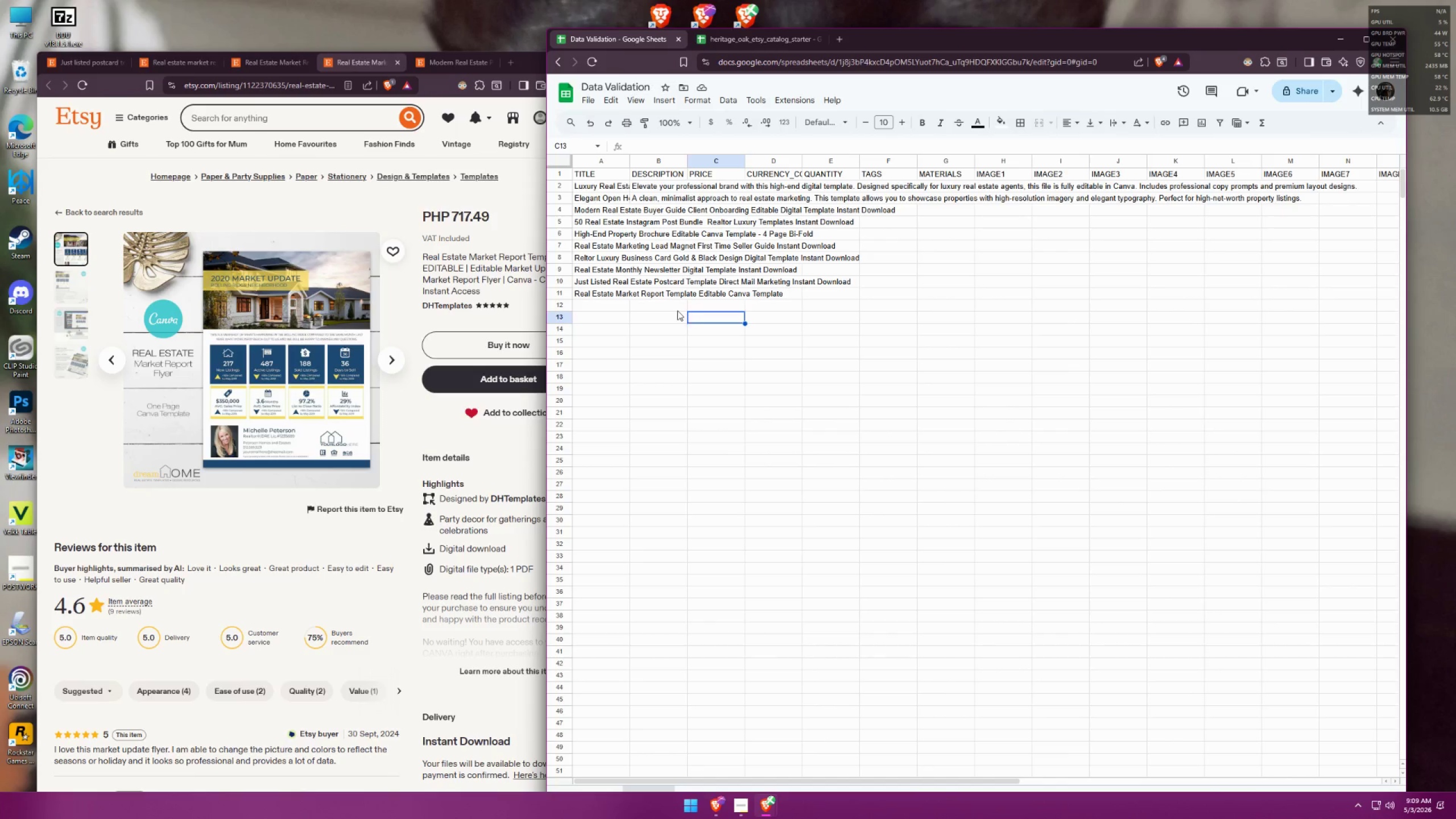 
left_click([608, 300])
 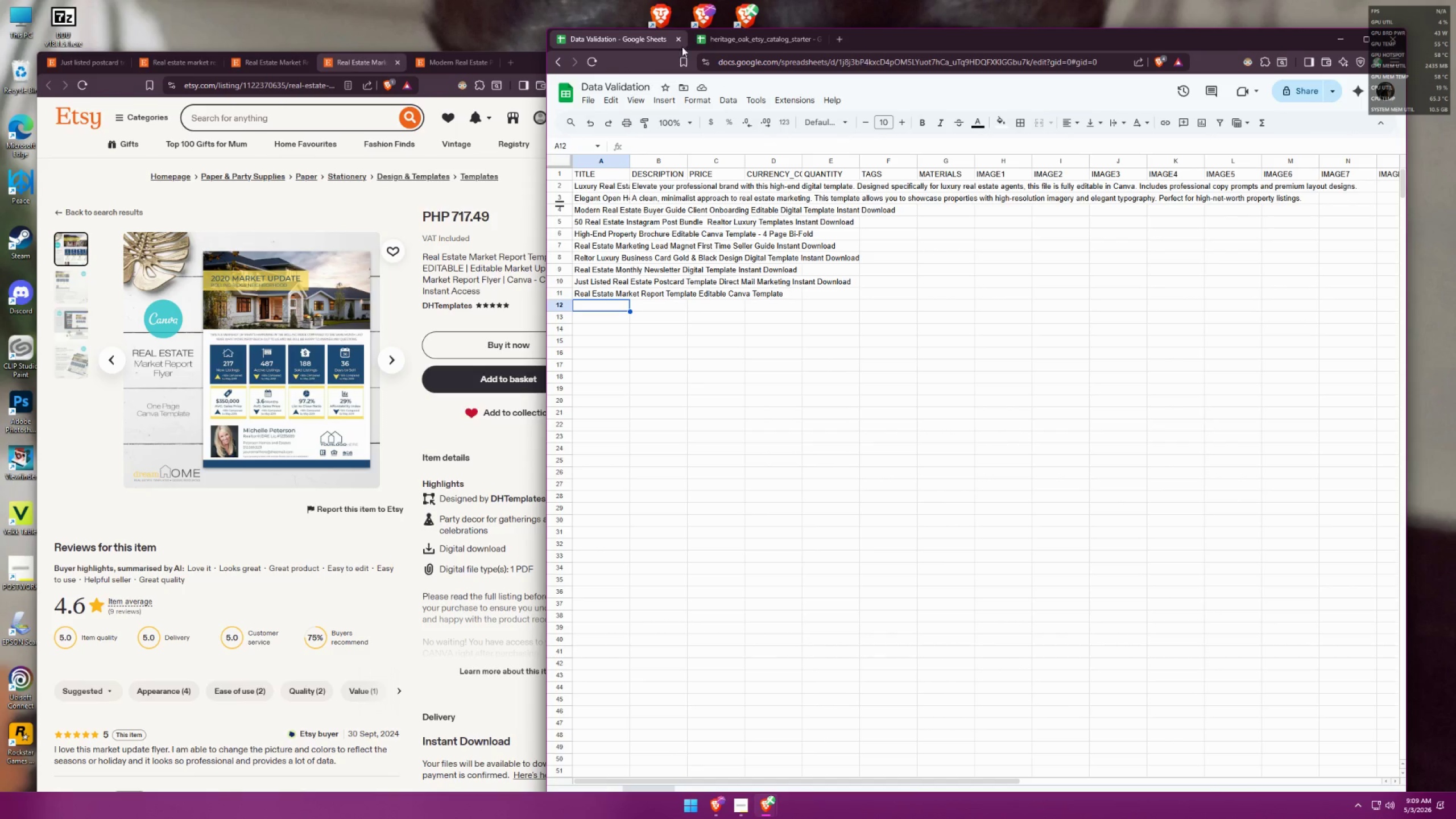 
left_click([733, 43])
 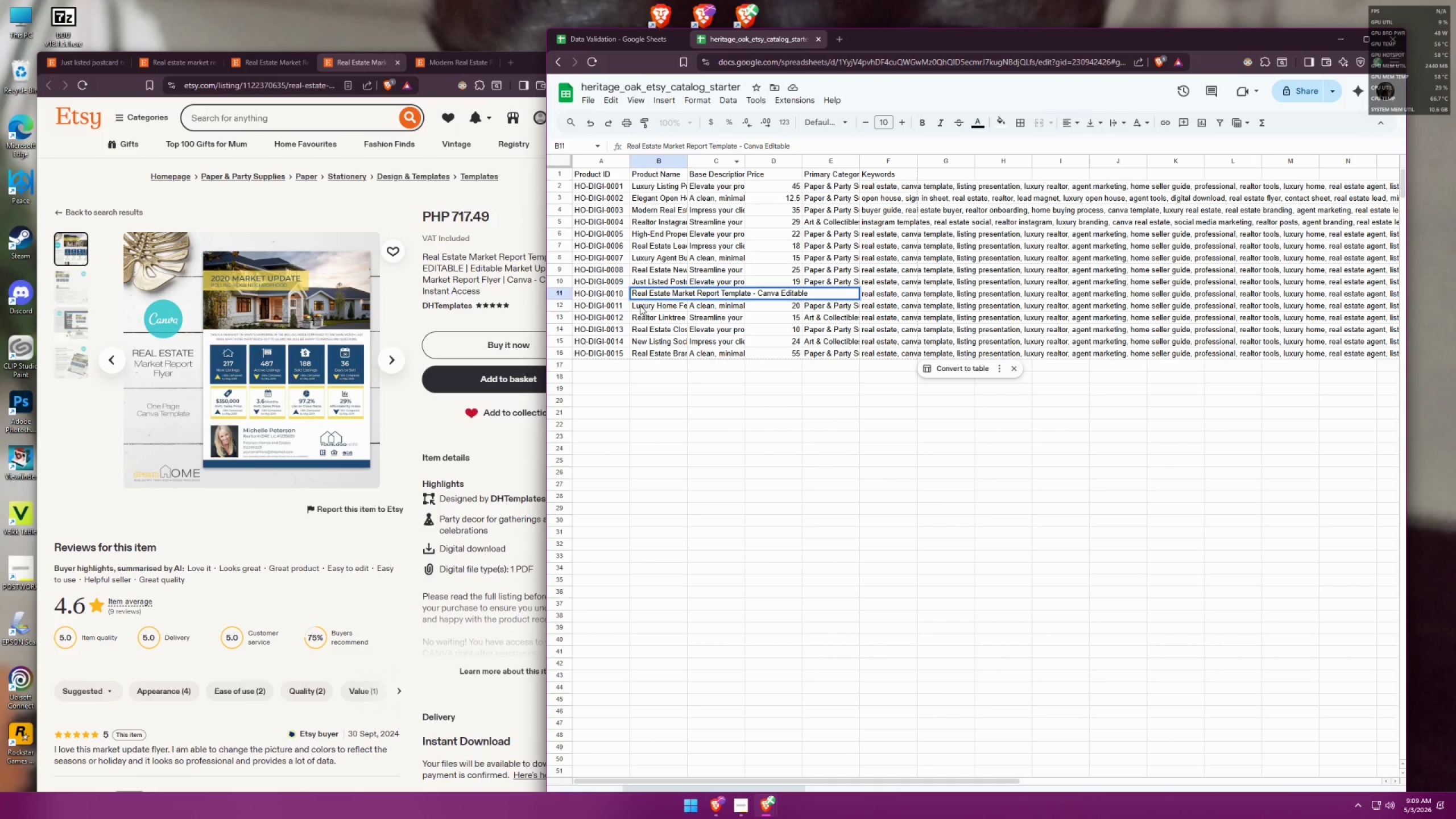 
left_click([640, 305])
 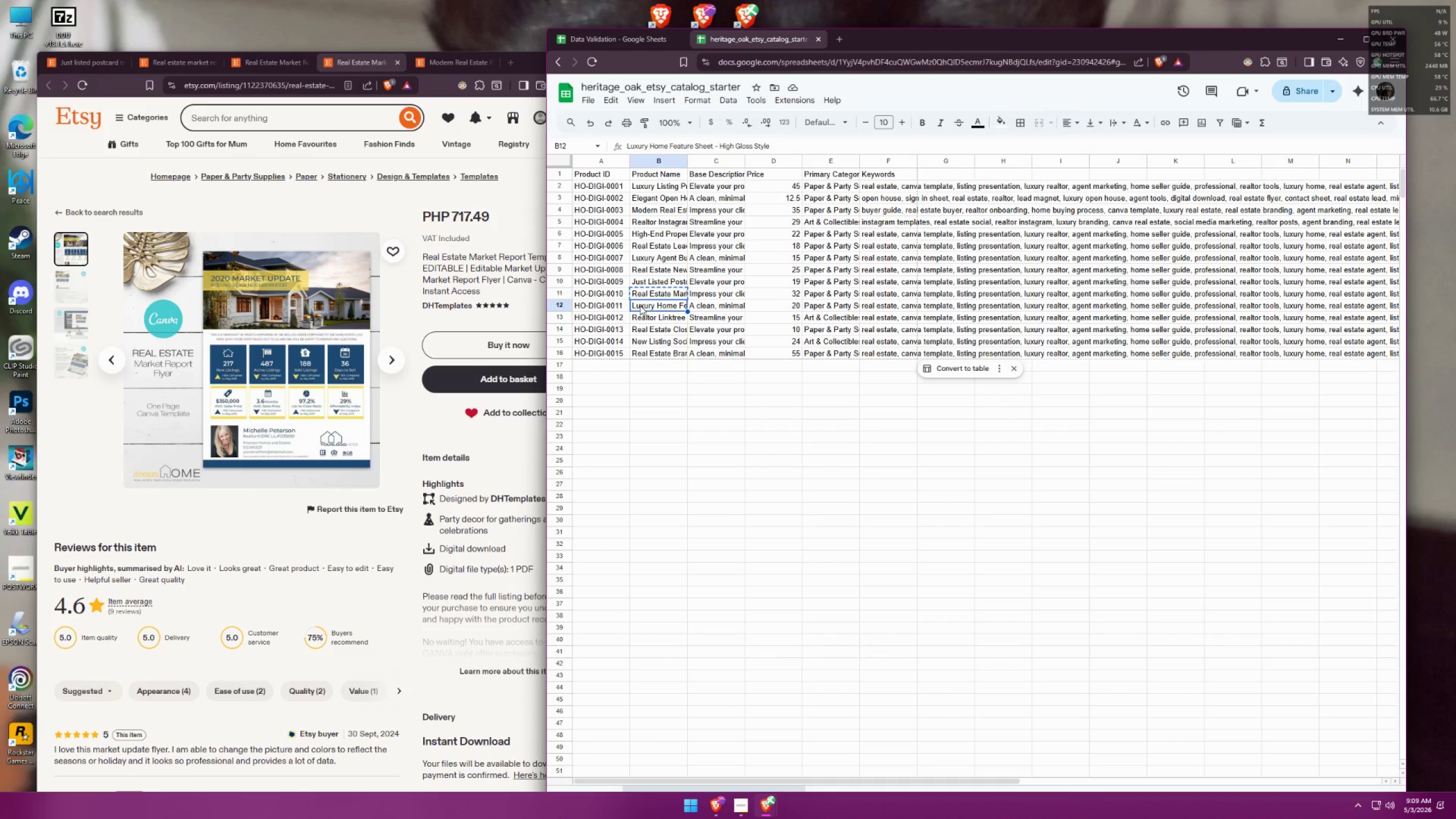 
key(Control+ControlLeft)
 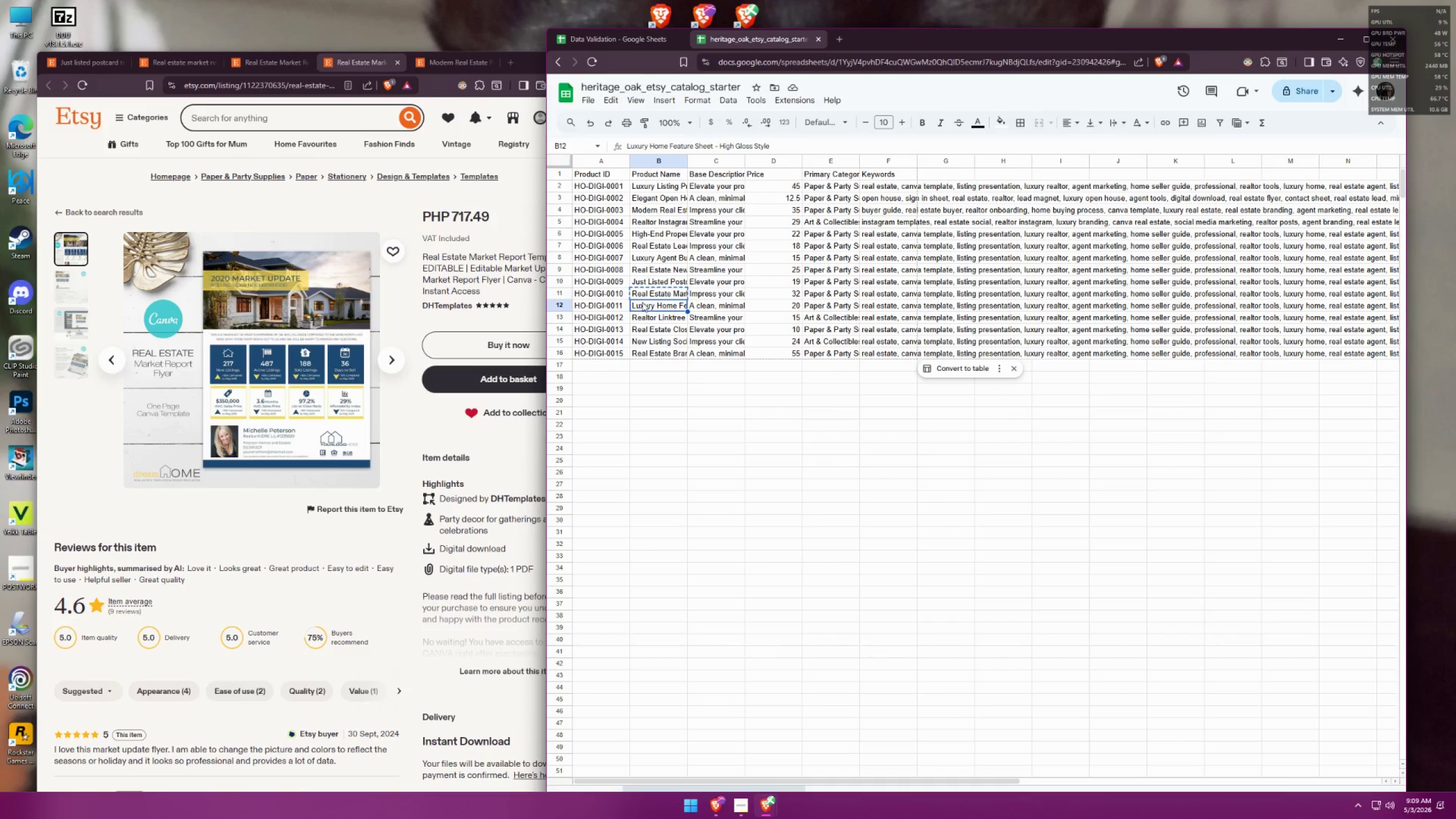 
key(Control+C)
 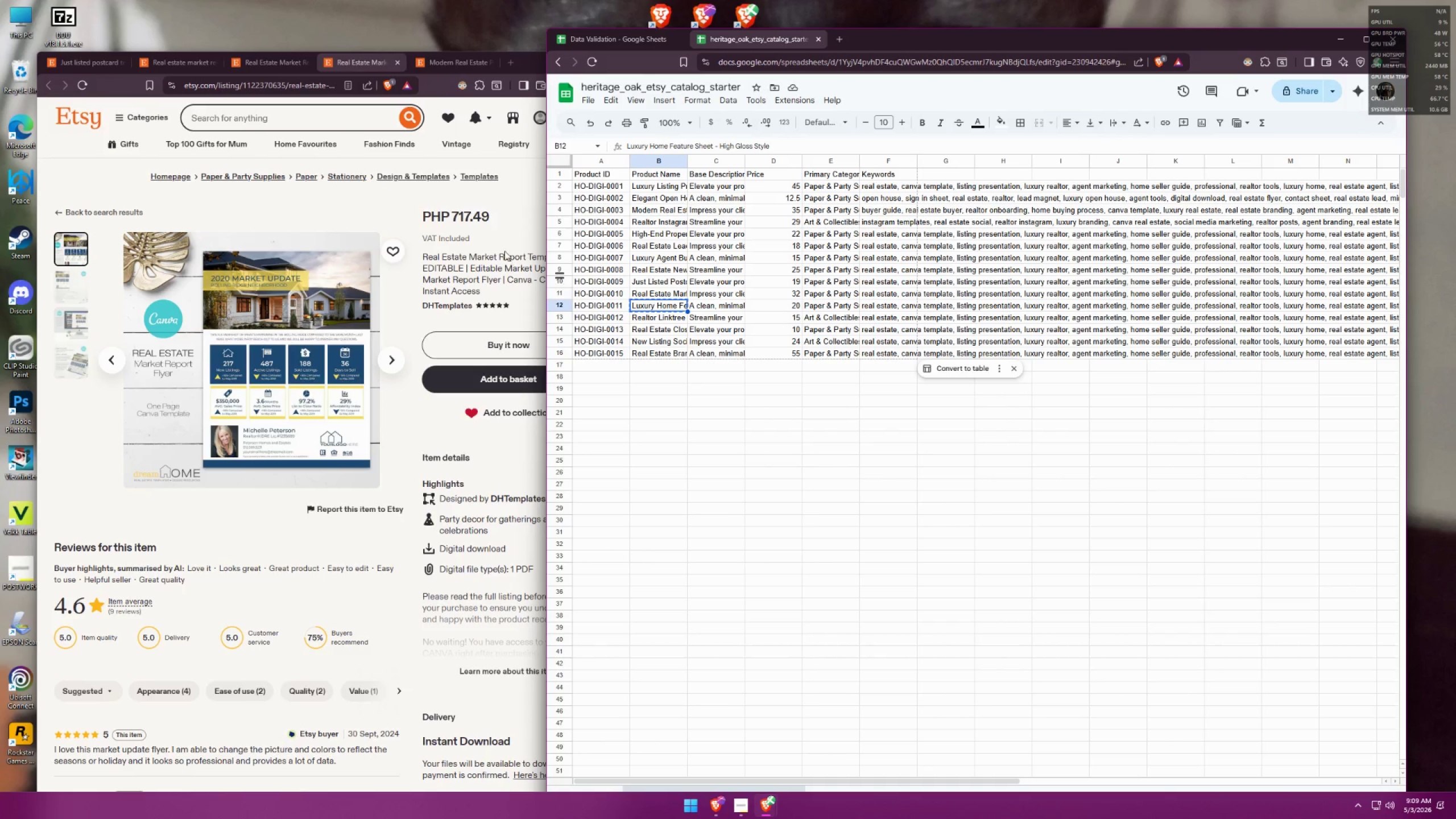 
left_click([500, 243])
 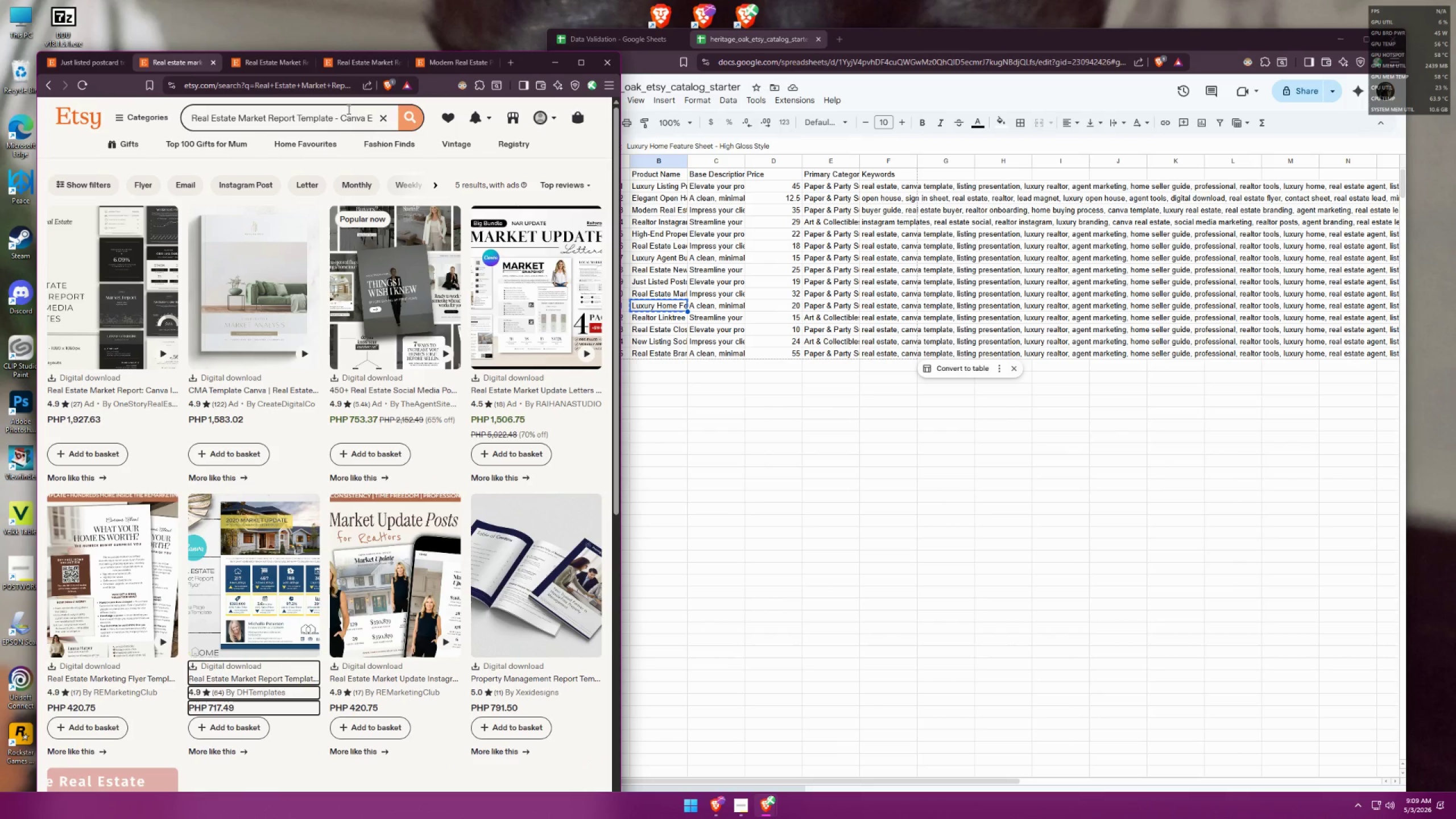 
left_click([387, 118])
 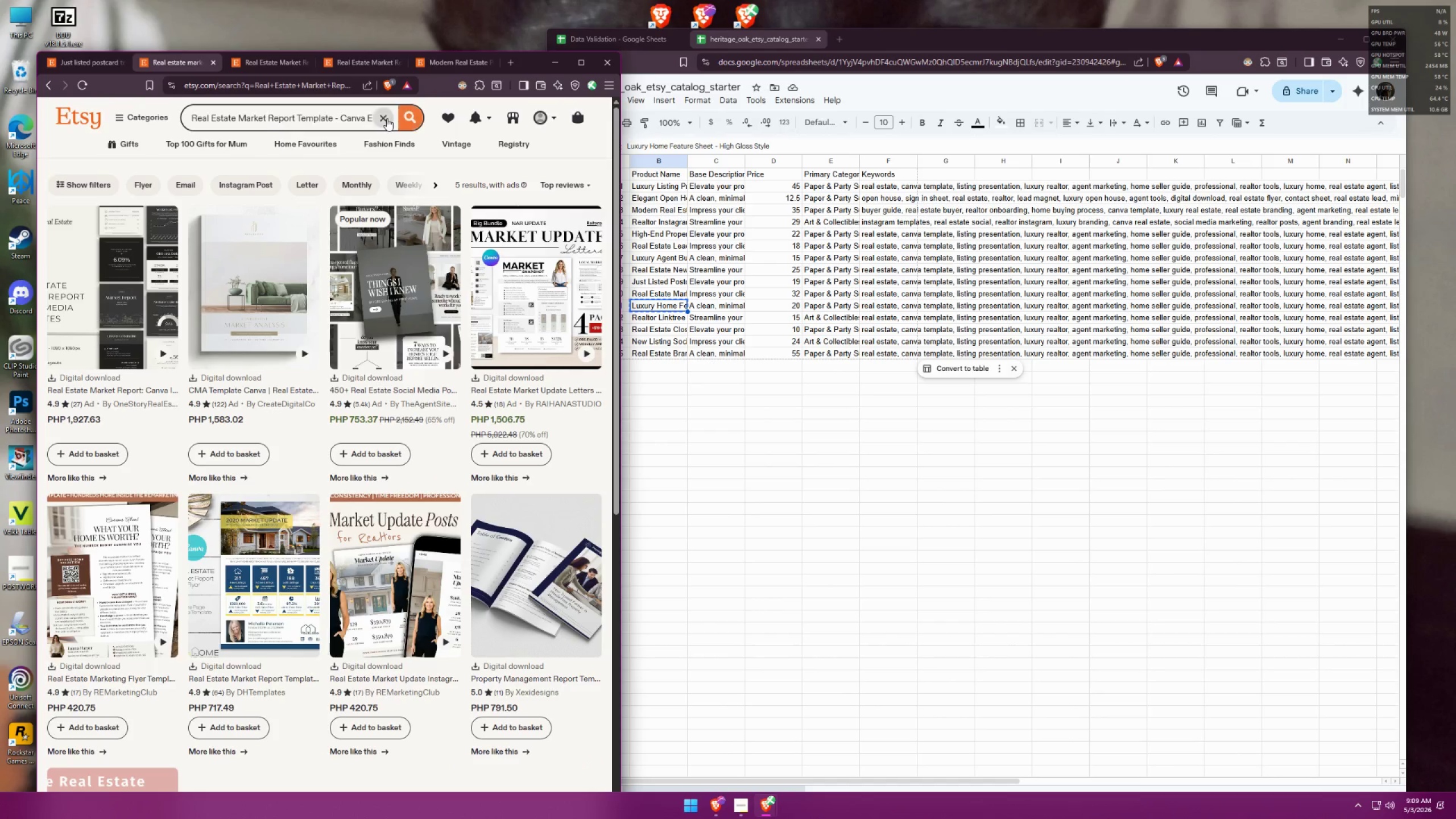 
key(Control+ControlLeft)
 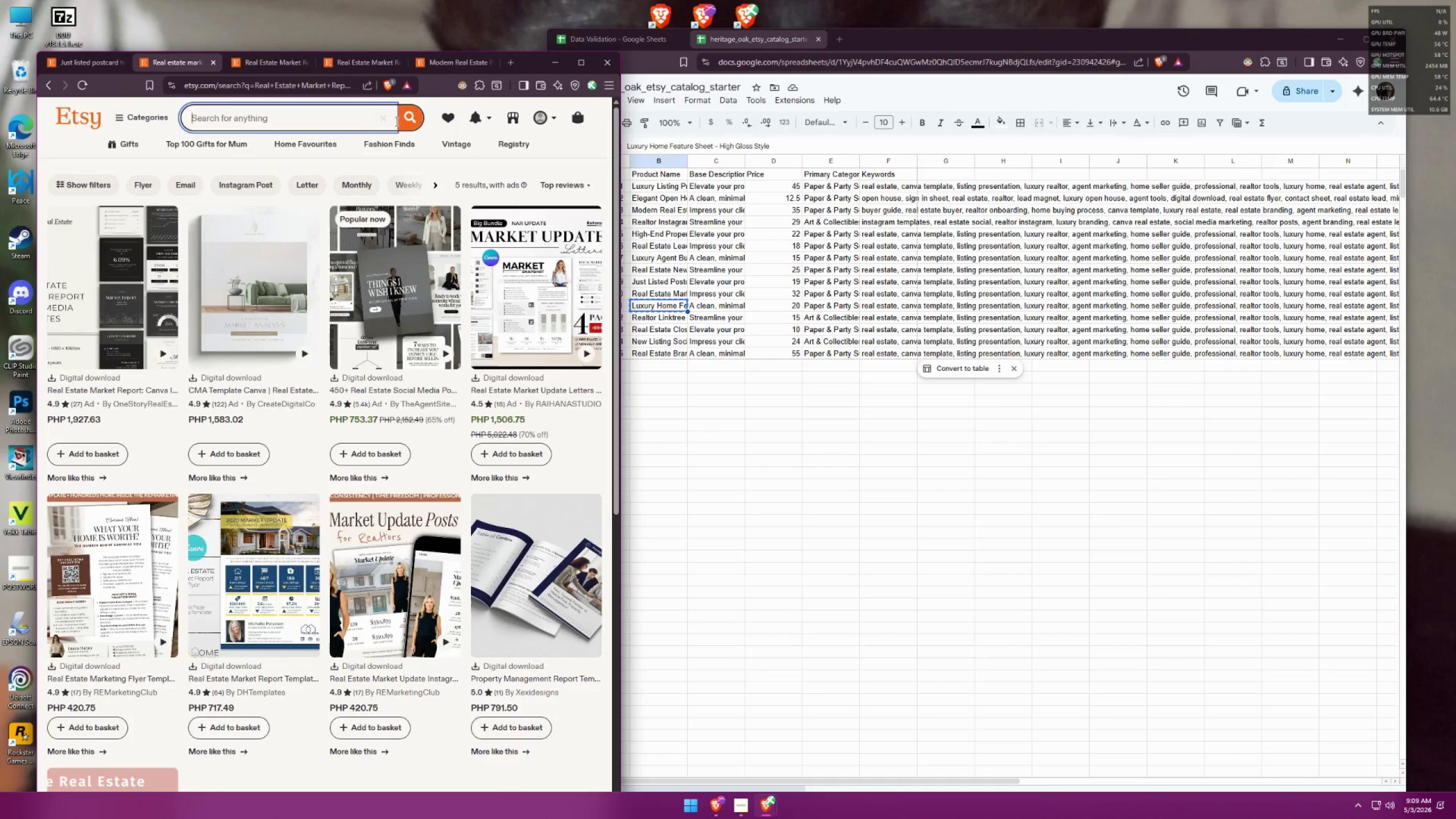 
key(Control+V)
 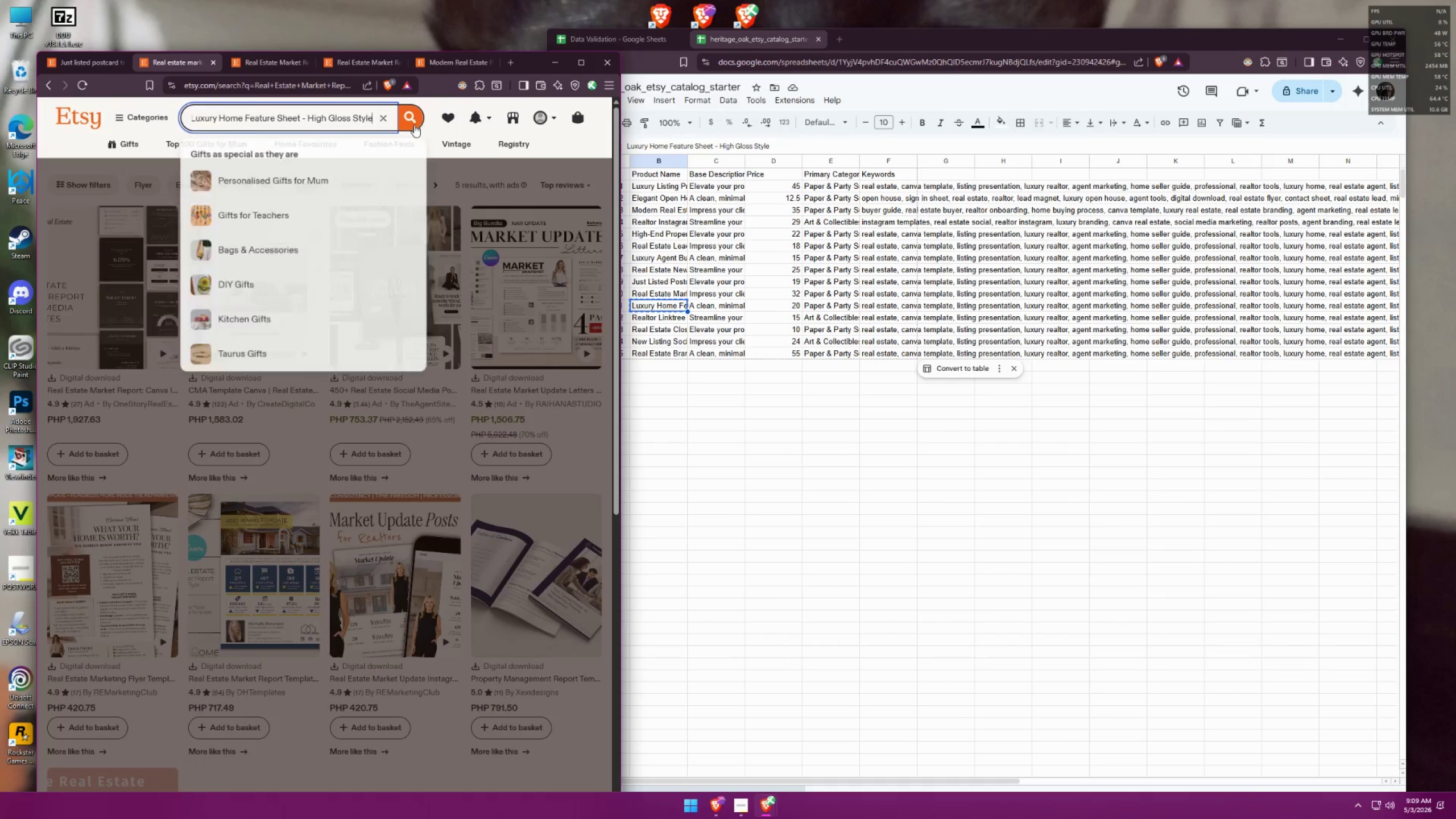 
left_click([414, 124])
 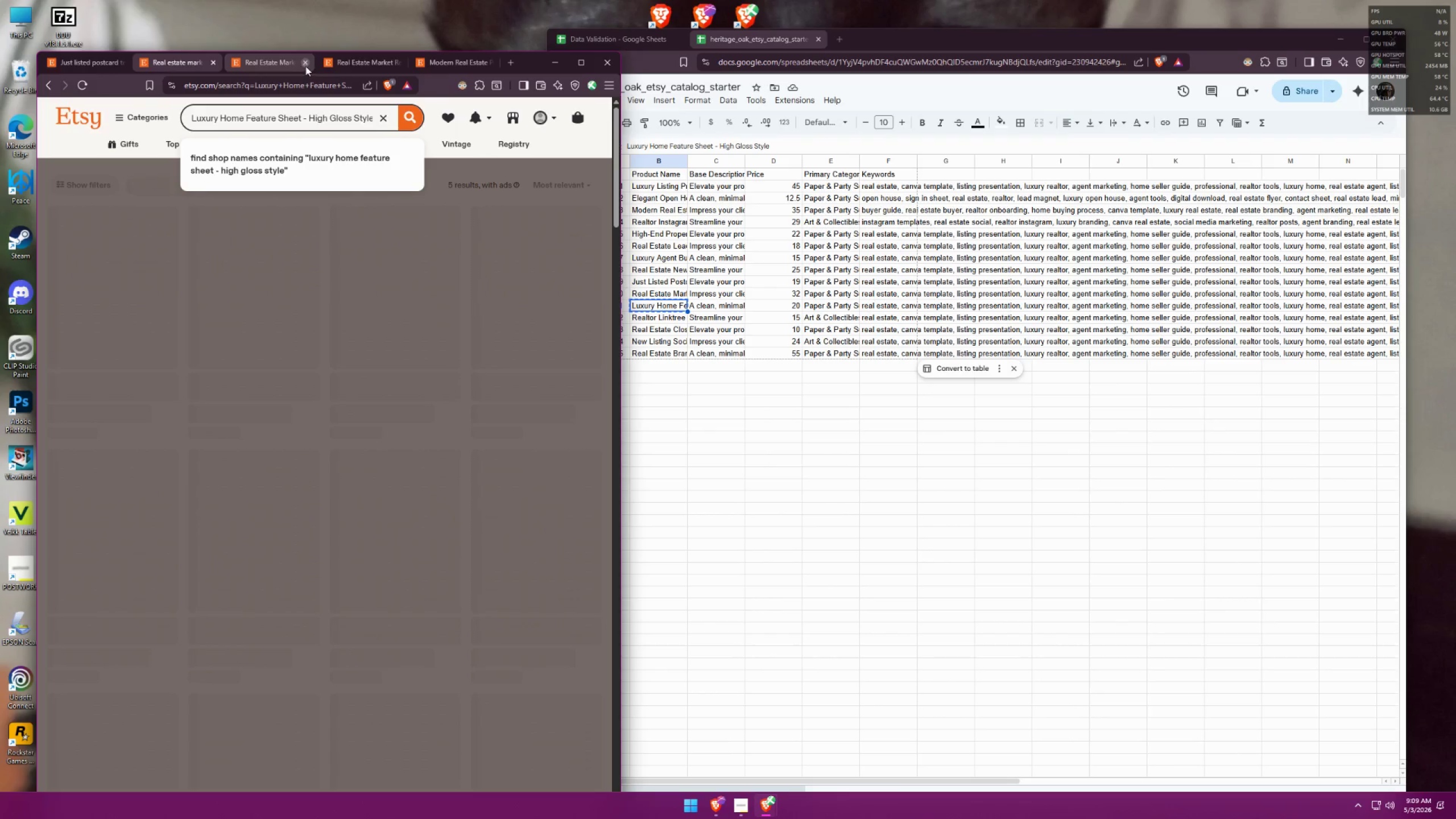 
double_click([305, 63])
 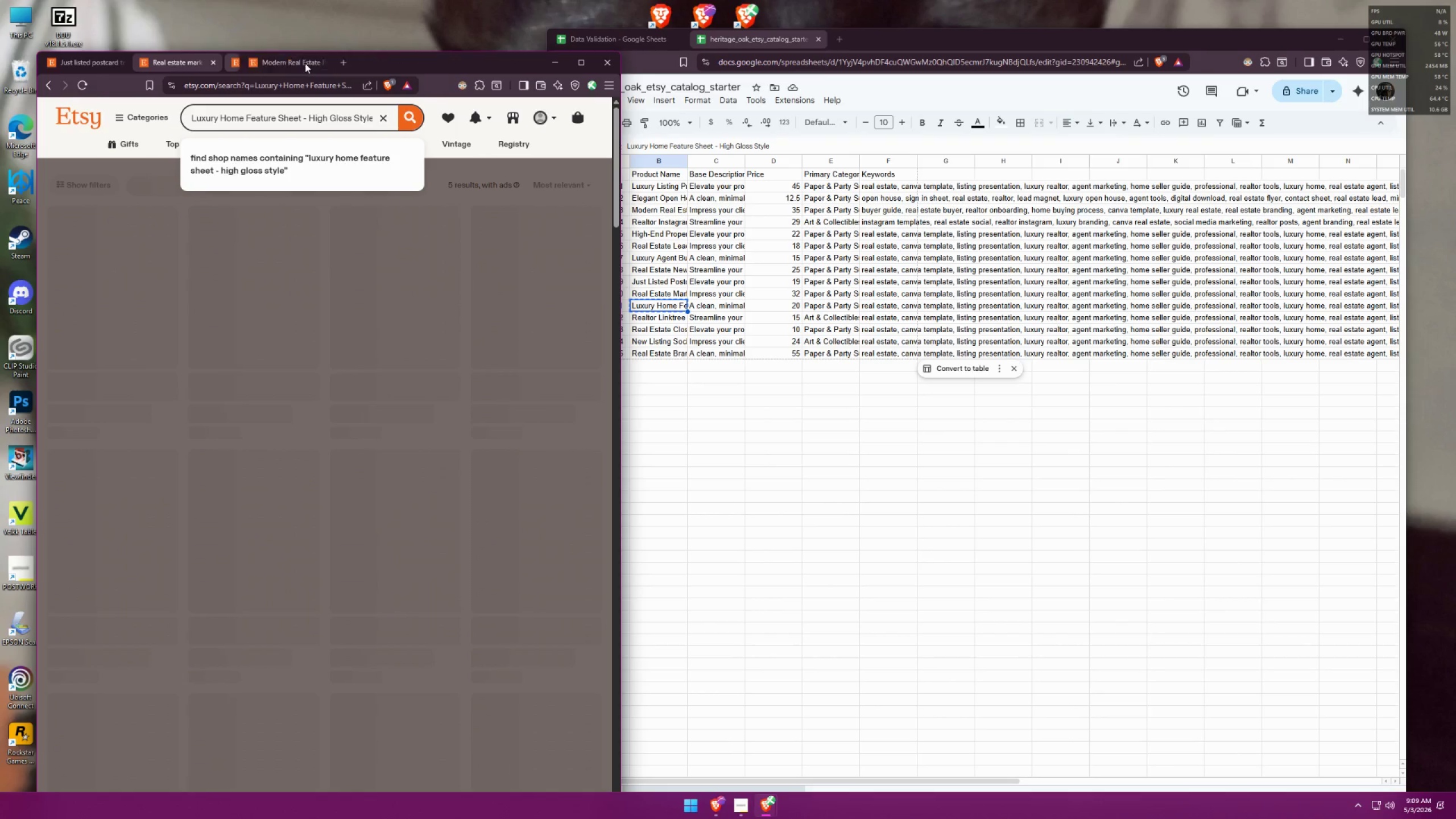 
triple_click([305, 63])
 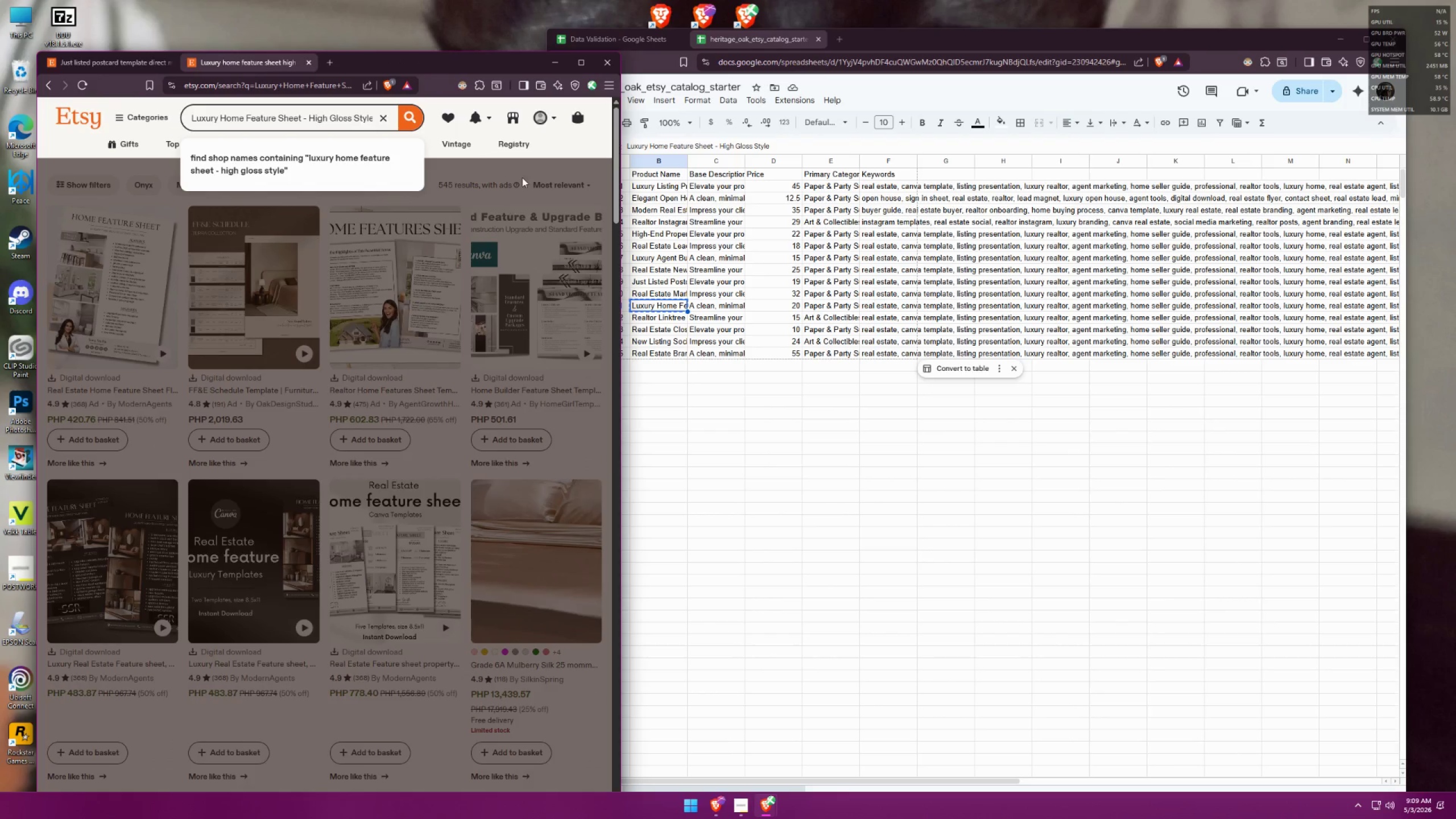 
left_click([528, 177])
 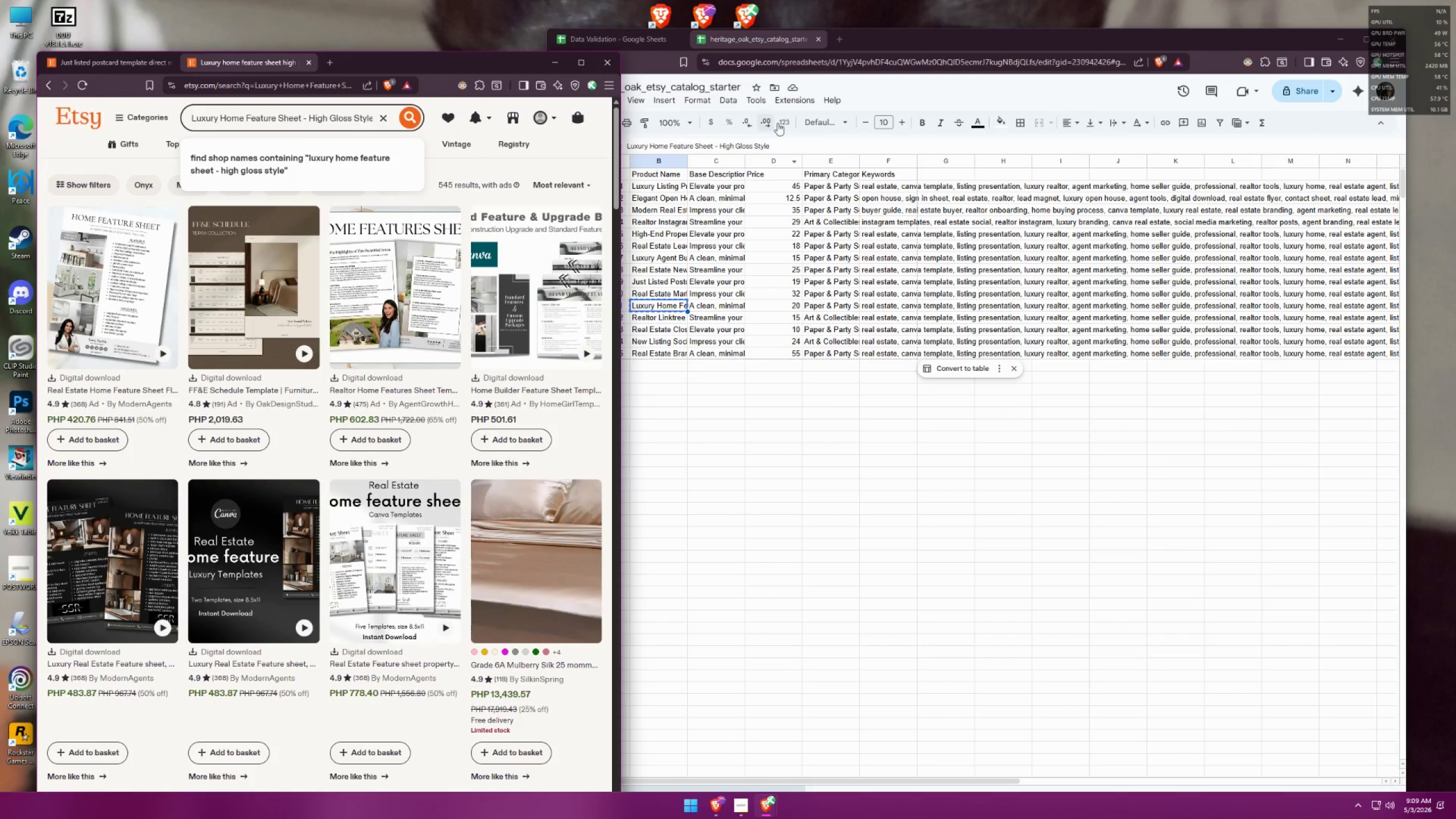 
left_click([650, 42])
 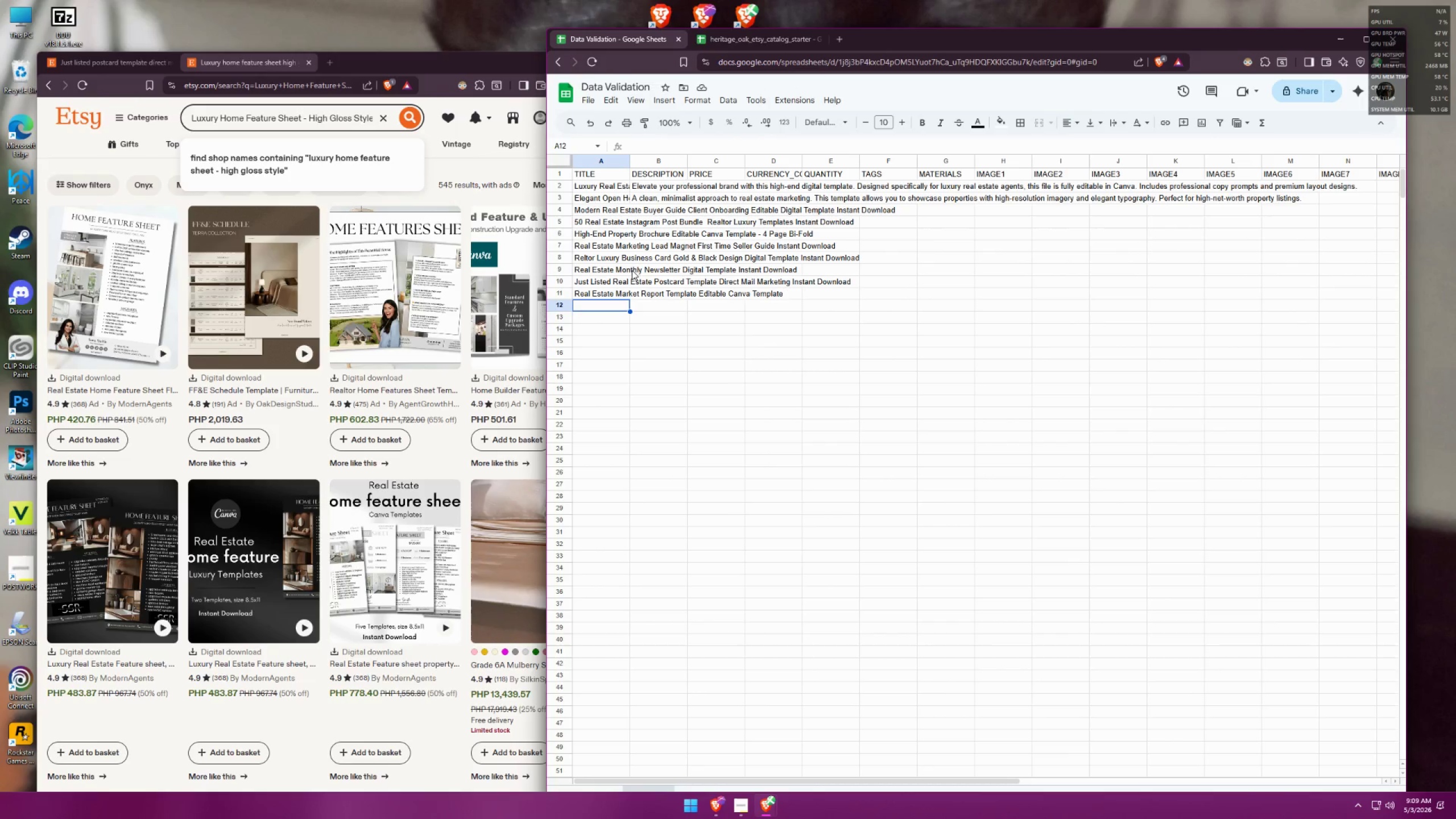 
left_click([742, 40])
 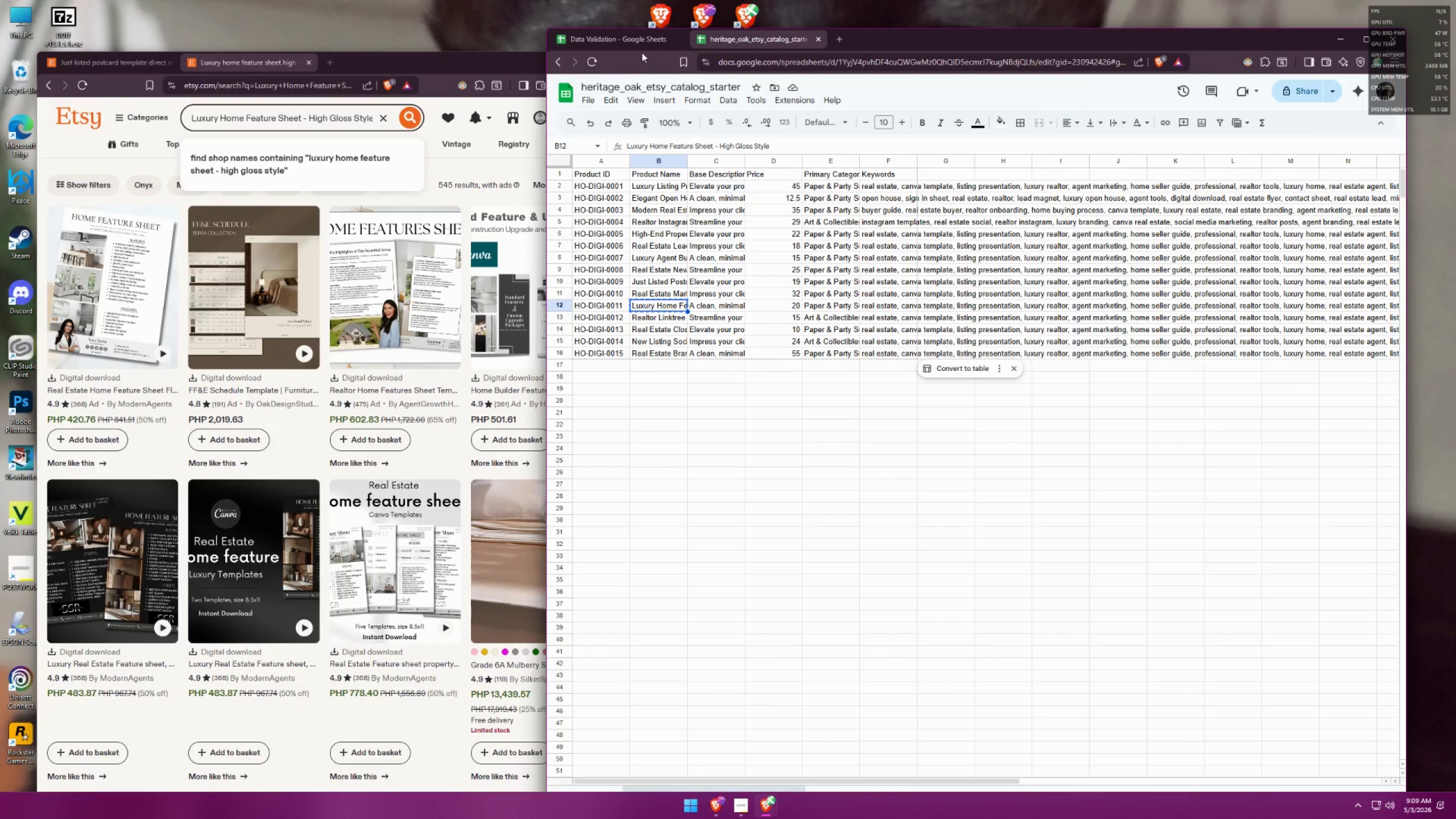 
left_click([629, 46])
 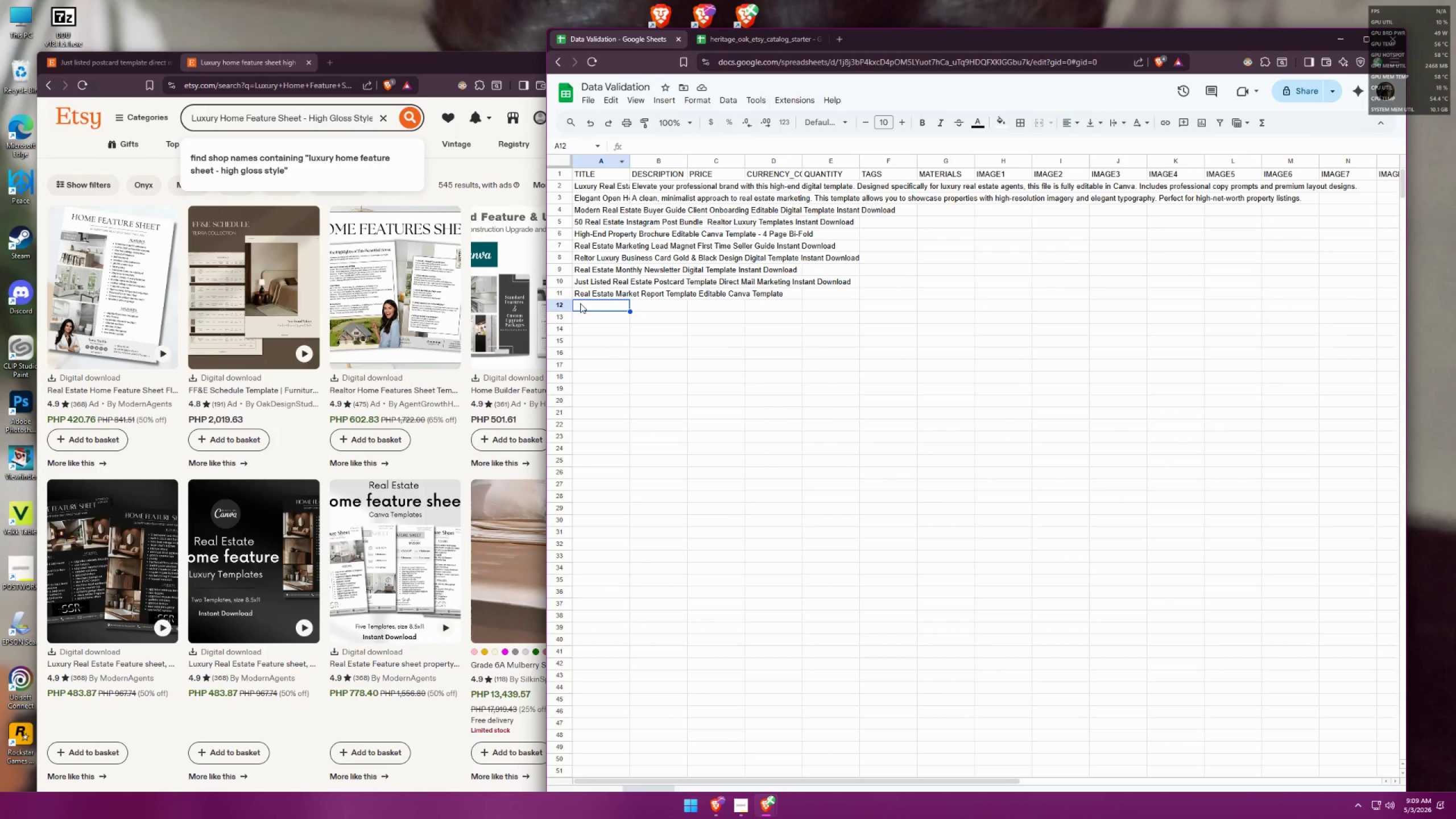 
double_click([580, 303])
 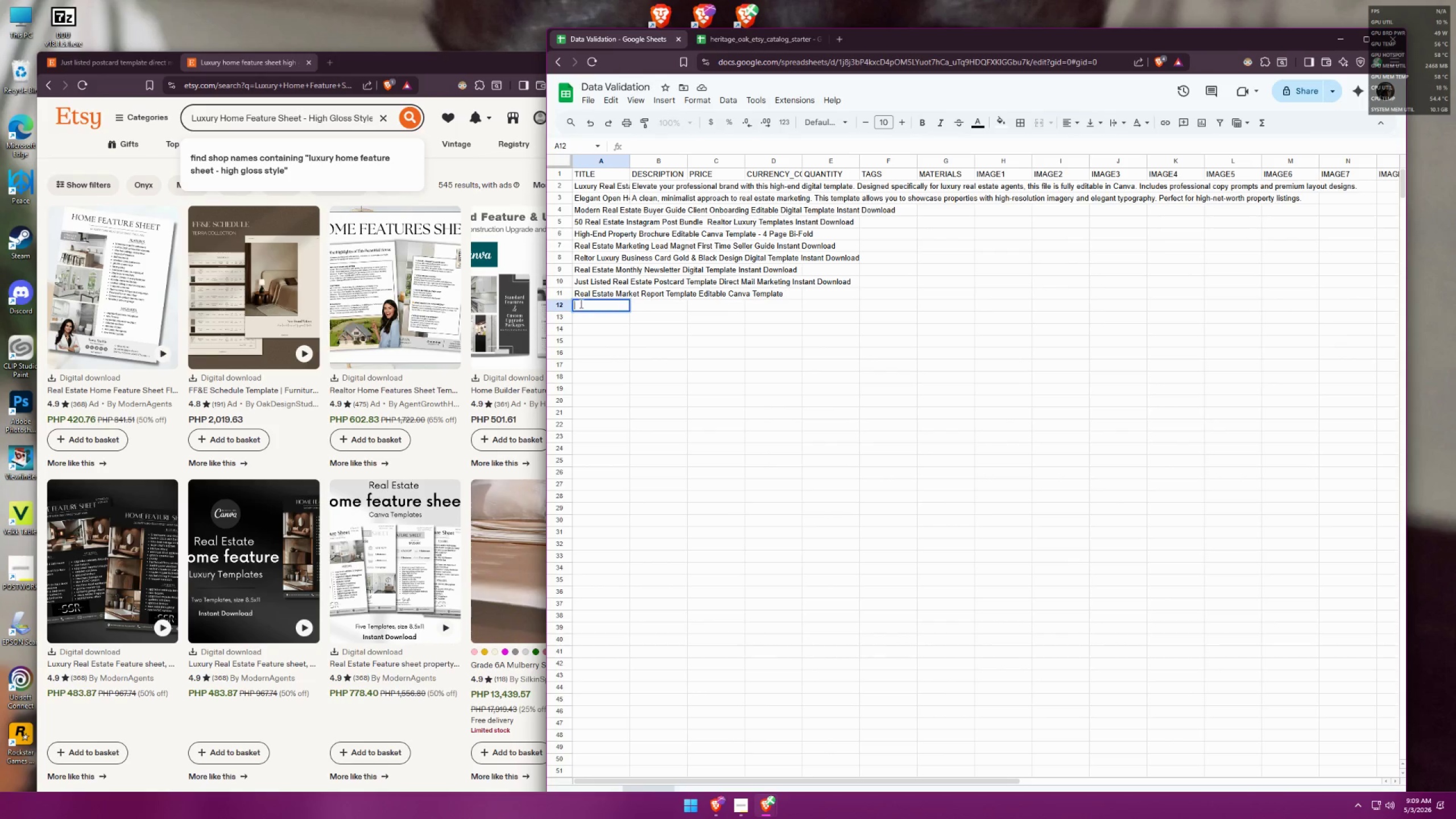 
key(Control+ControlLeft)
 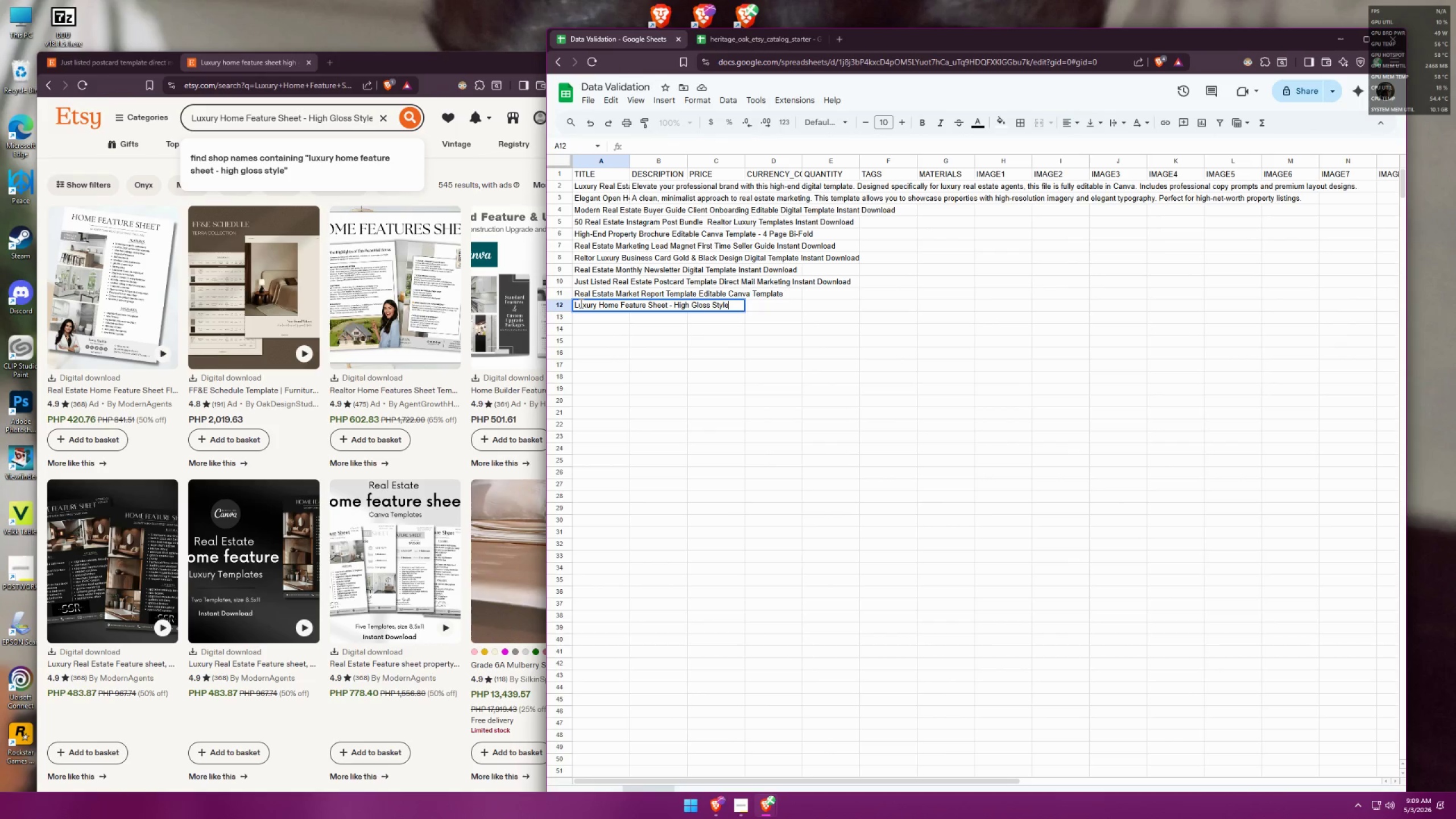 
key(Control+V)
 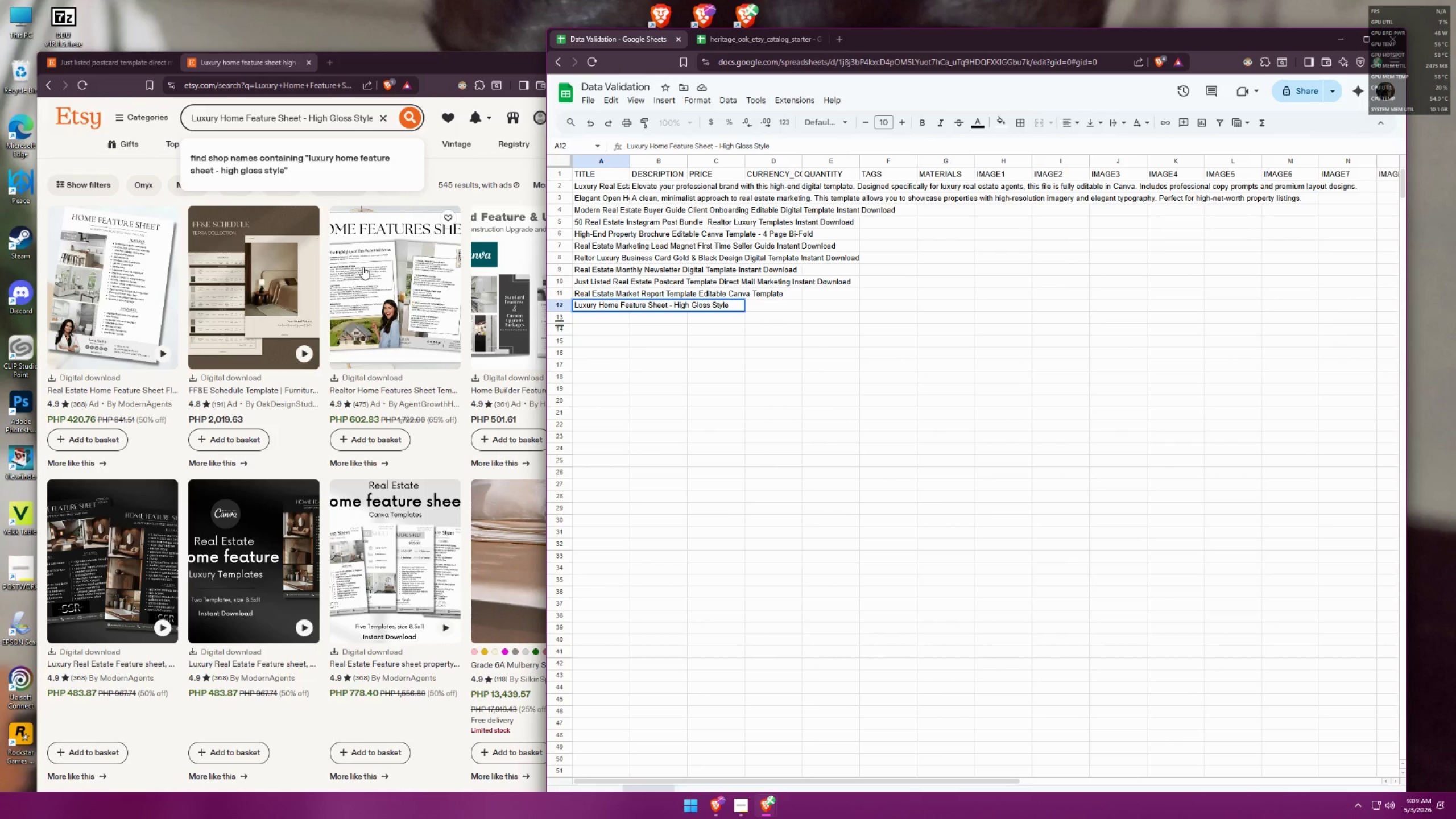 
scroll: coordinate [406, 266], scroll_direction: down, amount: 2.0
 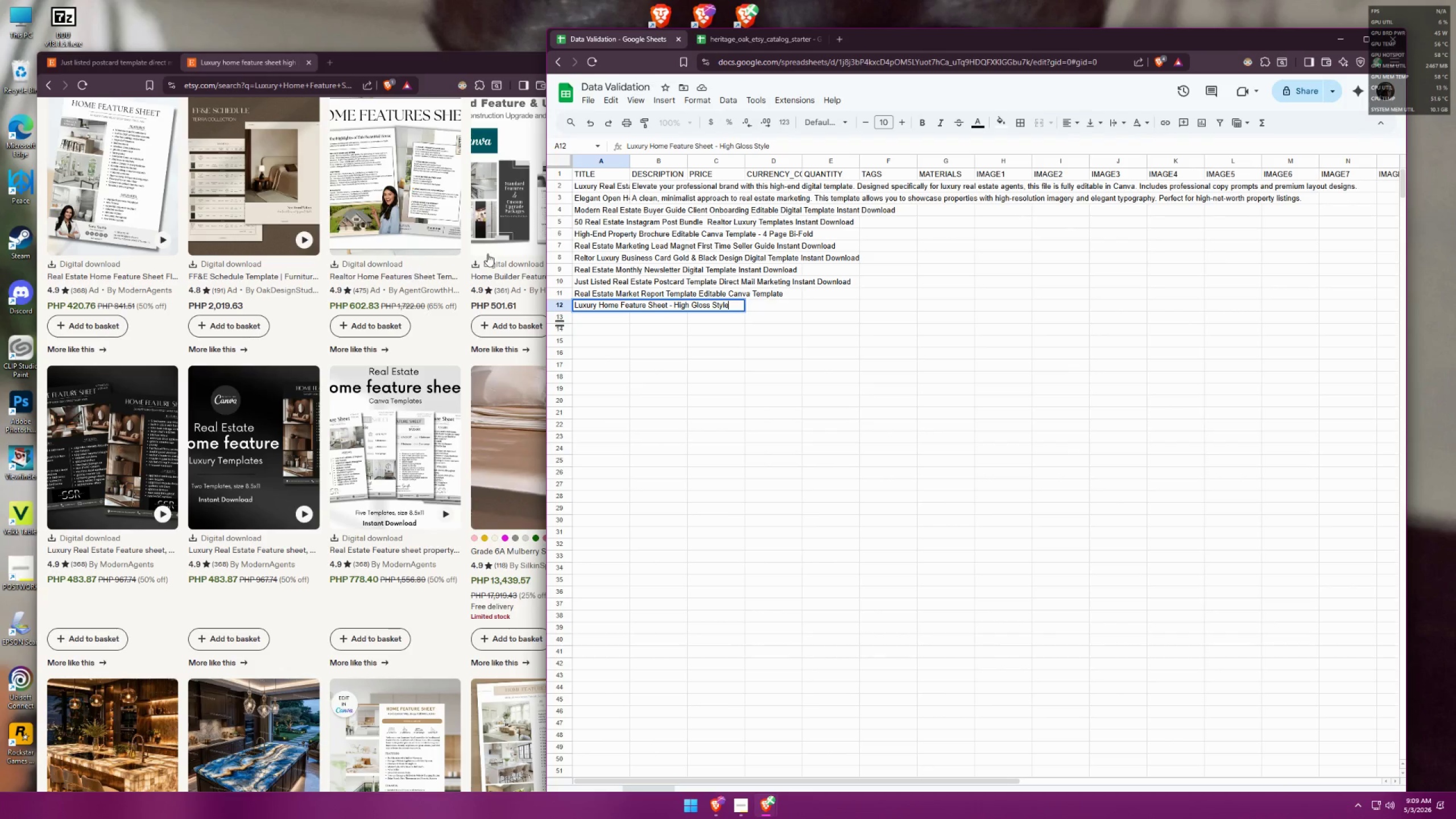 
left_click([757, 46])
 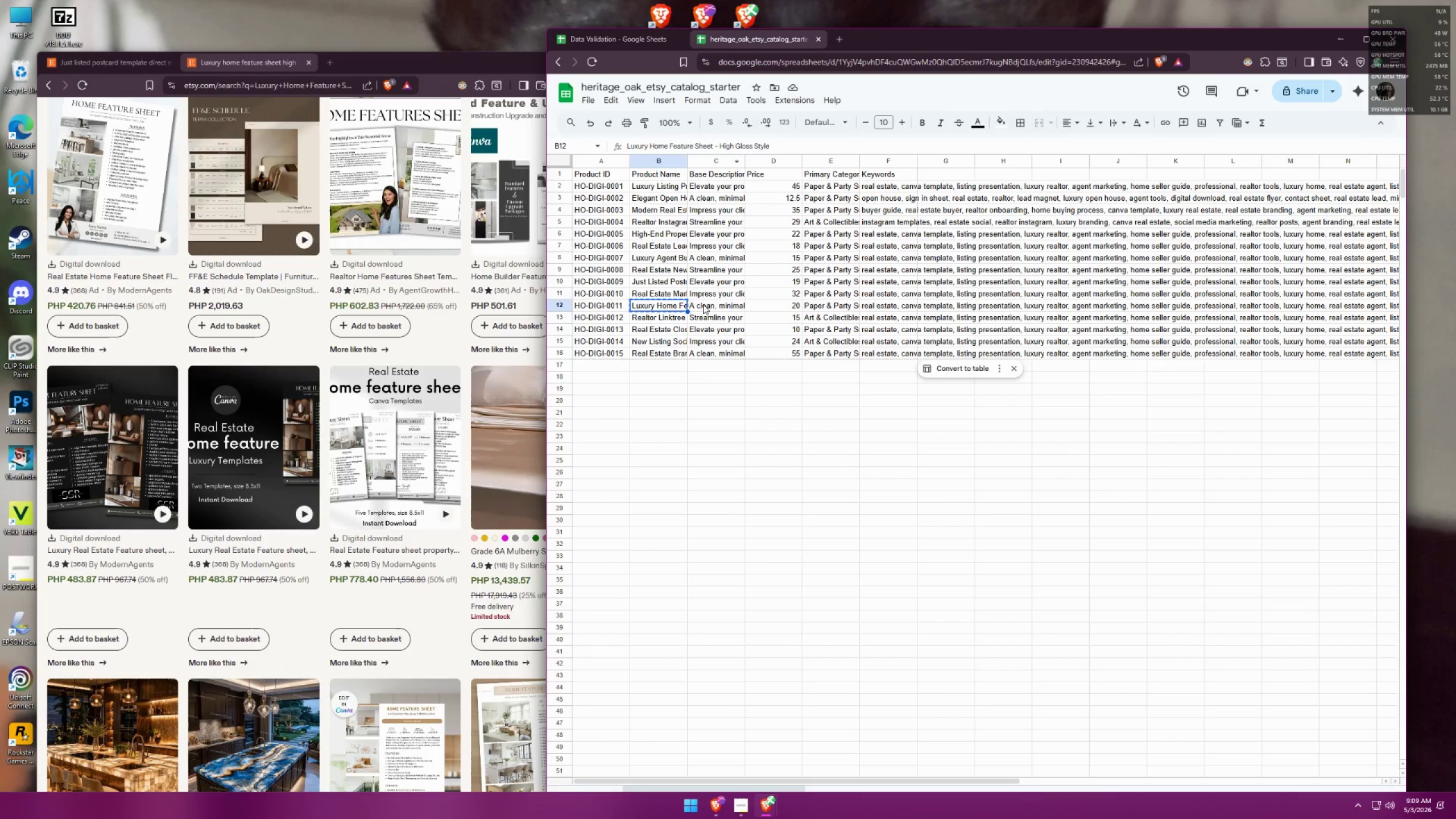 
double_click([703, 304])
 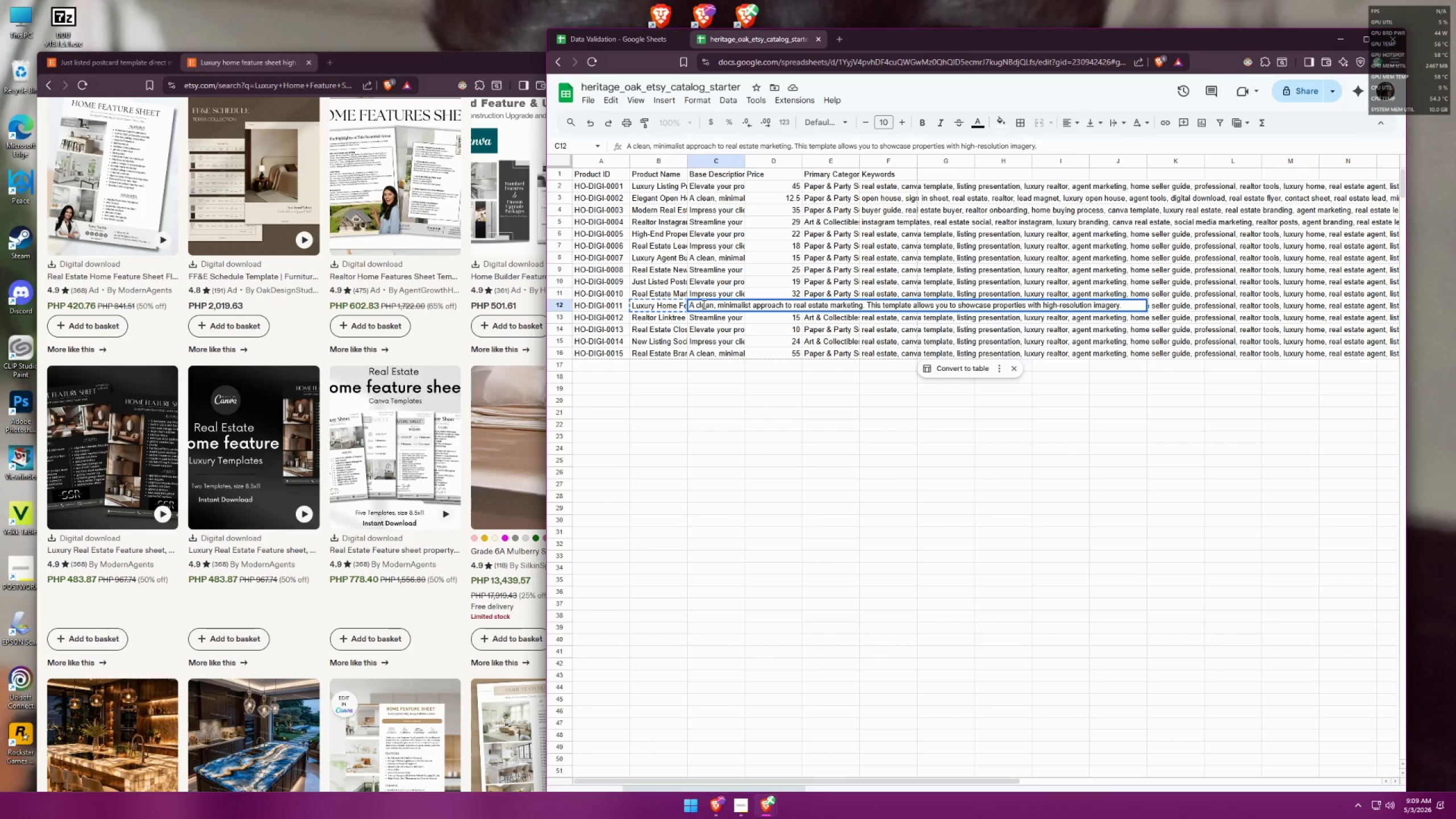 
double_click([666, 309])
 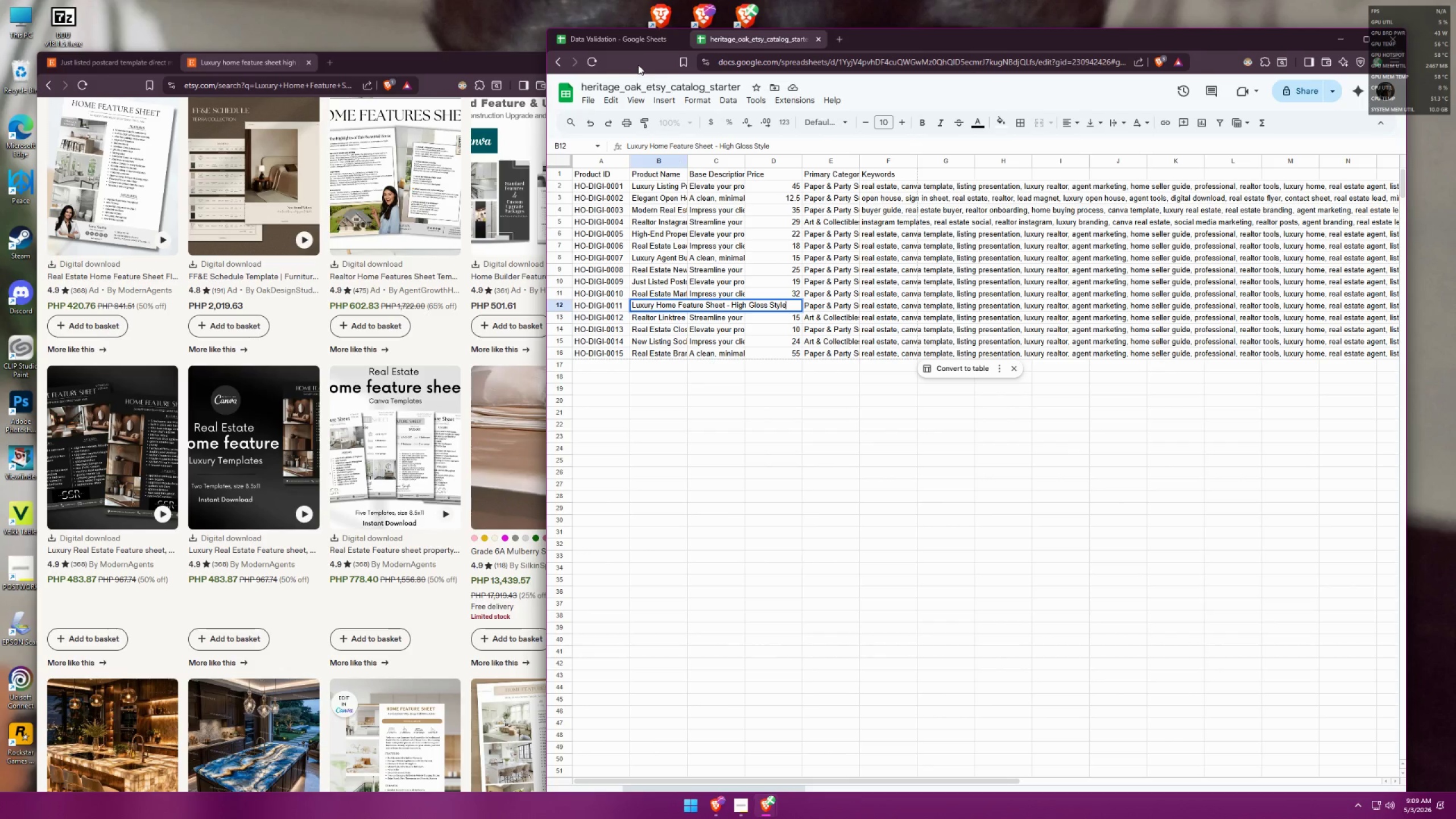 
left_click([631, 45])
 